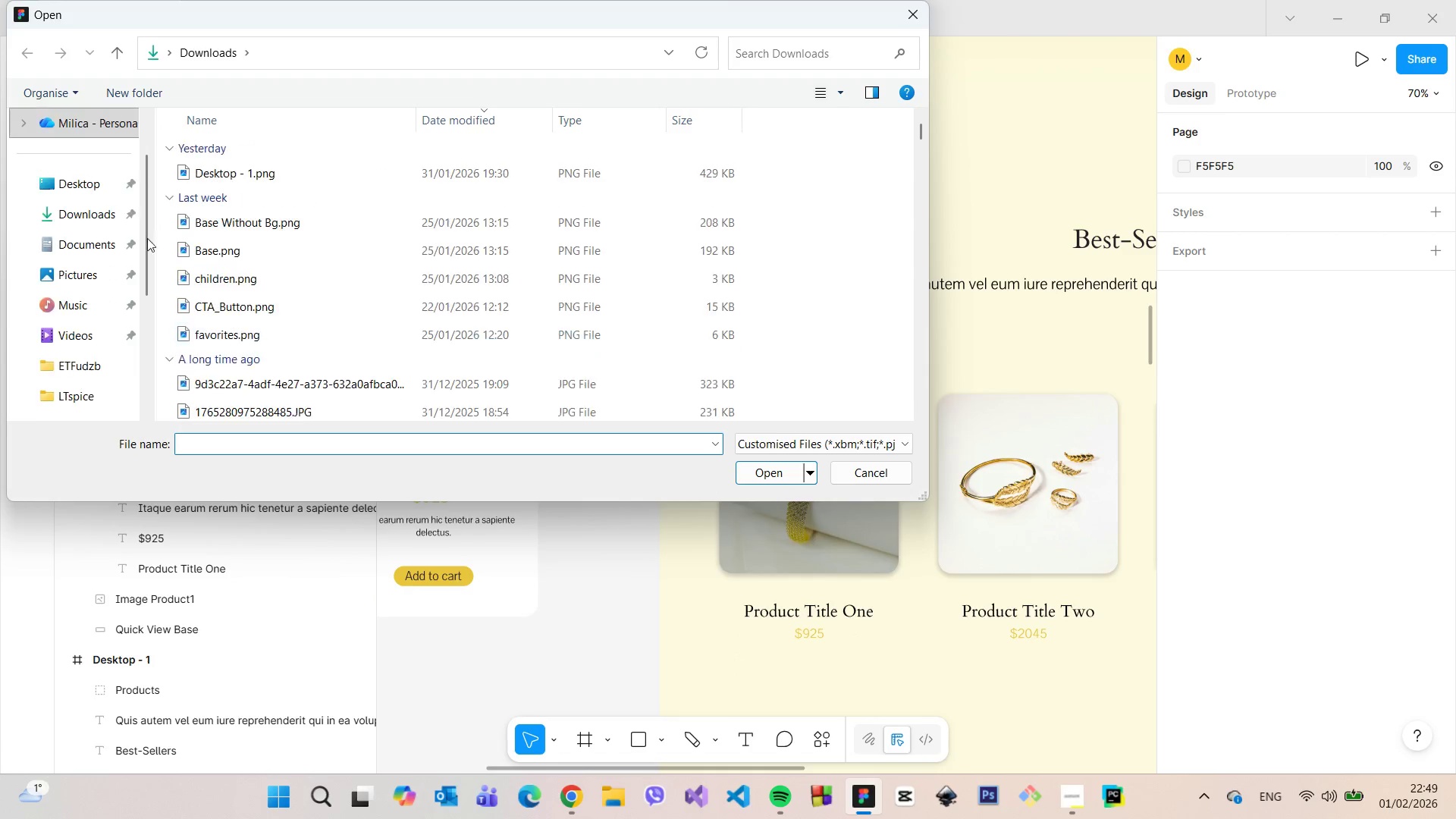 
left_click([91, 177])
 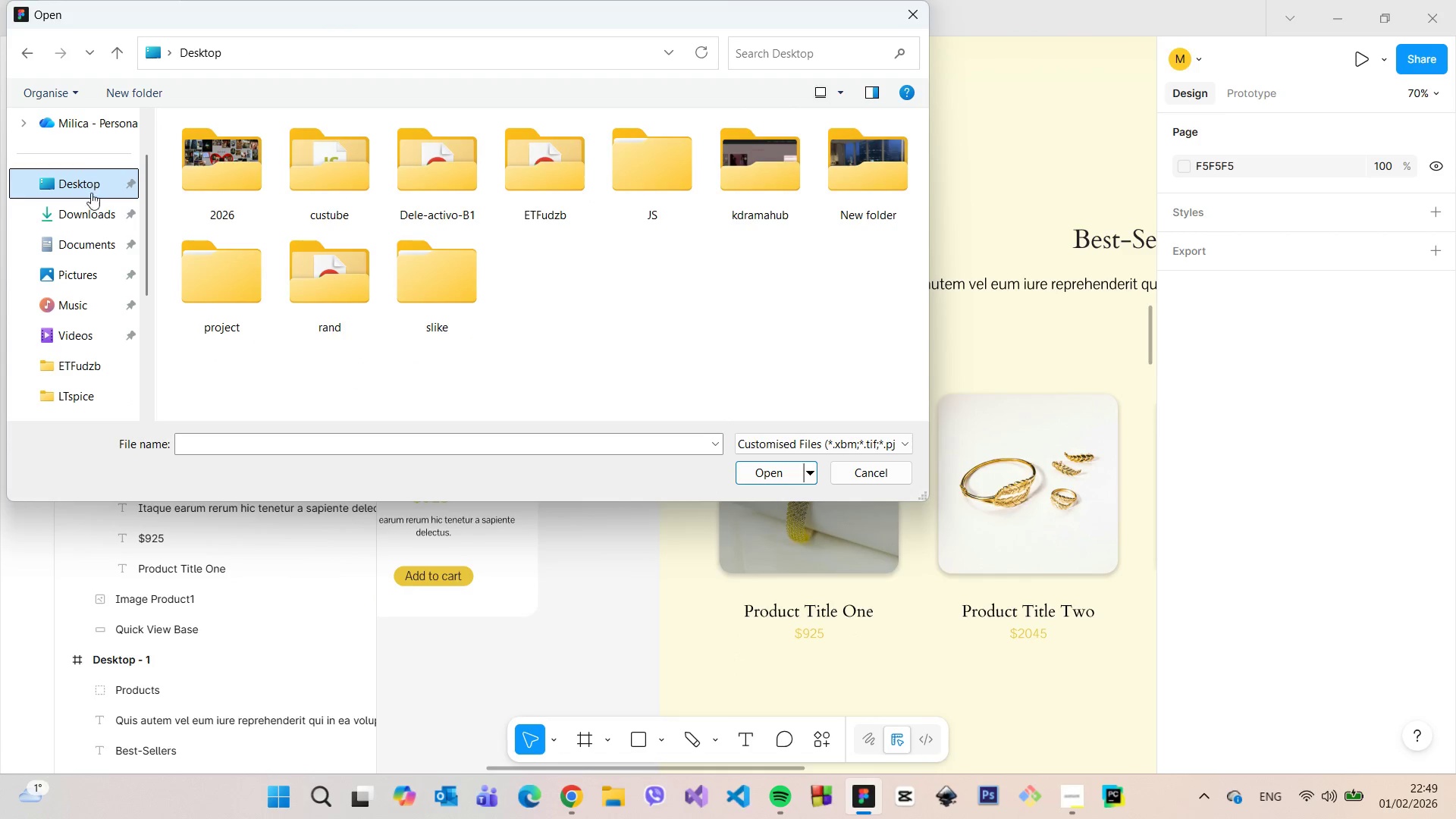 
left_click([90, 210])
 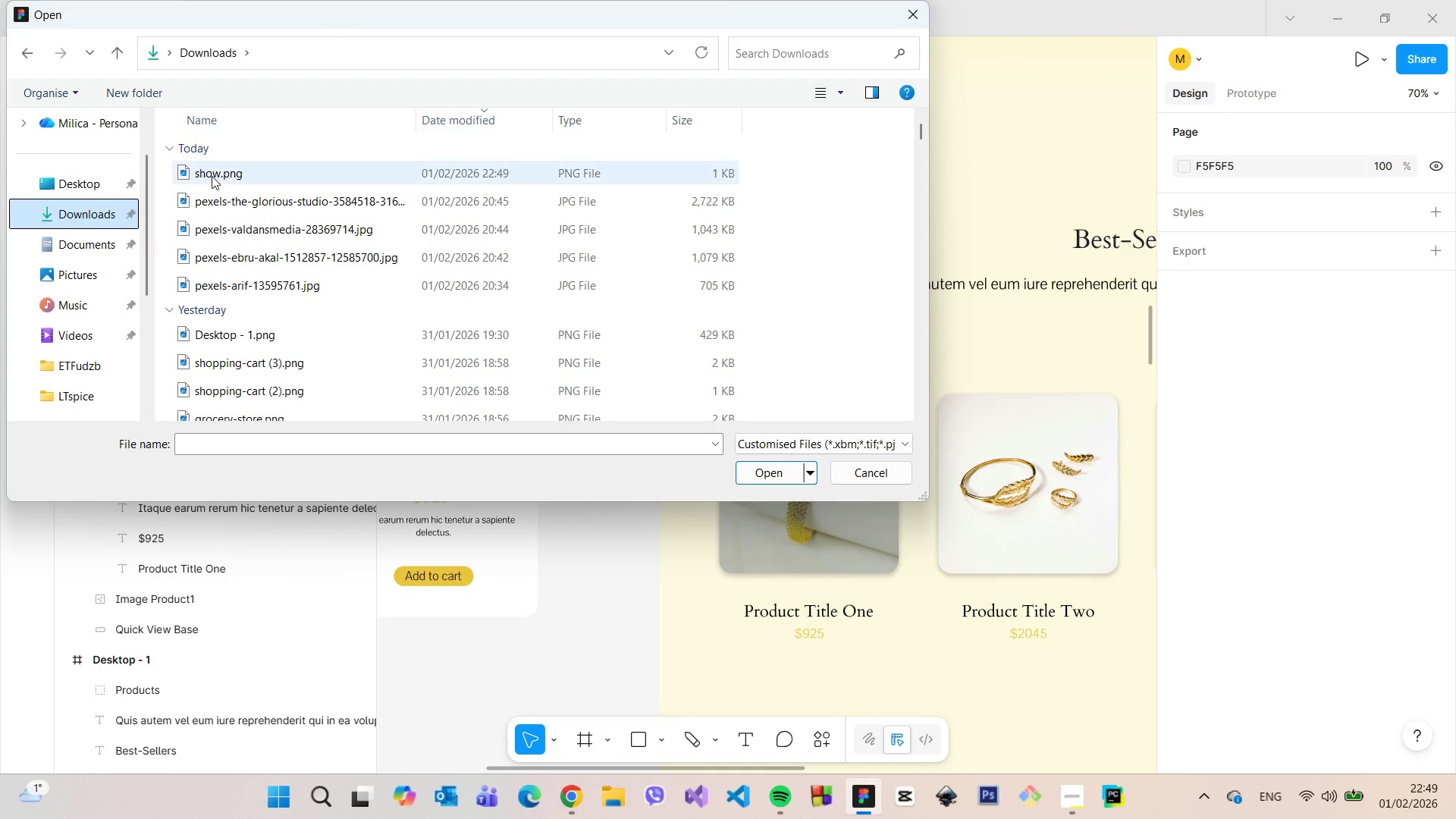 
left_click([212, 176])
 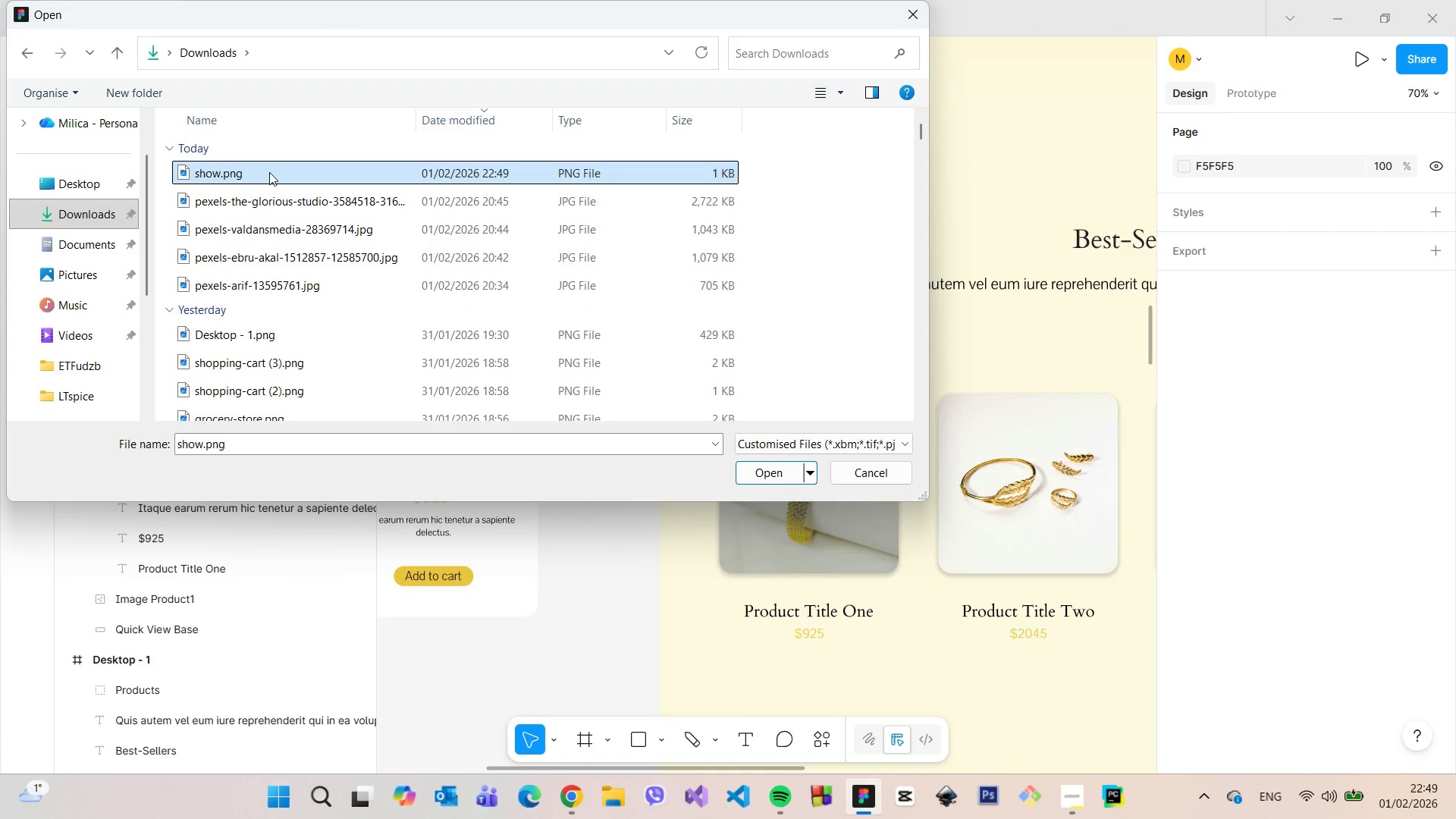 
left_click_drag(start_coordinate=[269, 172], to_coordinate=[640, 627])
 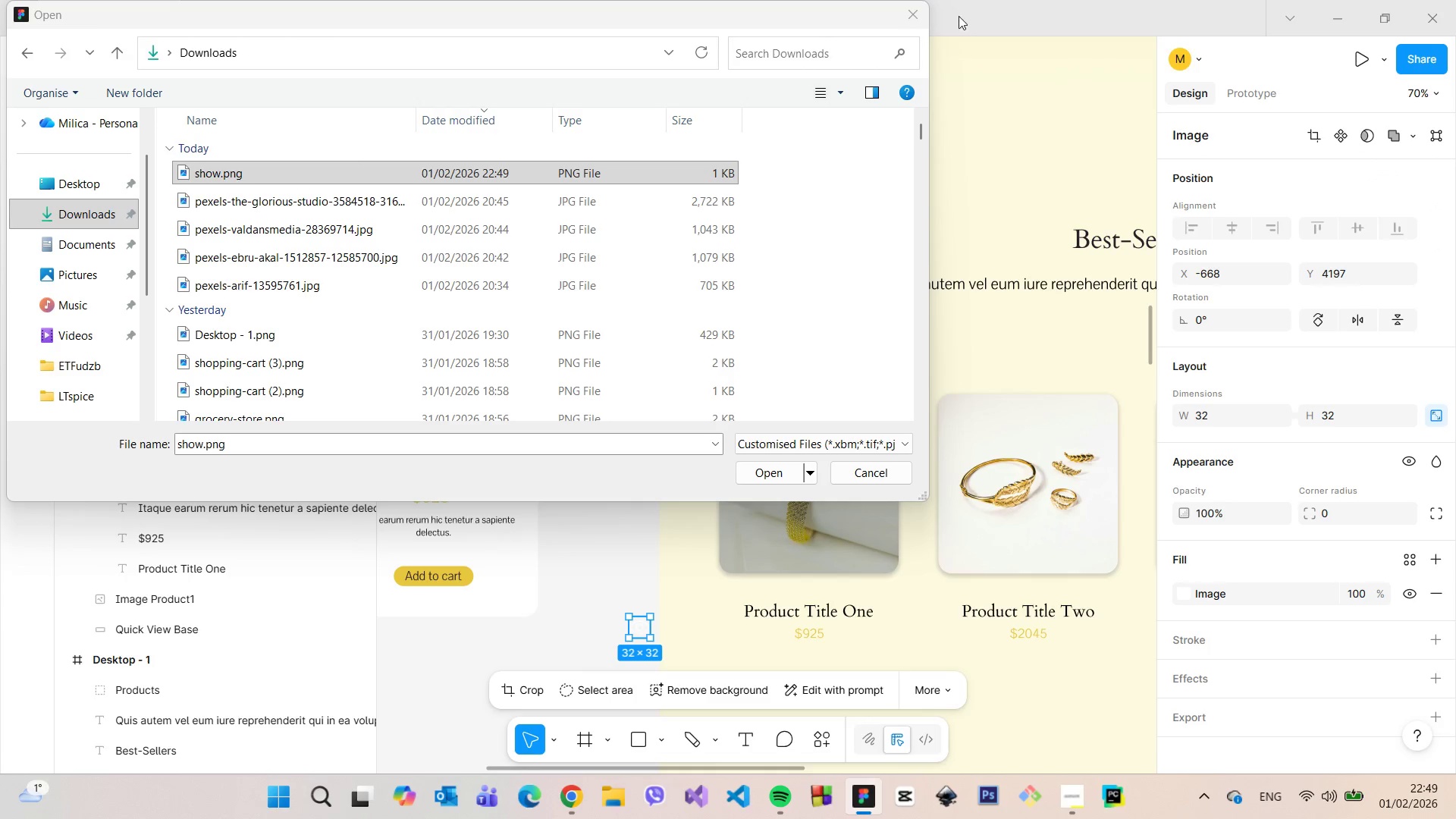 
left_click([922, 14])
 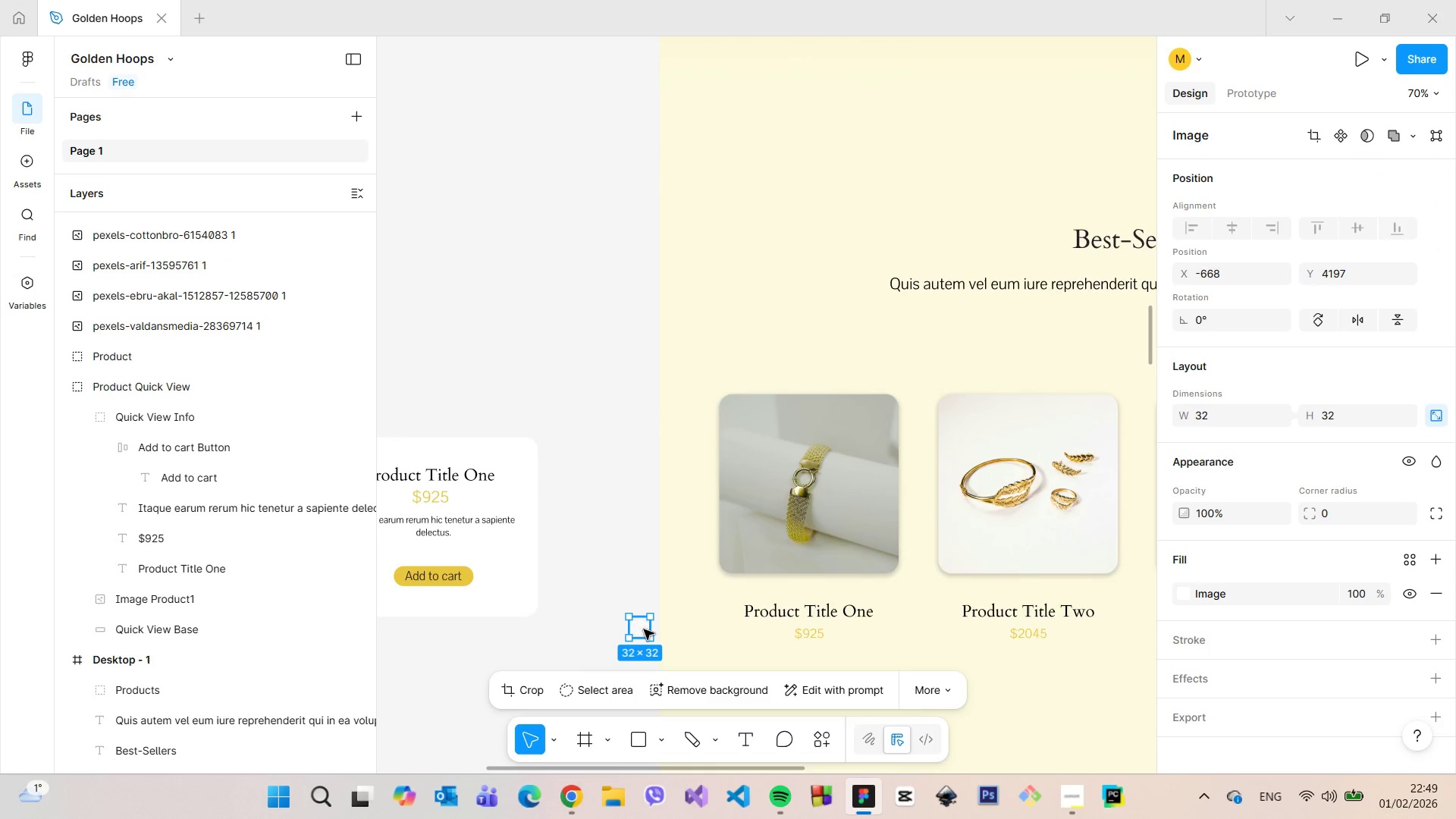 
left_click_drag(start_coordinate=[644, 630], to_coordinate=[886, 410])
 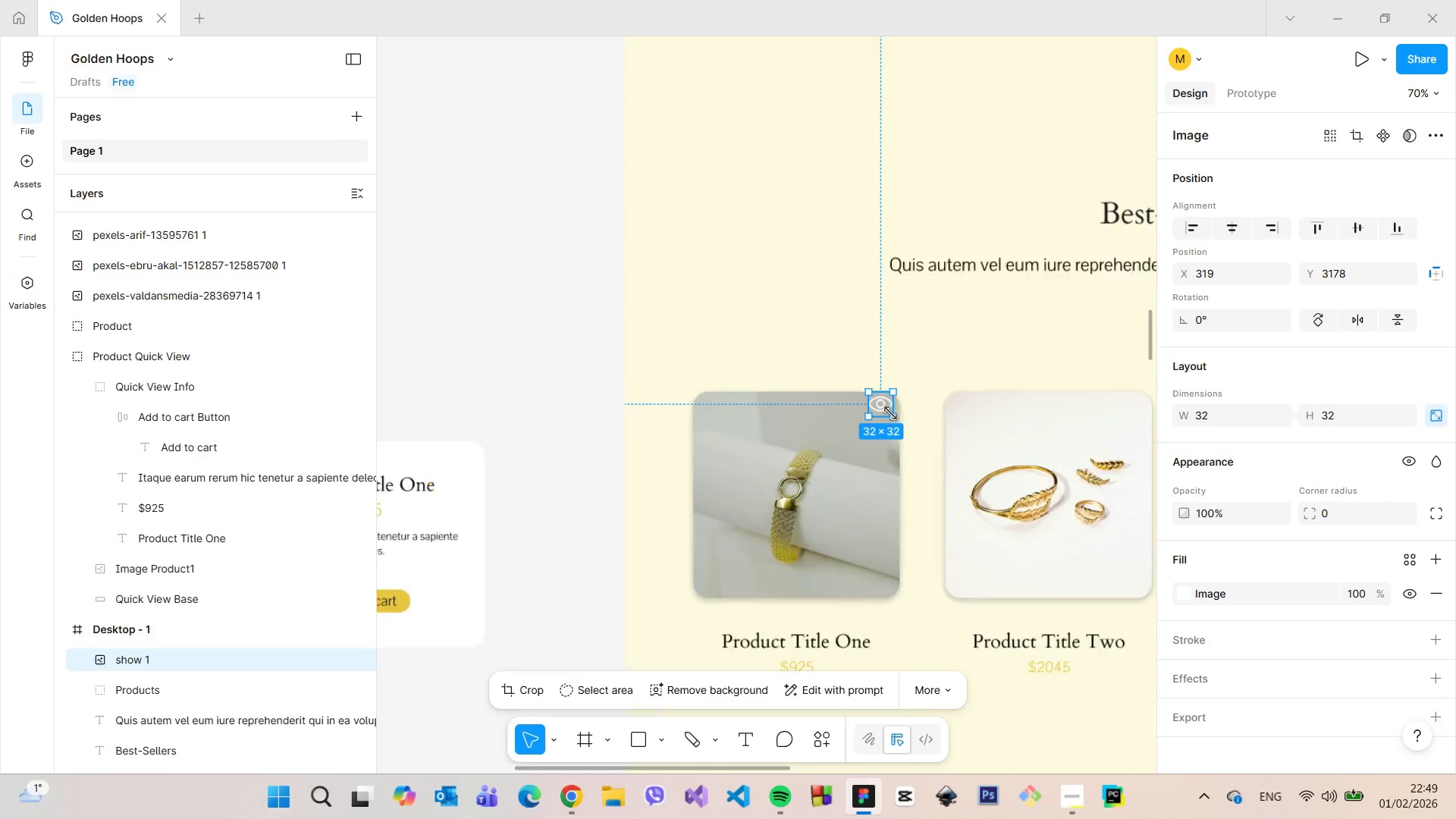 
left_click_drag(start_coordinate=[855, 367], to_coordinate=[855, 400])
 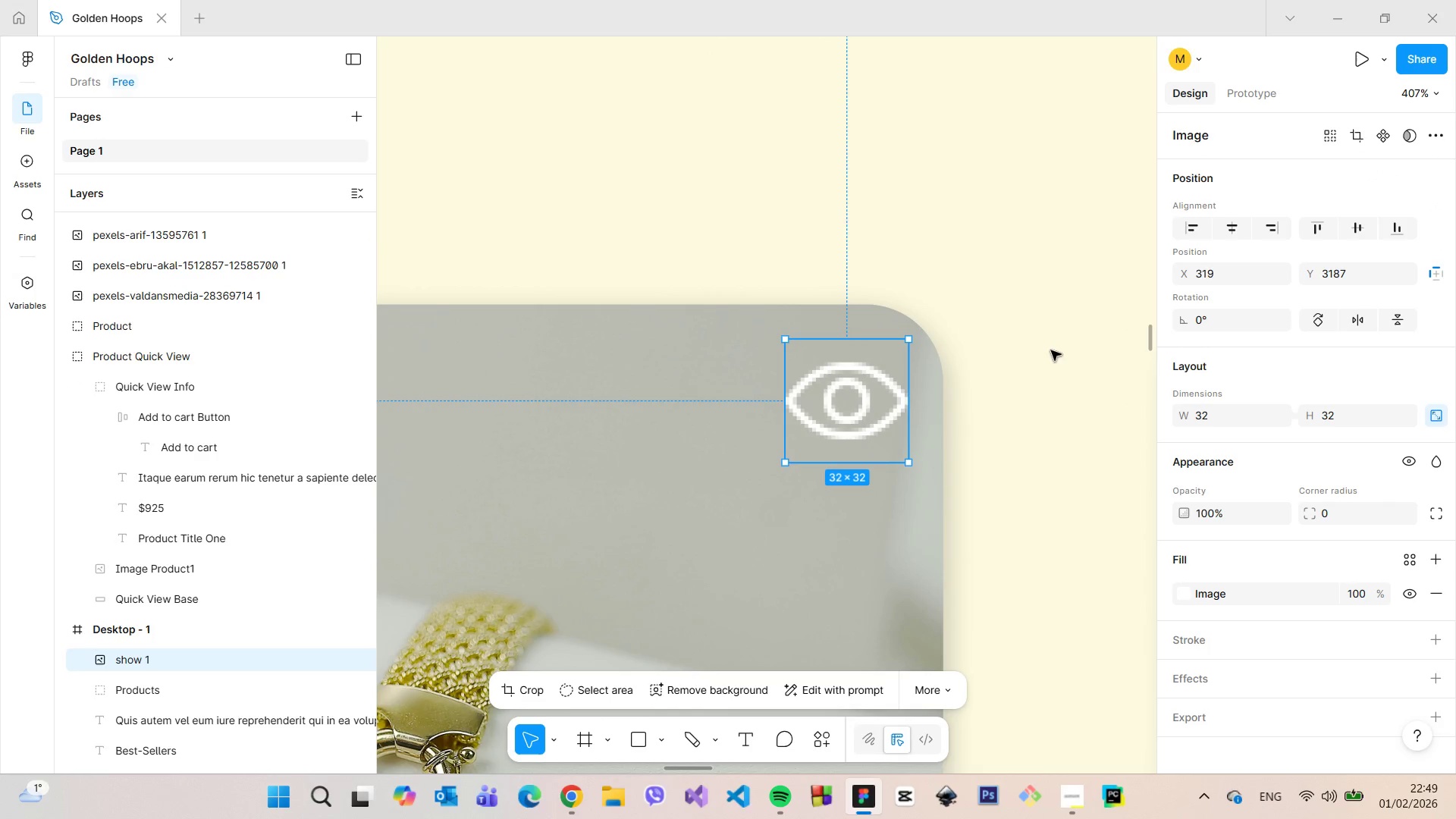 
scroll: coordinate [890, 413], scroll_direction: up, amount: 14.0
 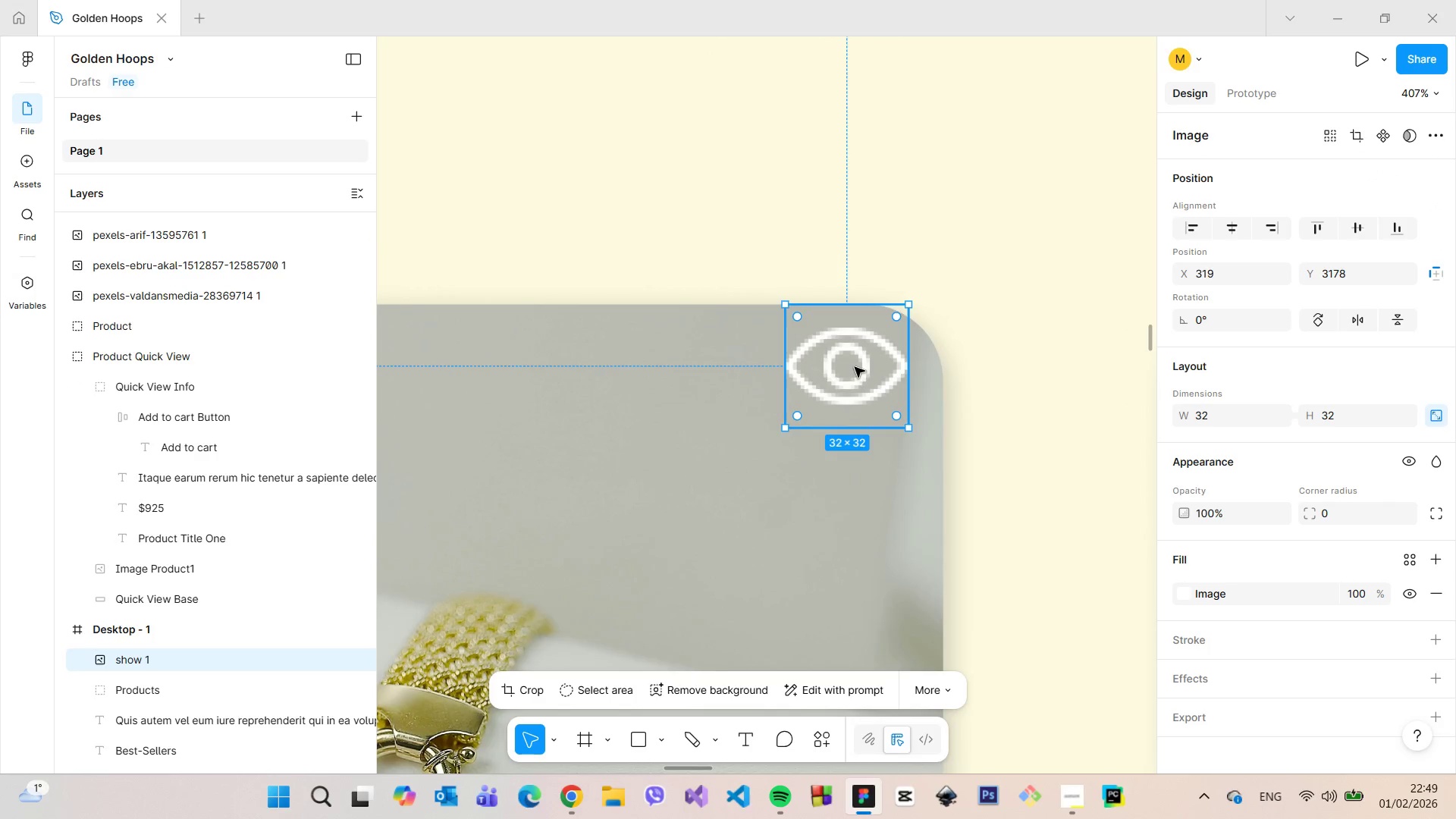 
left_click([1051, 350])
 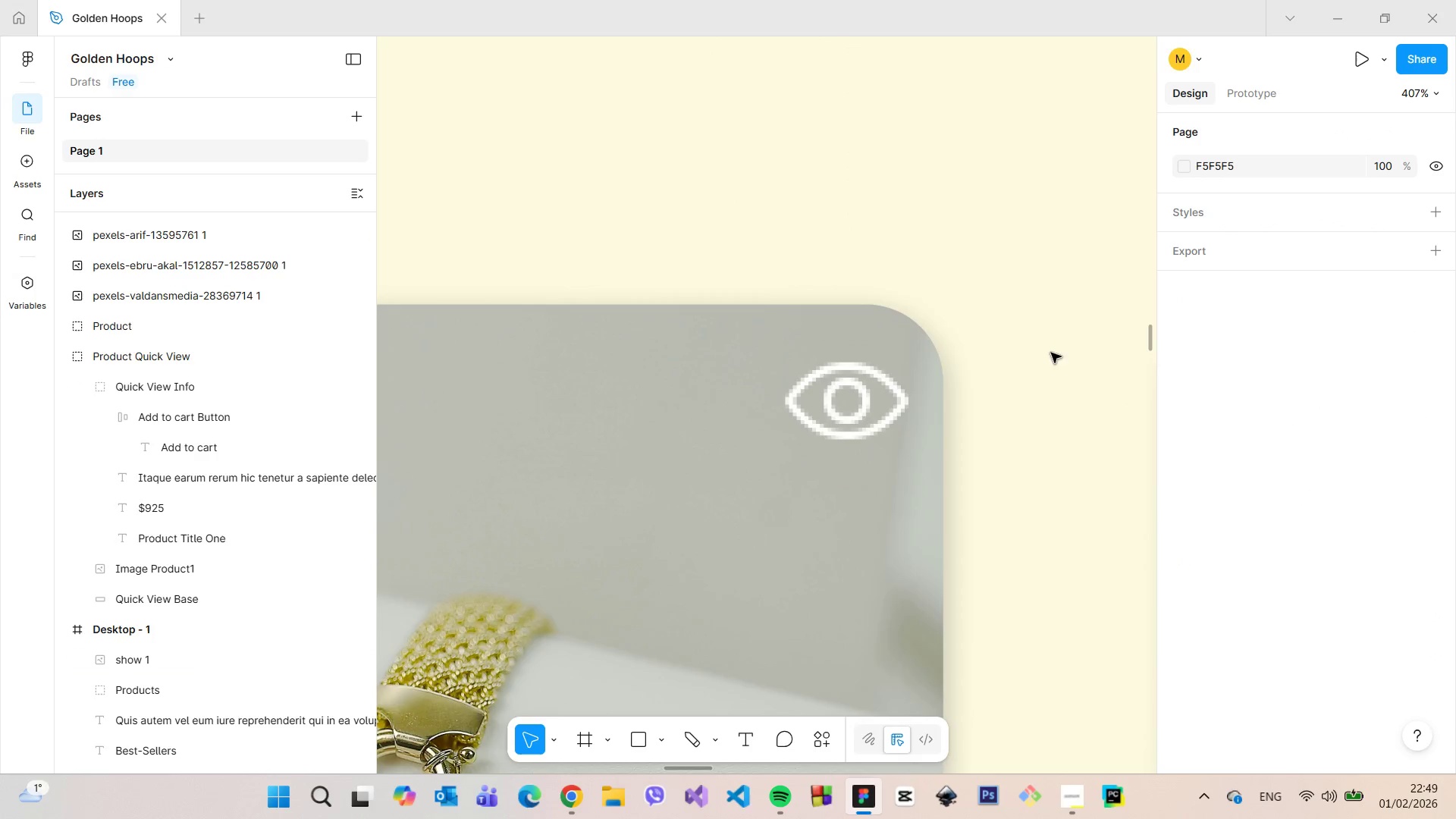 
scroll: coordinate [1058, 359], scroll_direction: down, amount: 19.0
 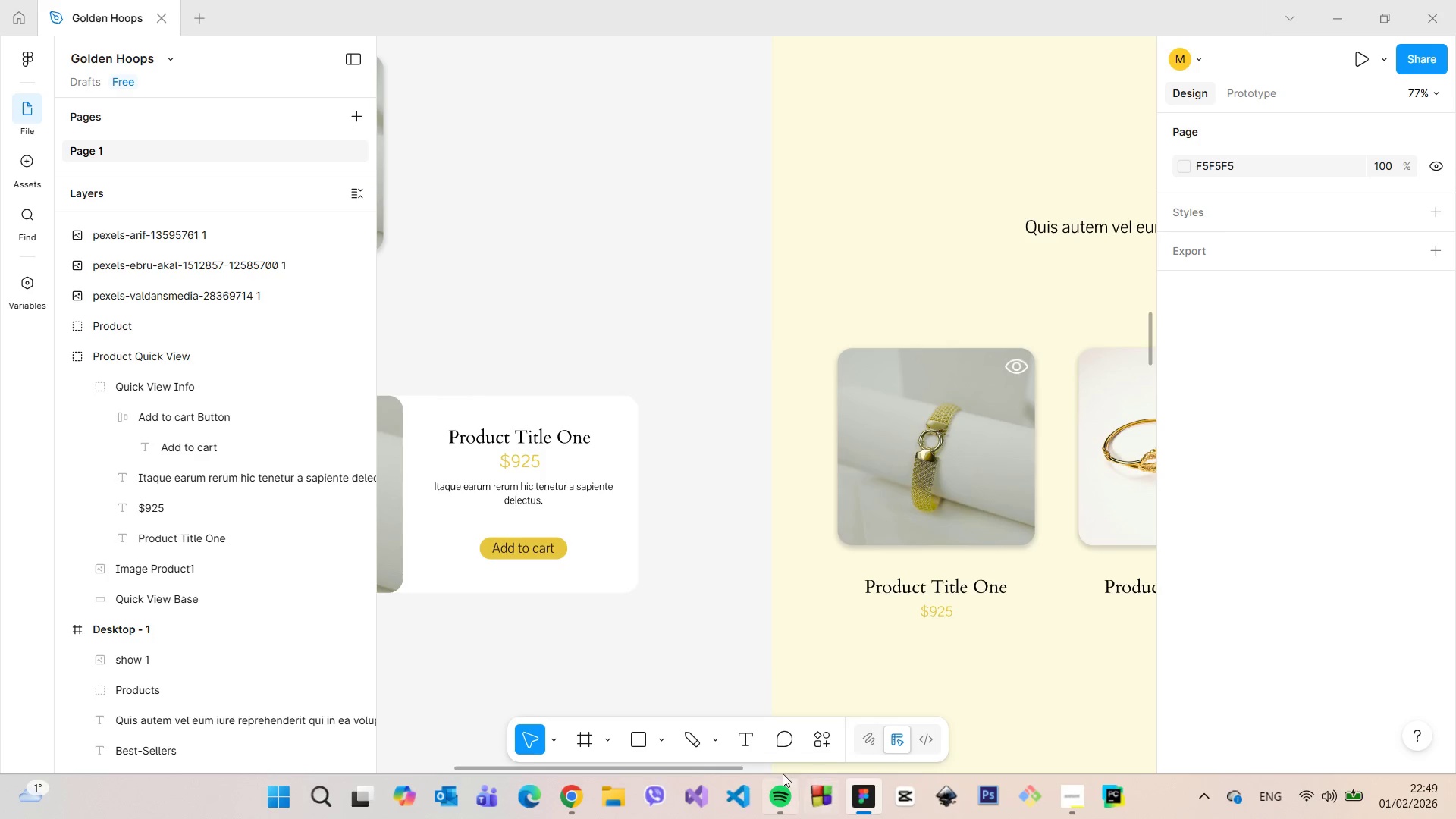 
left_click_drag(start_coordinate=[733, 771], to_coordinate=[840, 762])
 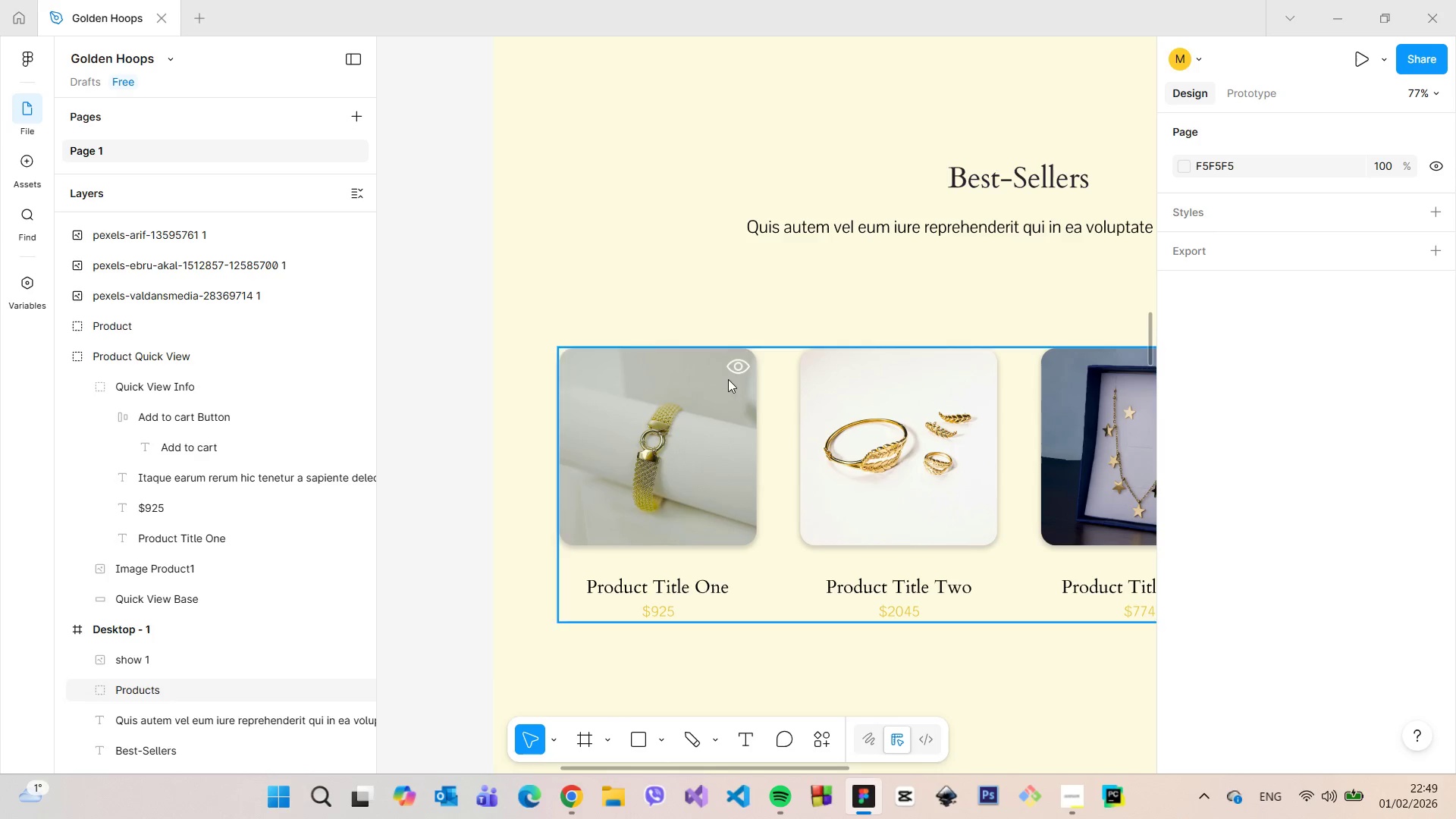 
left_click([730, 375])
 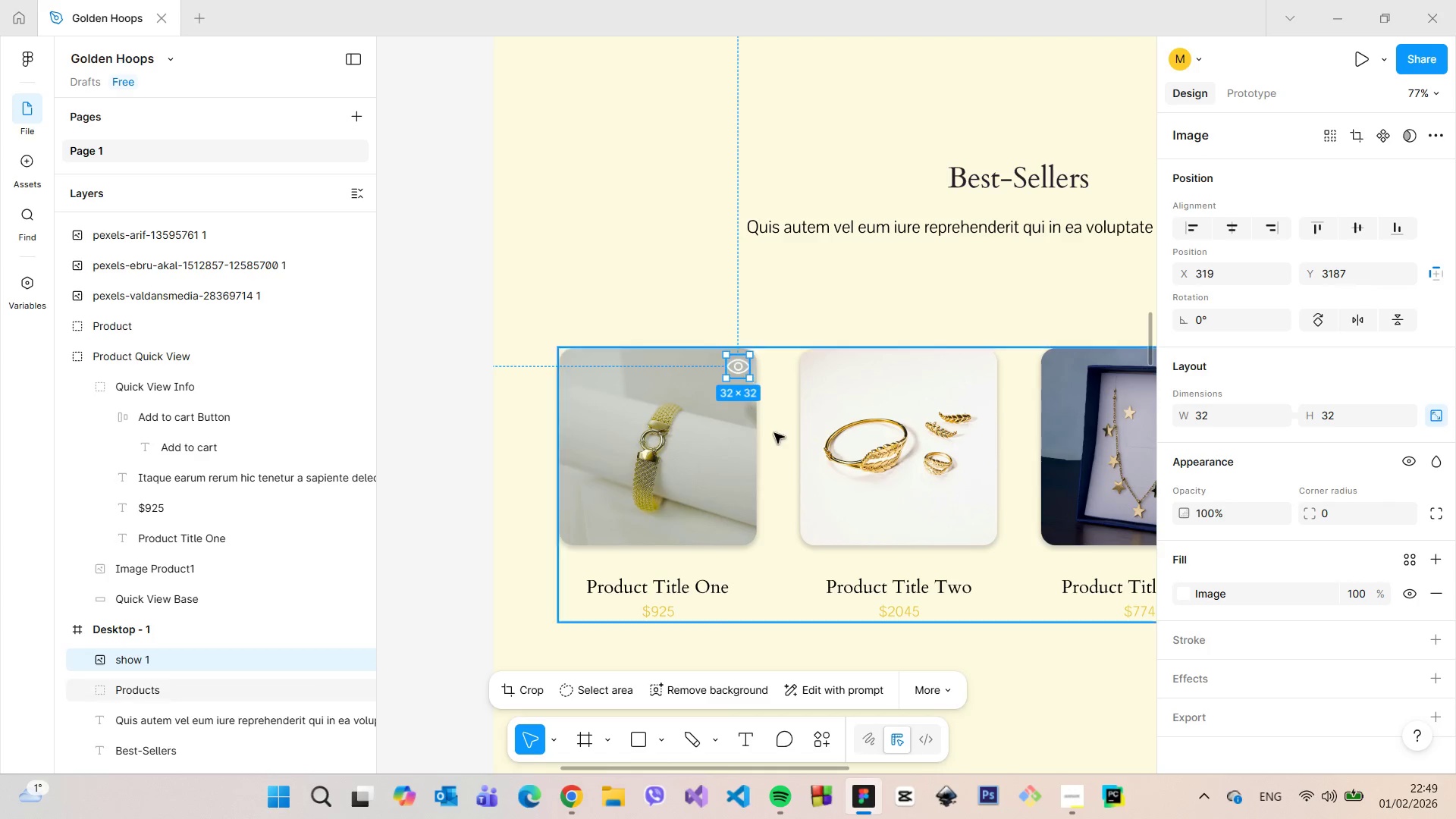 
left_click([776, 438])
 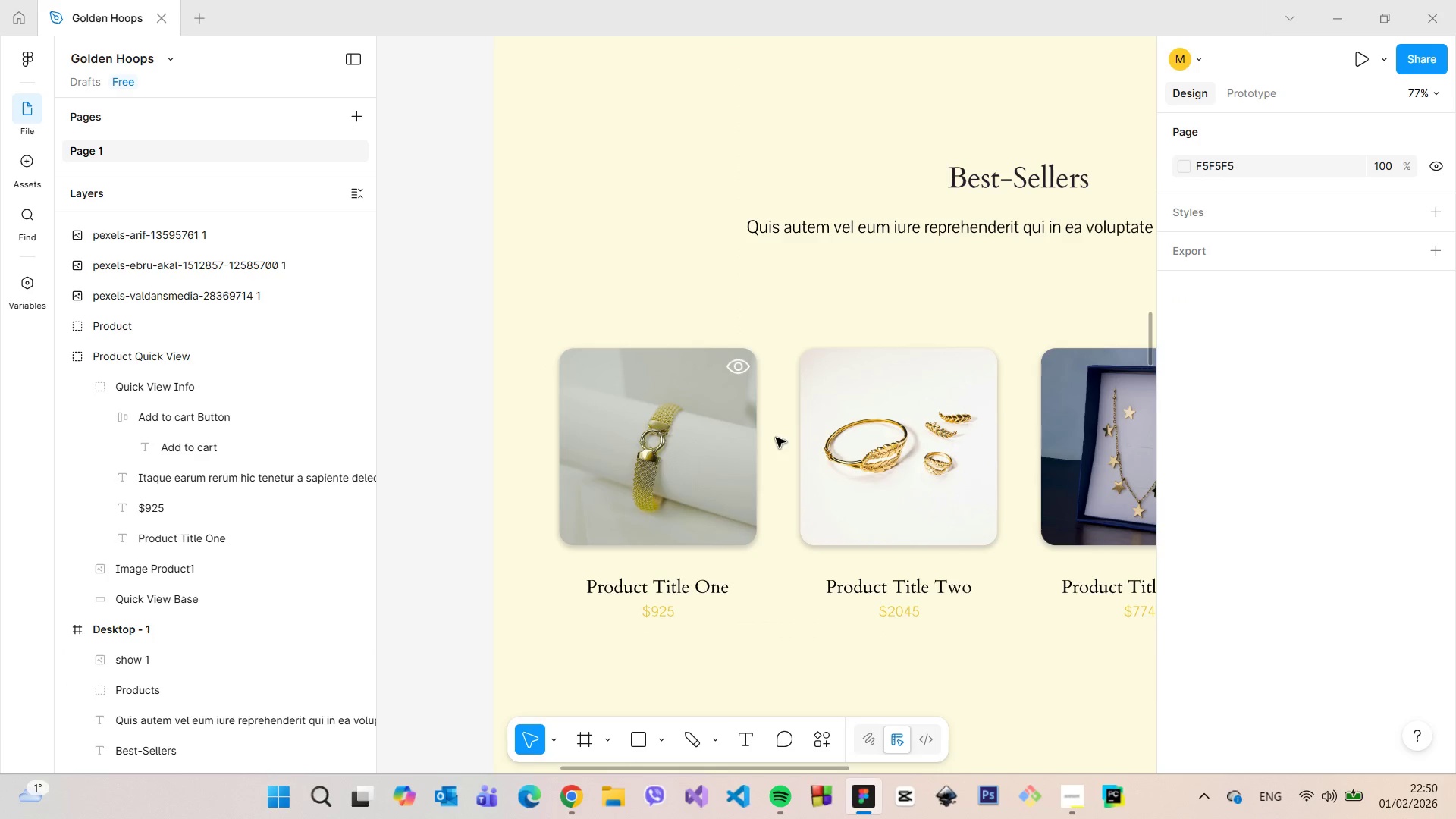 
scroll: coordinate [768, 387], scroll_direction: up, amount: 12.0
 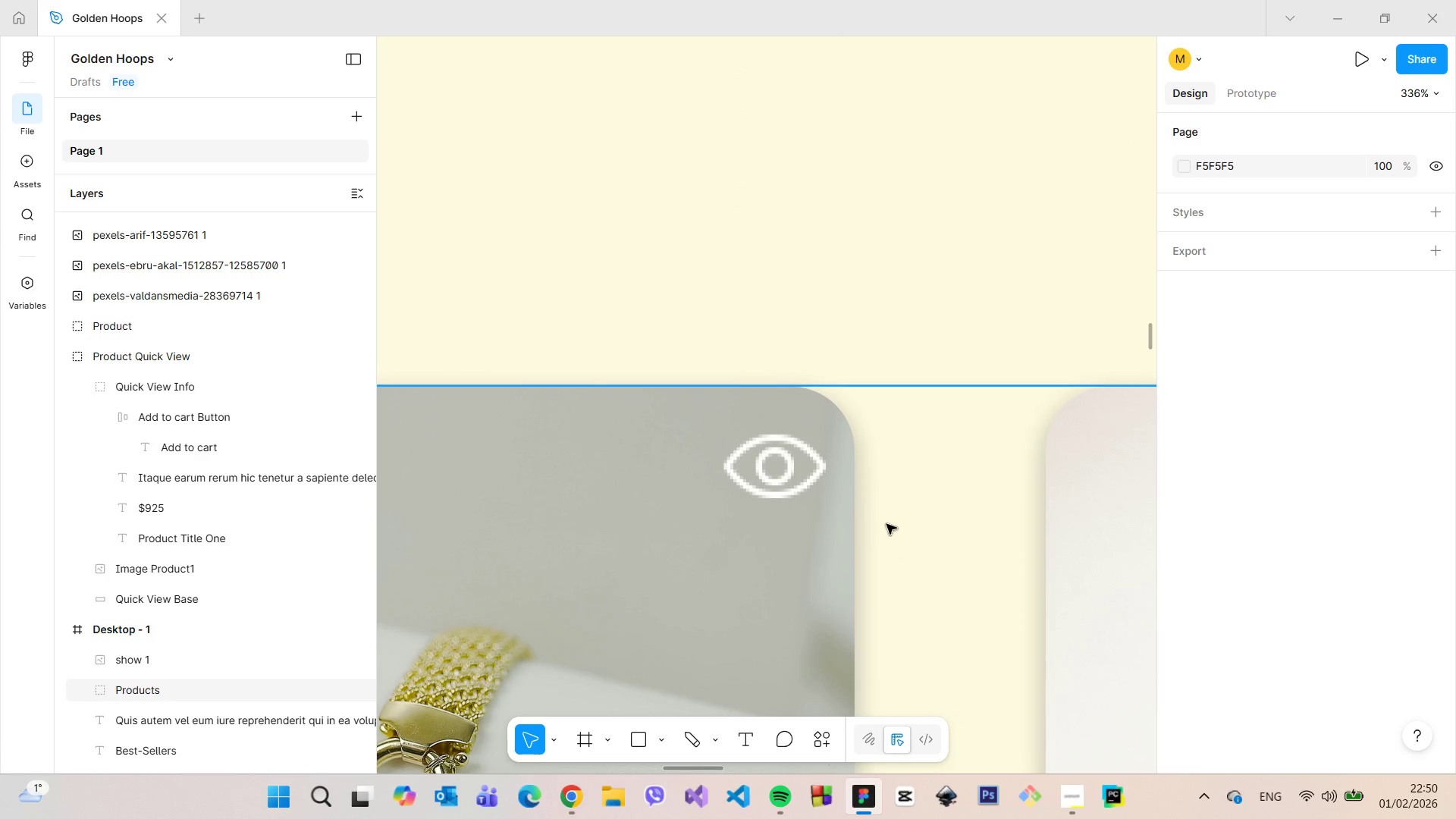 
left_click([784, 482])
 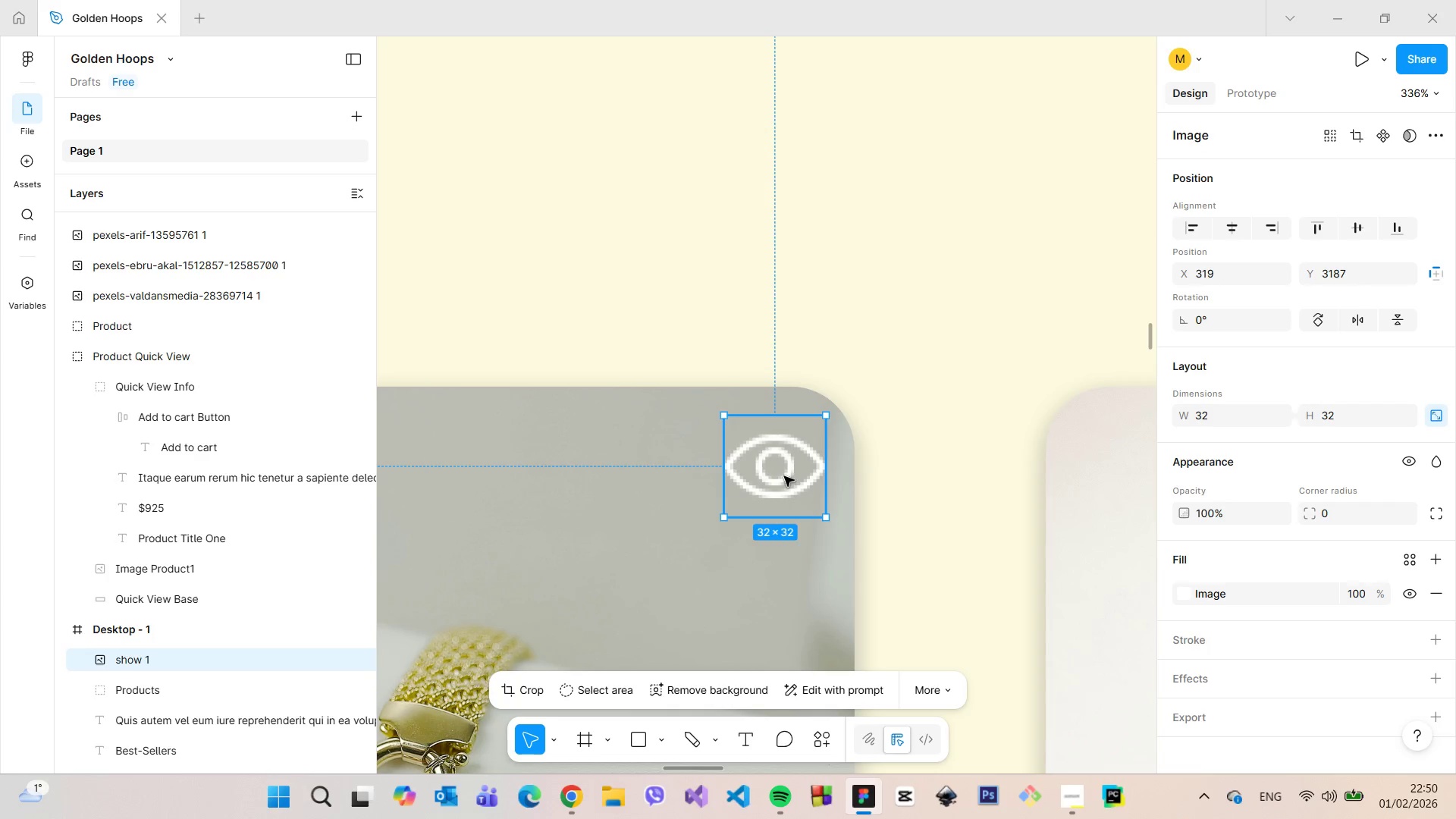 
left_click_drag(start_coordinate=[785, 473], to_coordinate=[724, 494])
 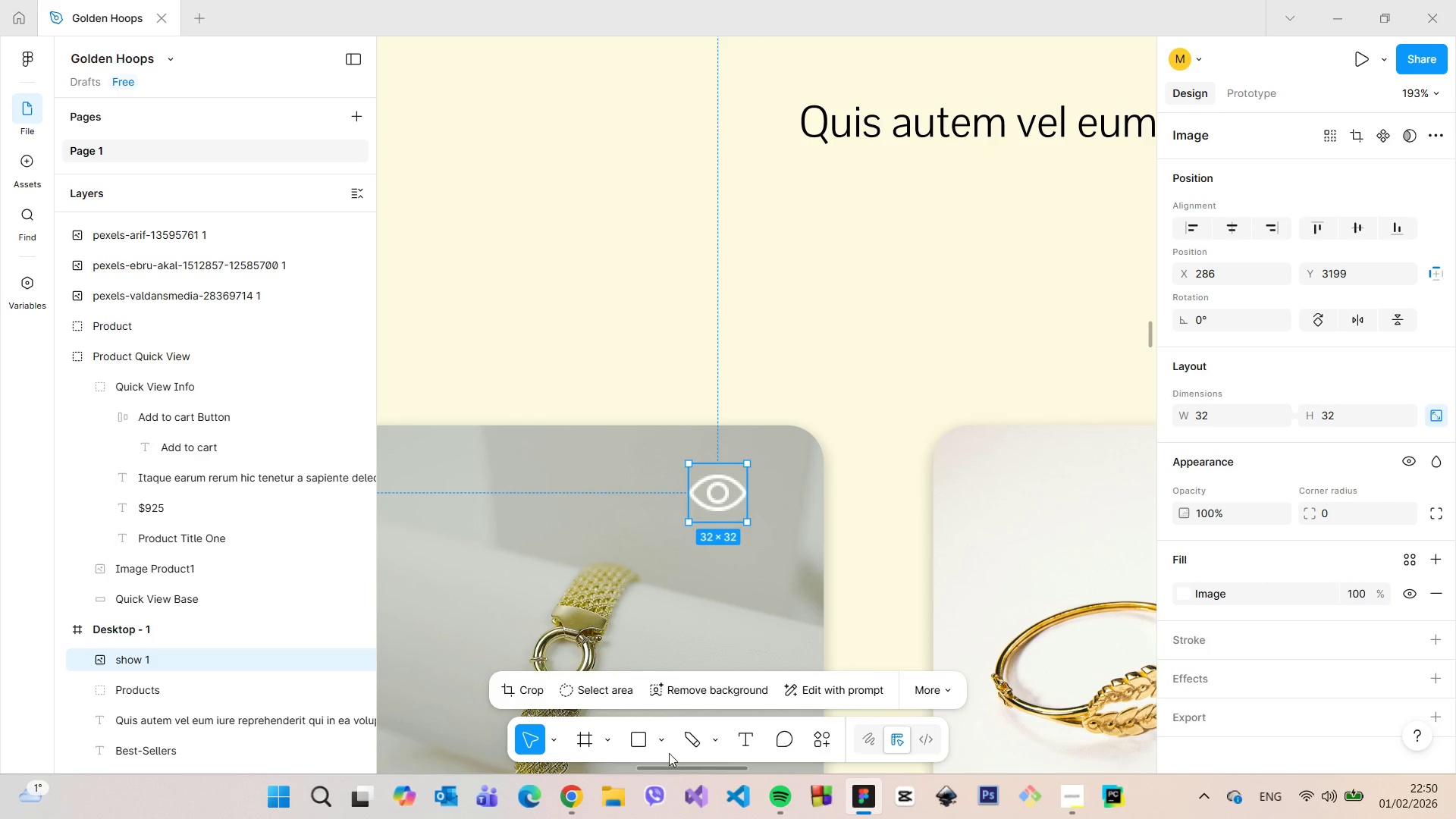 
scroll: coordinate [784, 476], scroll_direction: down, amount: 4.0
 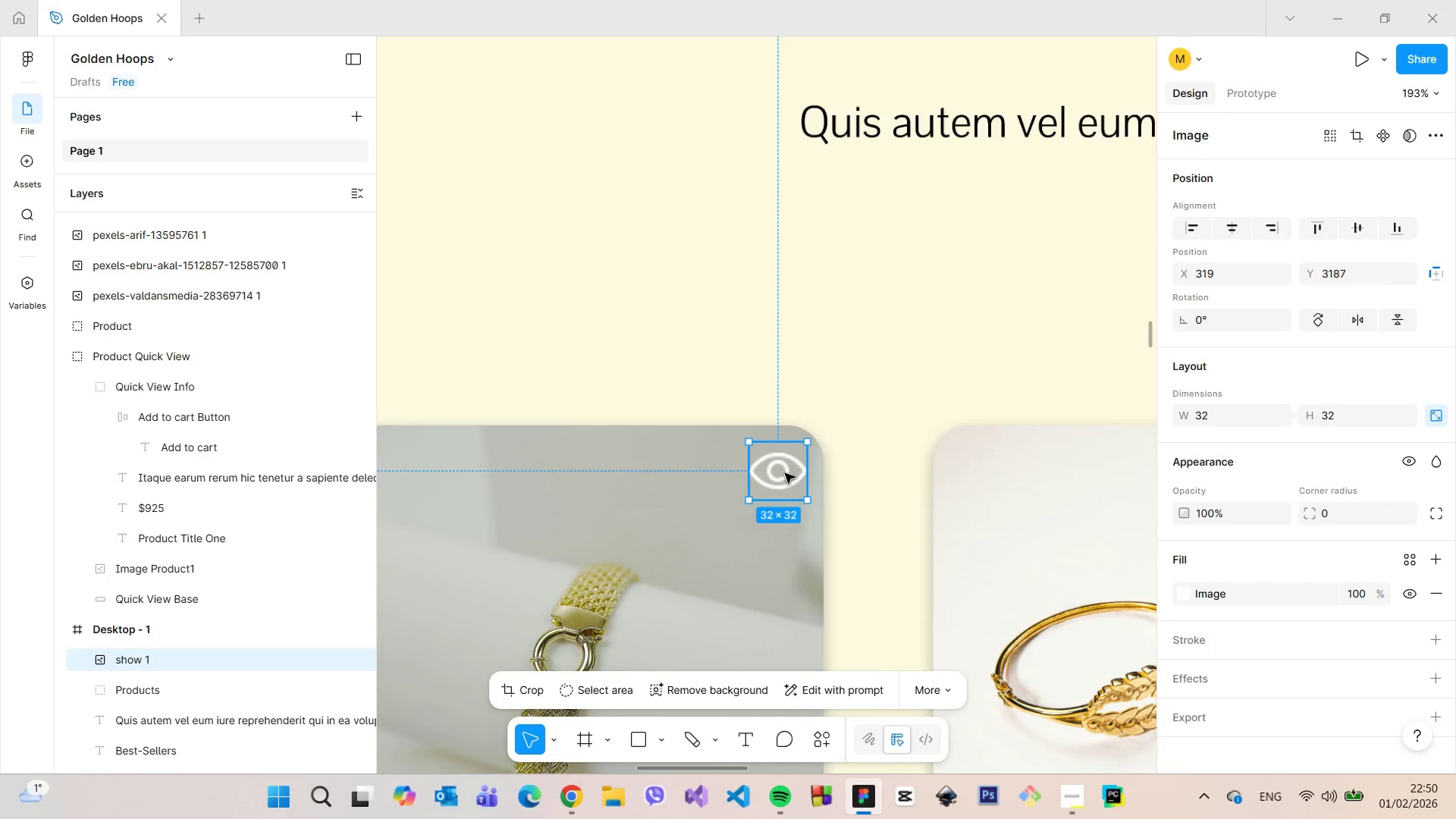 
left_click([666, 747])
 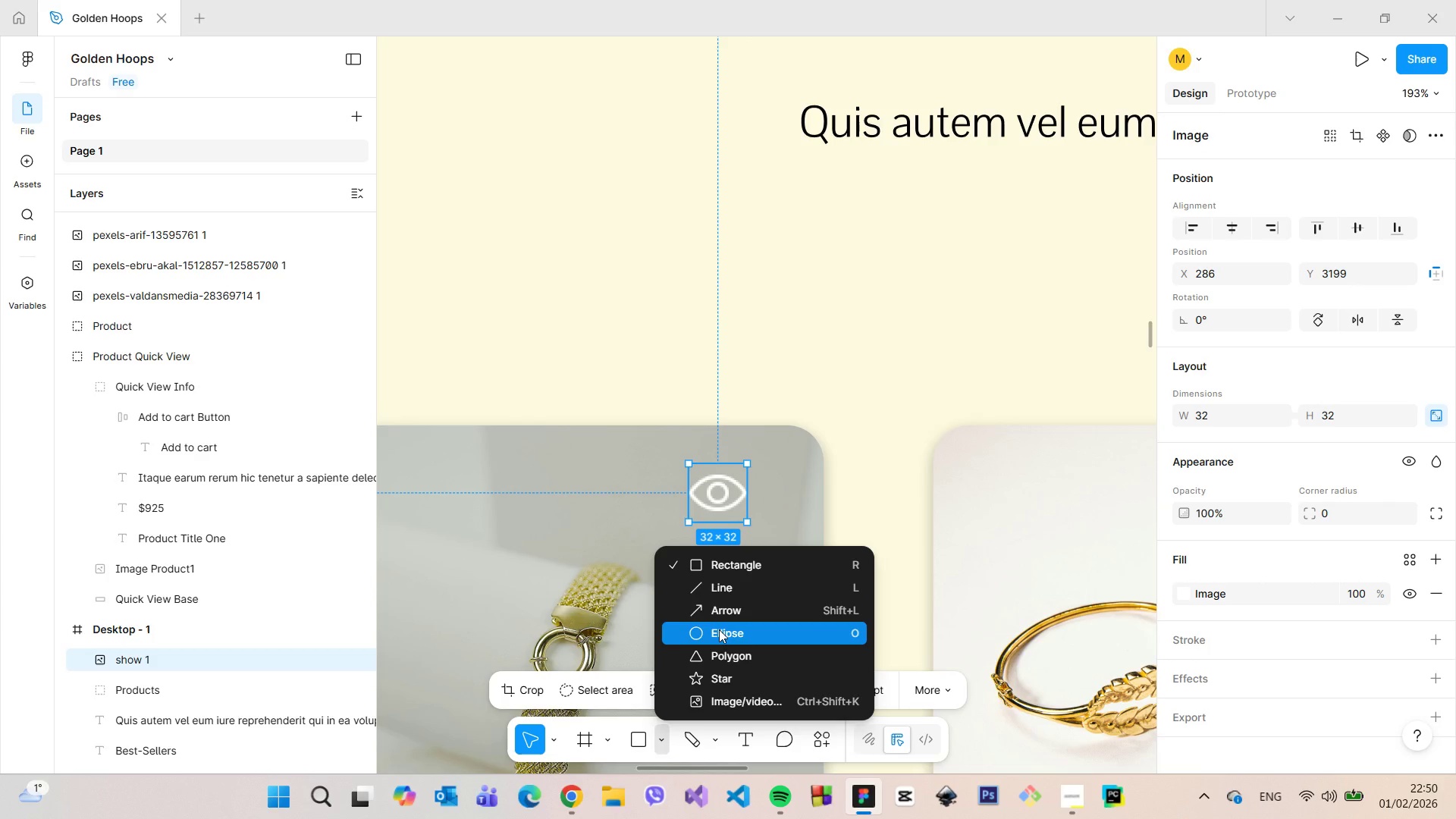 
left_click([719, 629])
 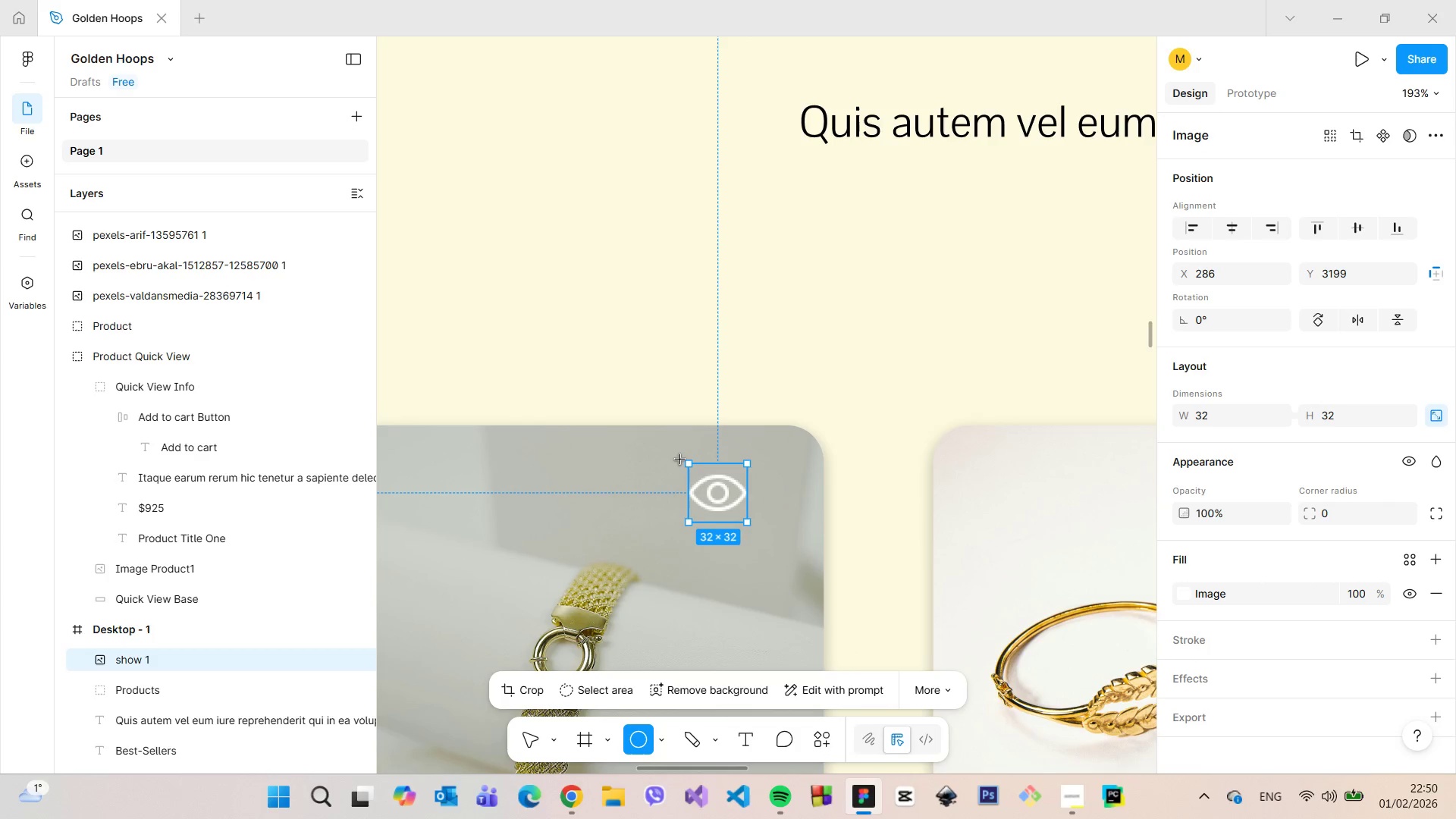 
hold_key(key=ShiftLeft, duration=1.5)
left_click_drag(start_coordinate=[680, 459], to_coordinate=[761, 528])
 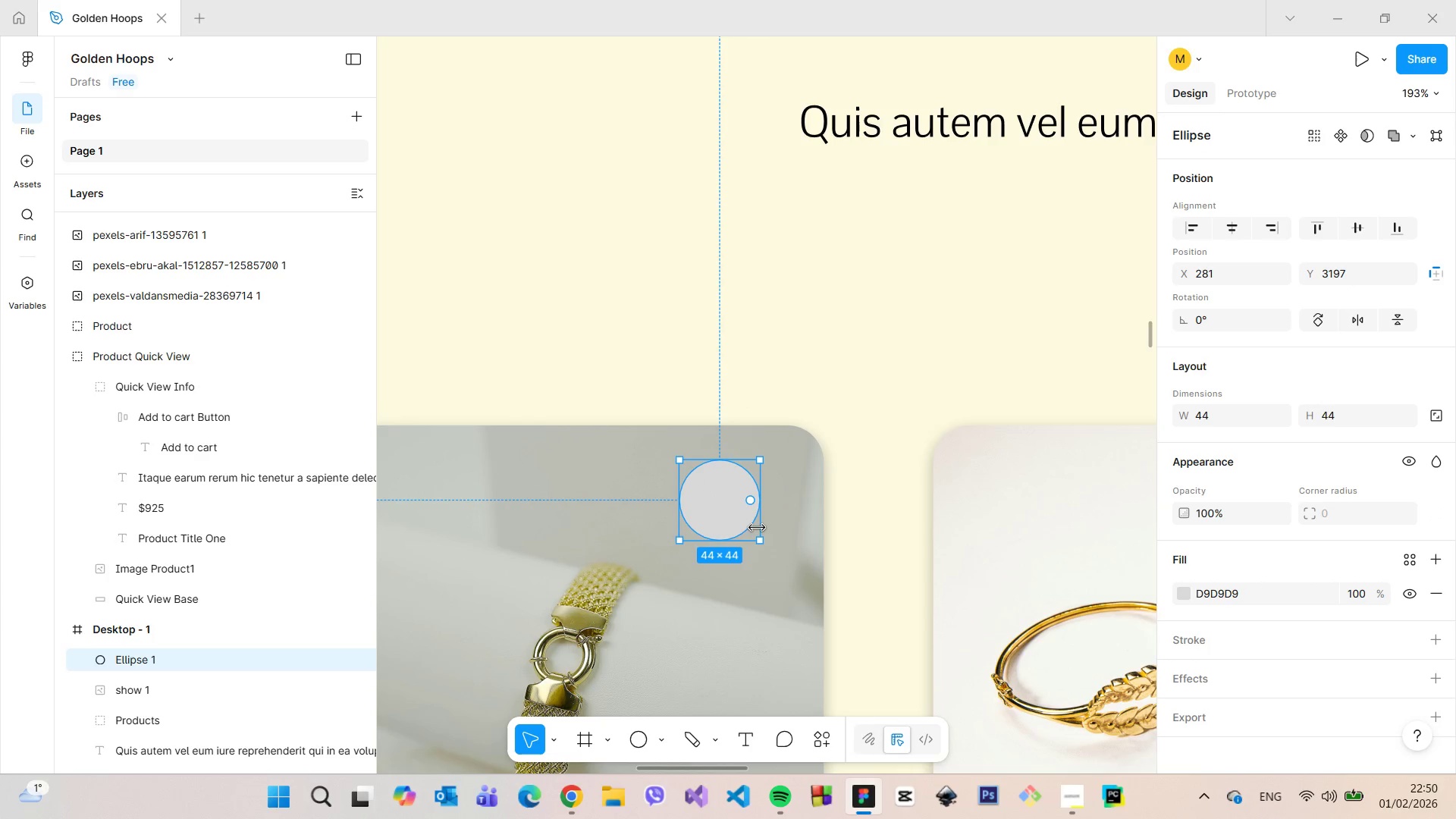 
hold_key(key=ShiftLeft, duration=1.48)
 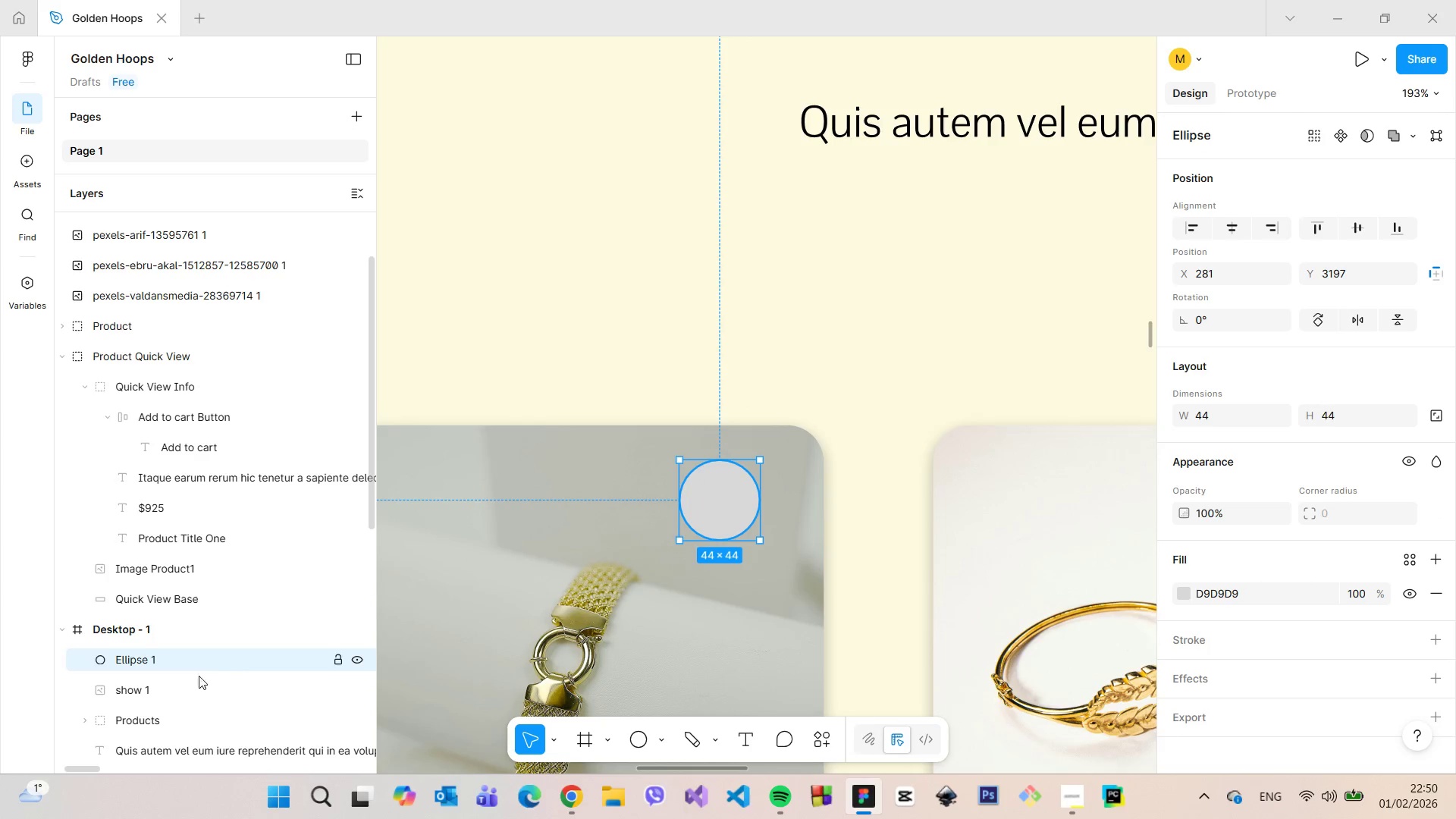 
left_click_drag(start_coordinate=[165, 690], to_coordinate=[164, 654])
 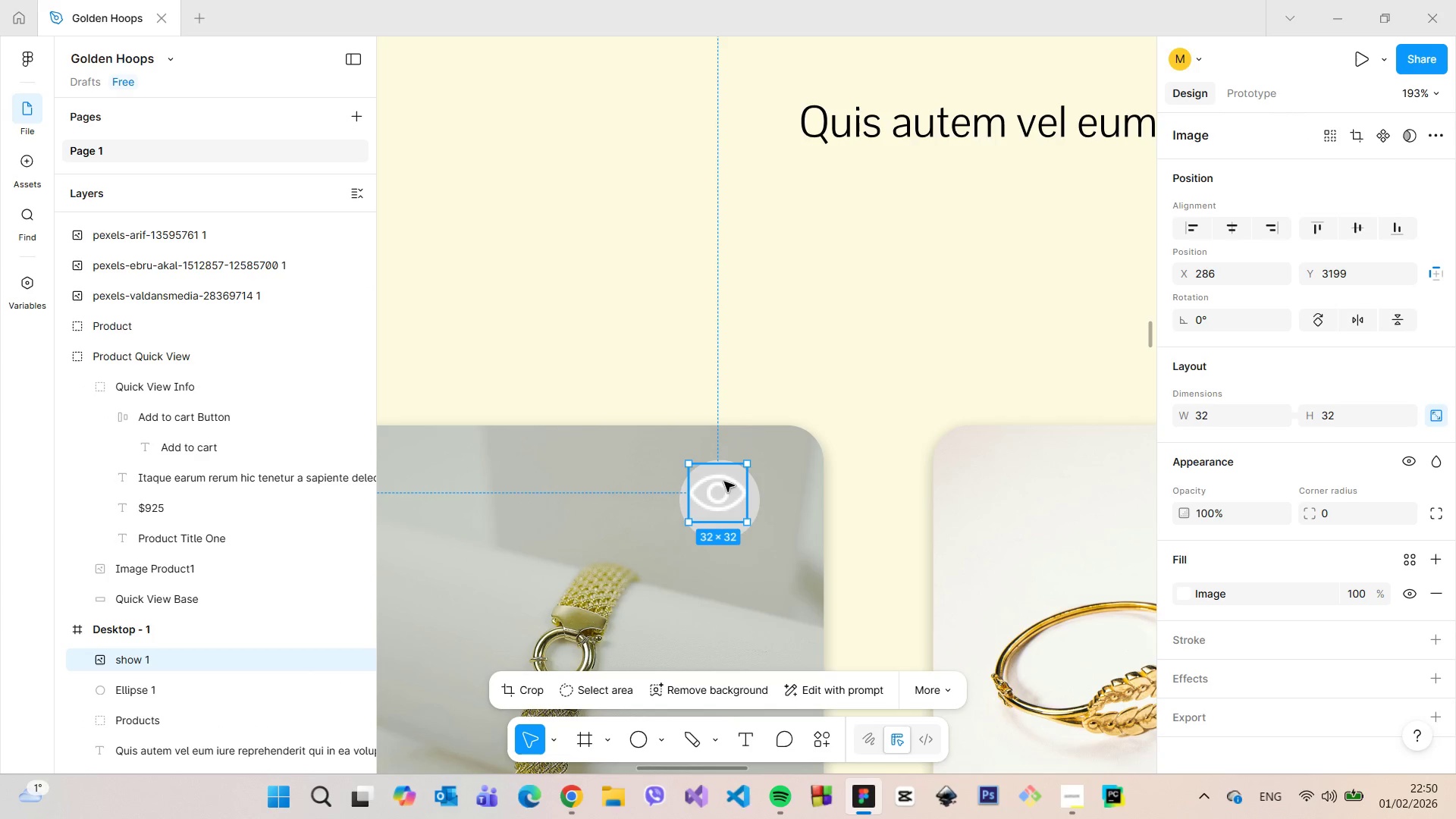 
left_click_drag(start_coordinate=[722, 486], to_coordinate=[722, 494])
 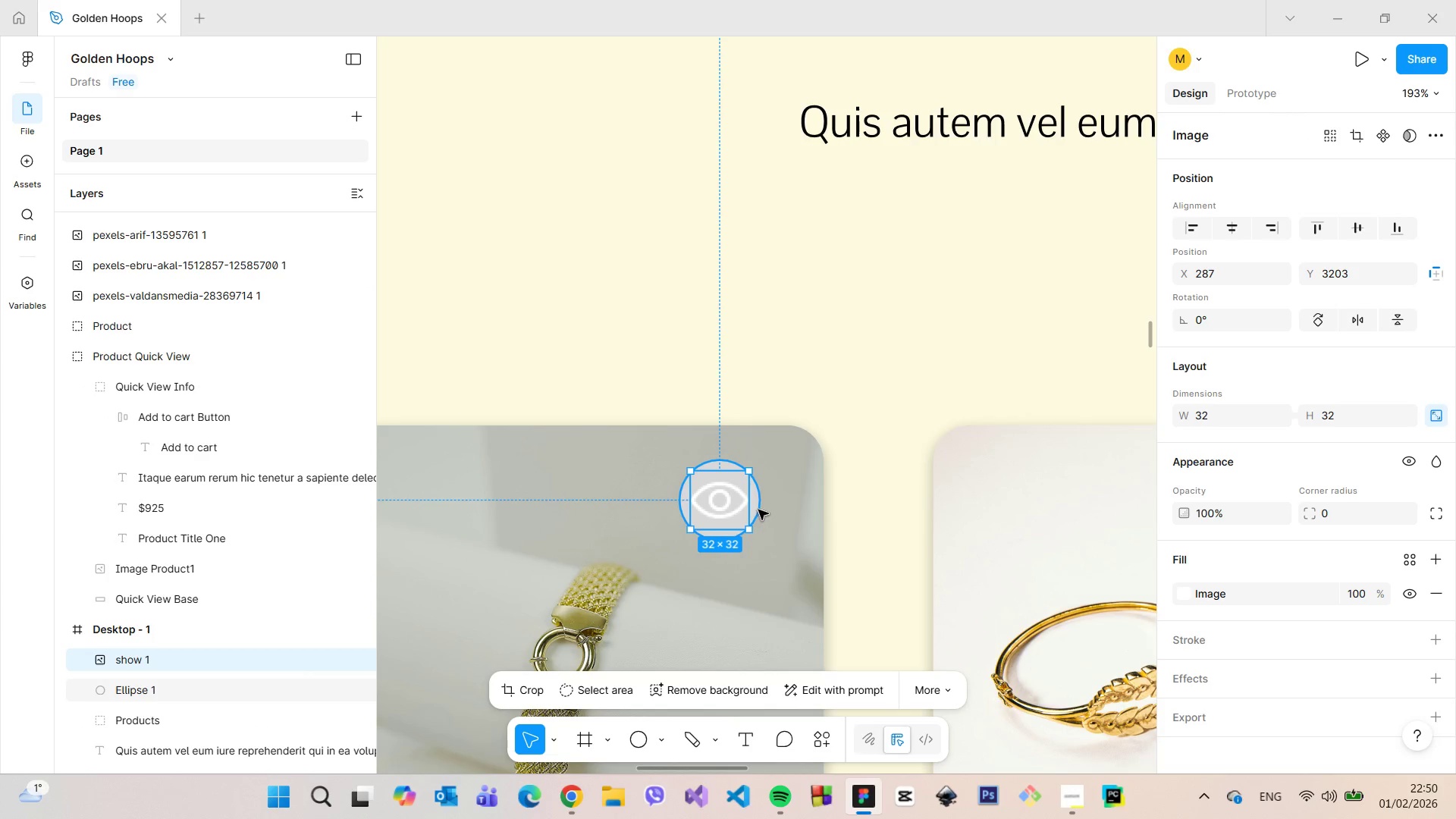 
left_click([759, 510])
 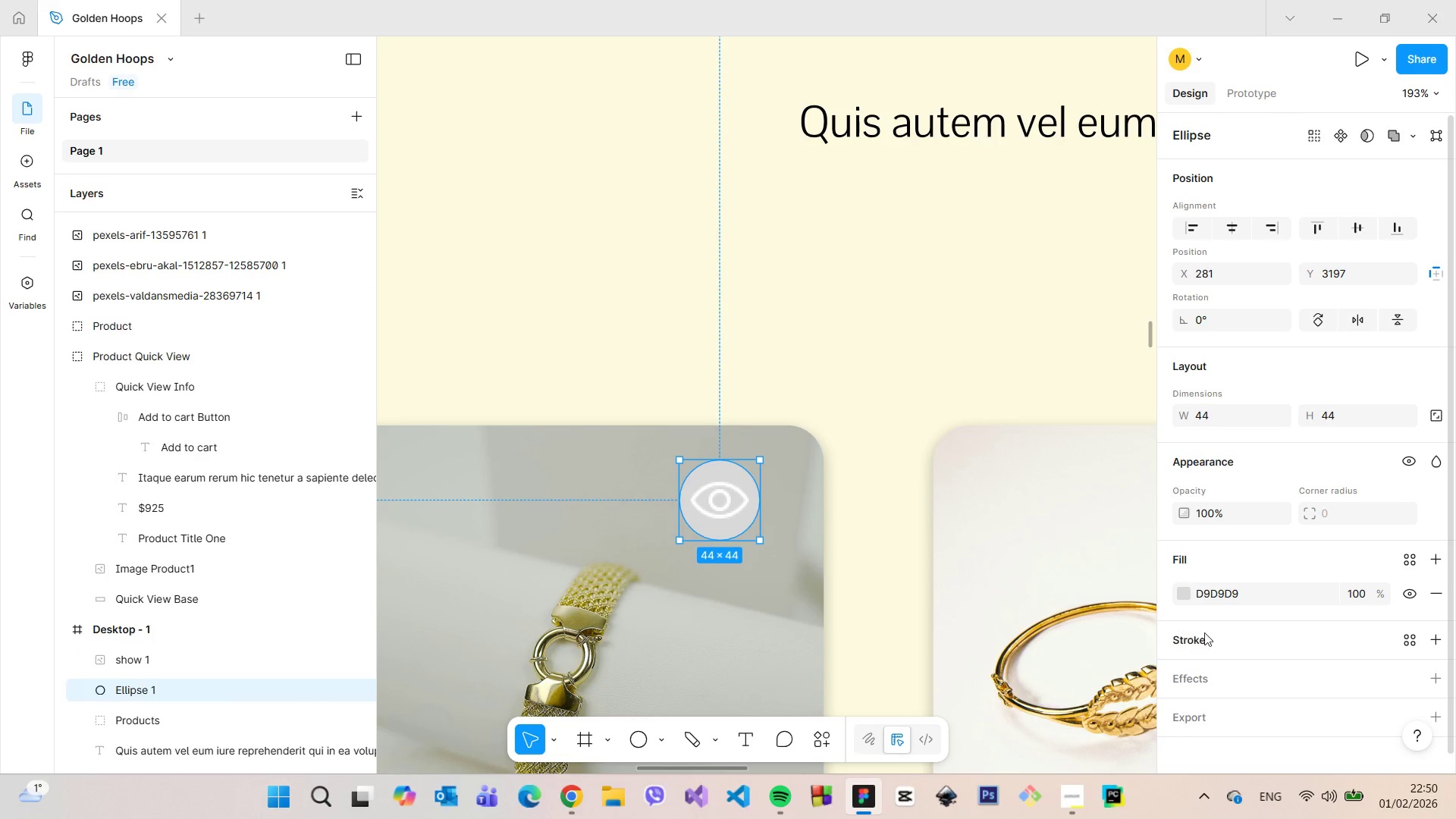 
left_click([1187, 601])
 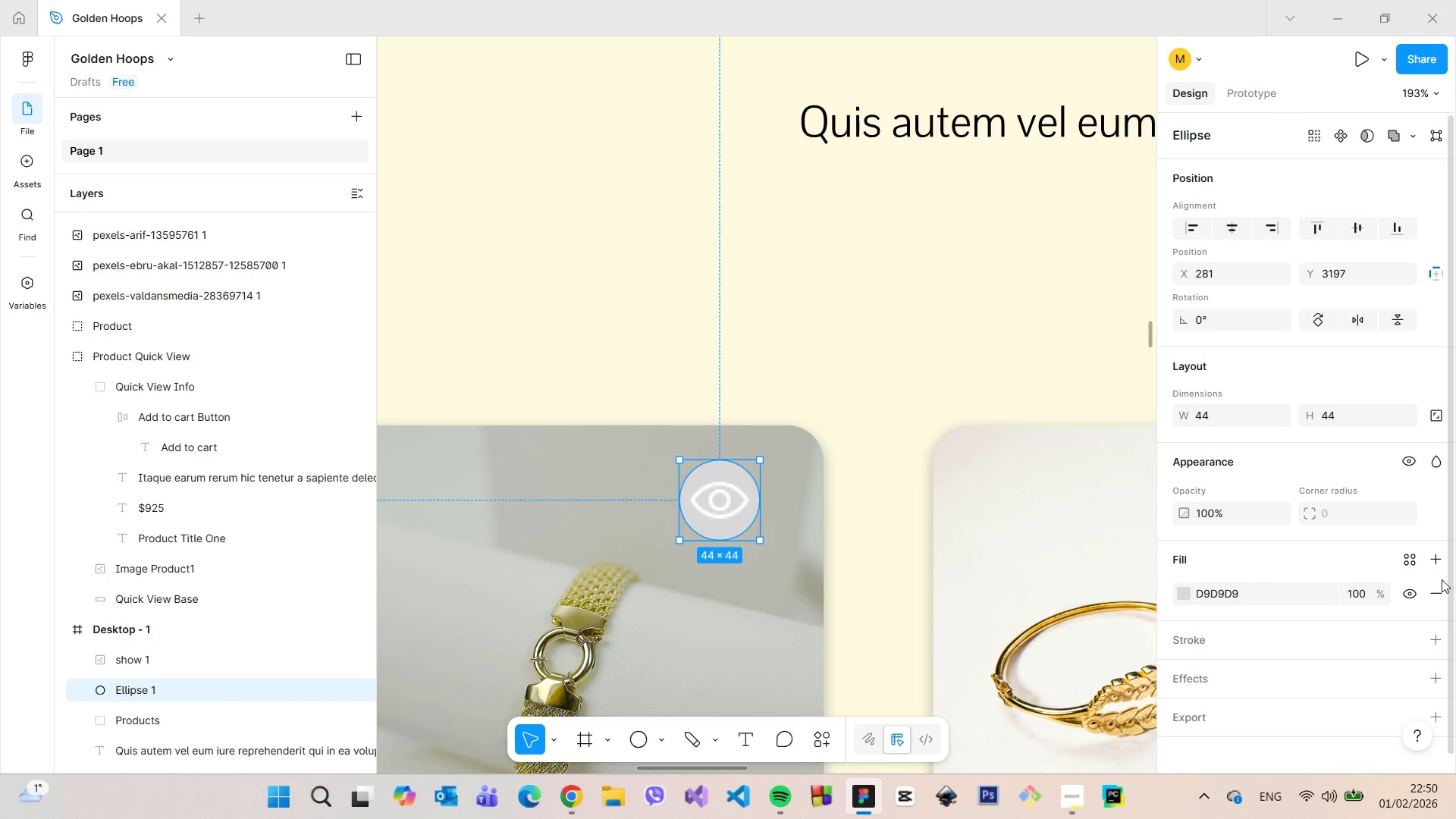 
left_click([1436, 587])
 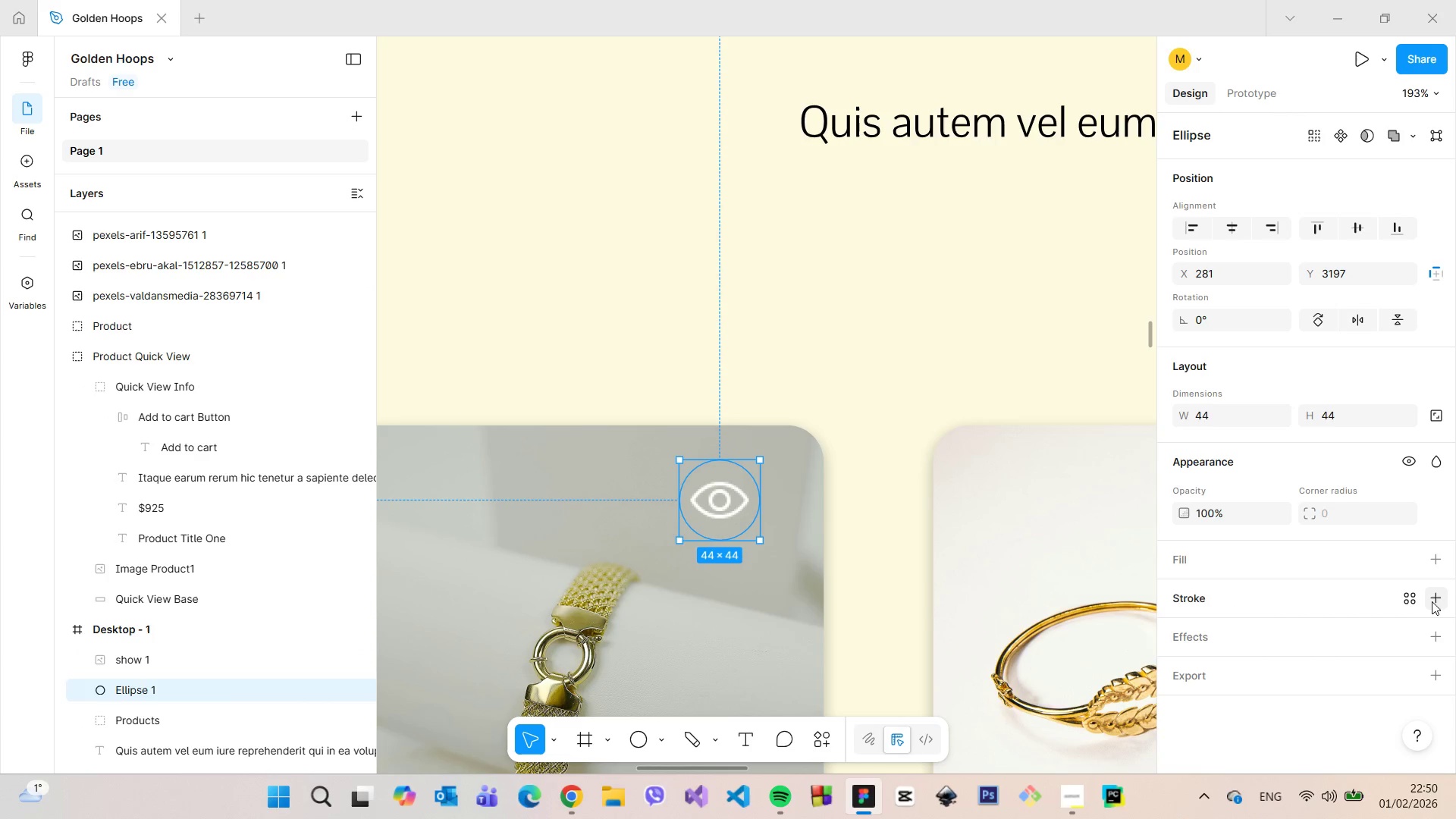 
left_click([1435, 600])
 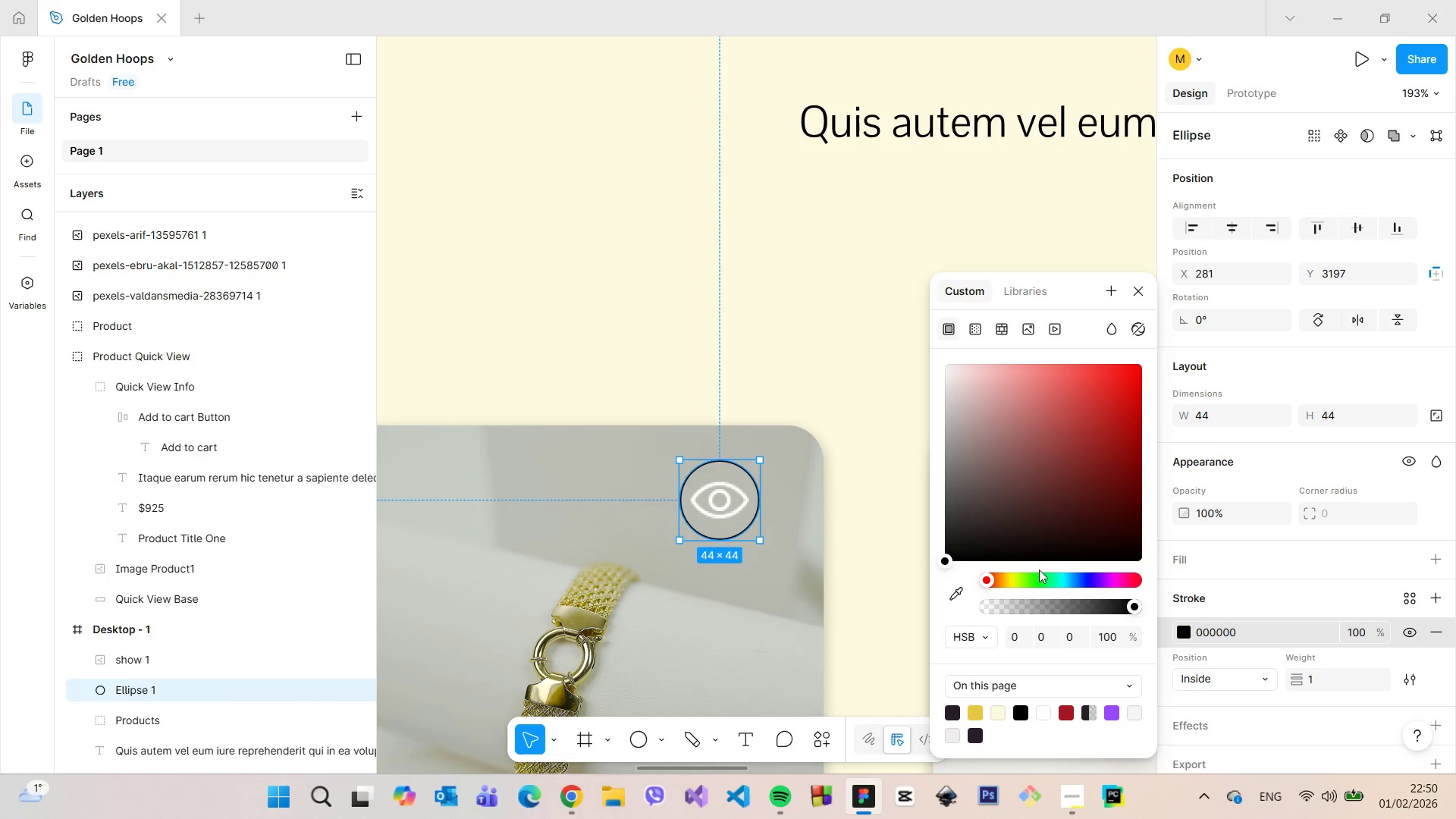 
left_click_drag(start_coordinate=[1039, 475], to_coordinate=[921, 344])
 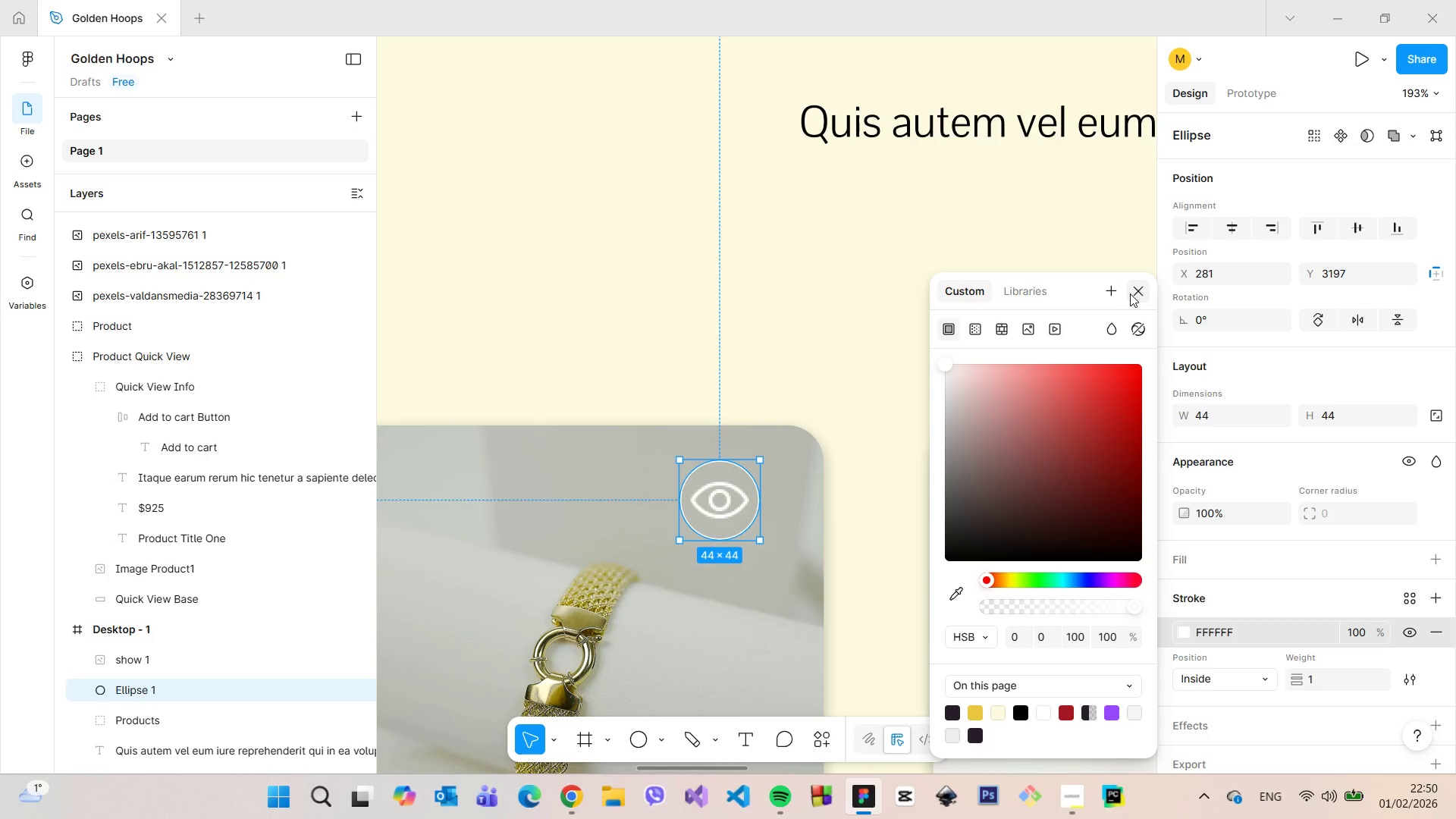 
left_click([1131, 292])
 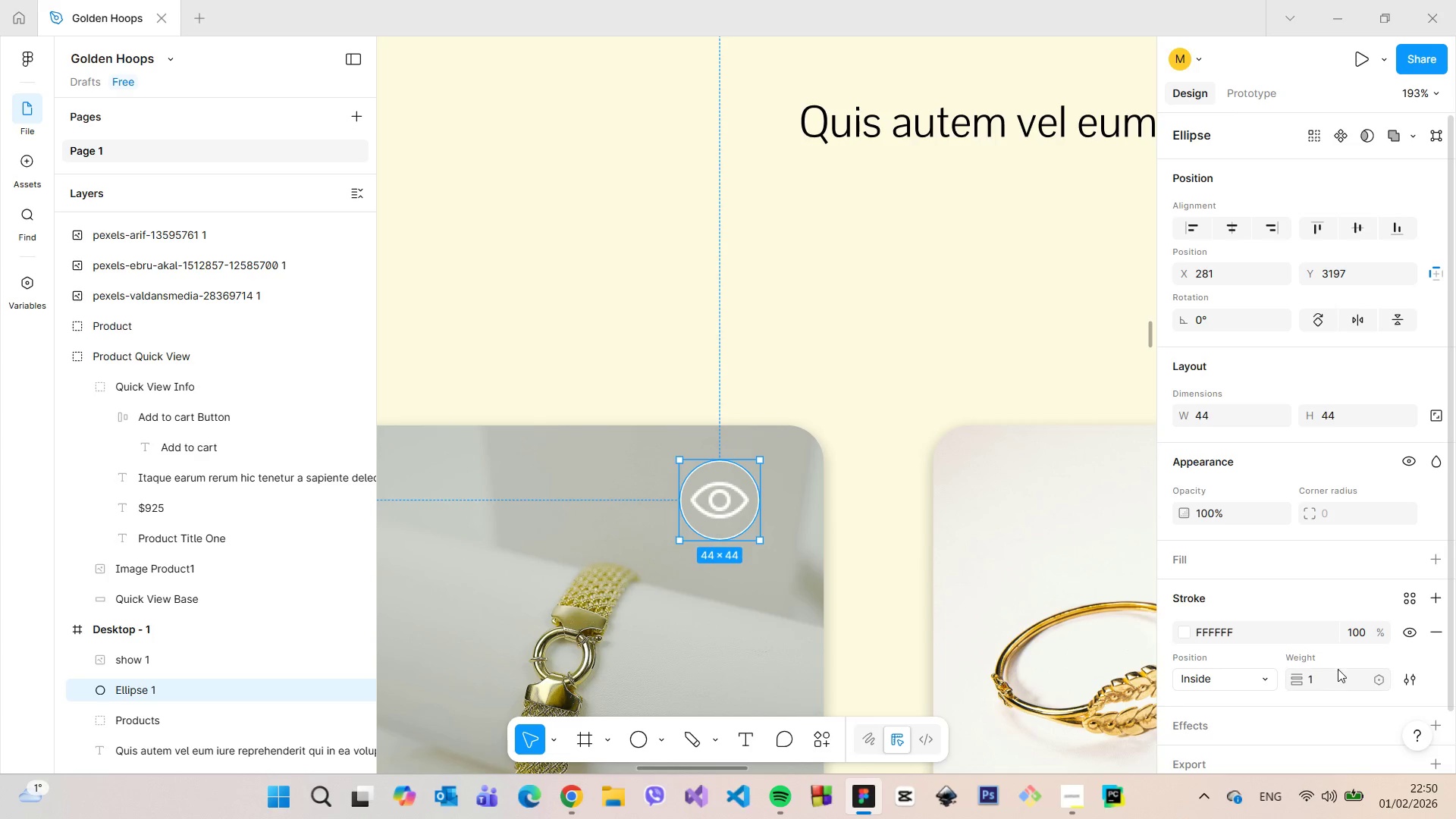 
left_click([1332, 680])
 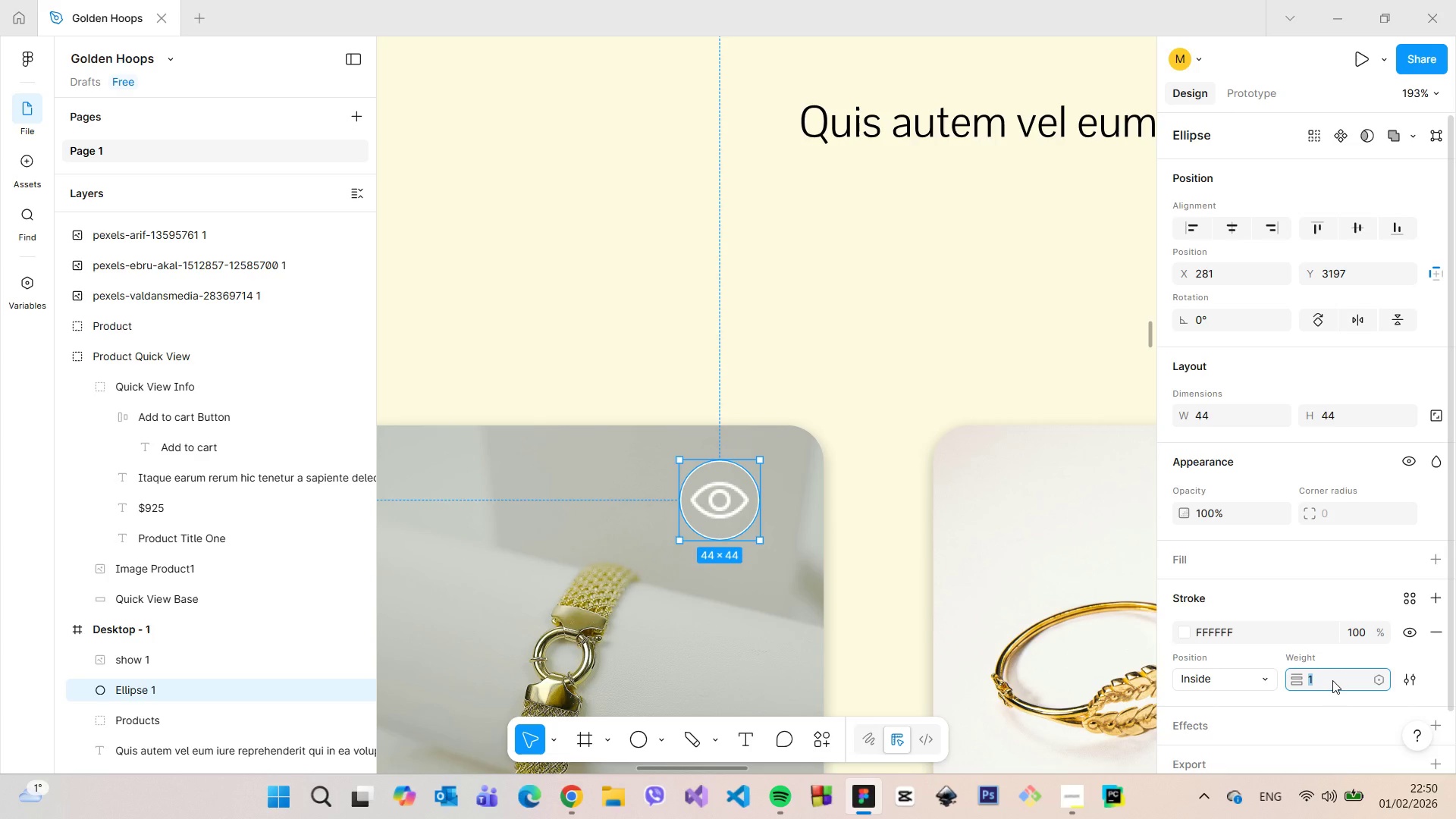 
key(ArrowUp)
 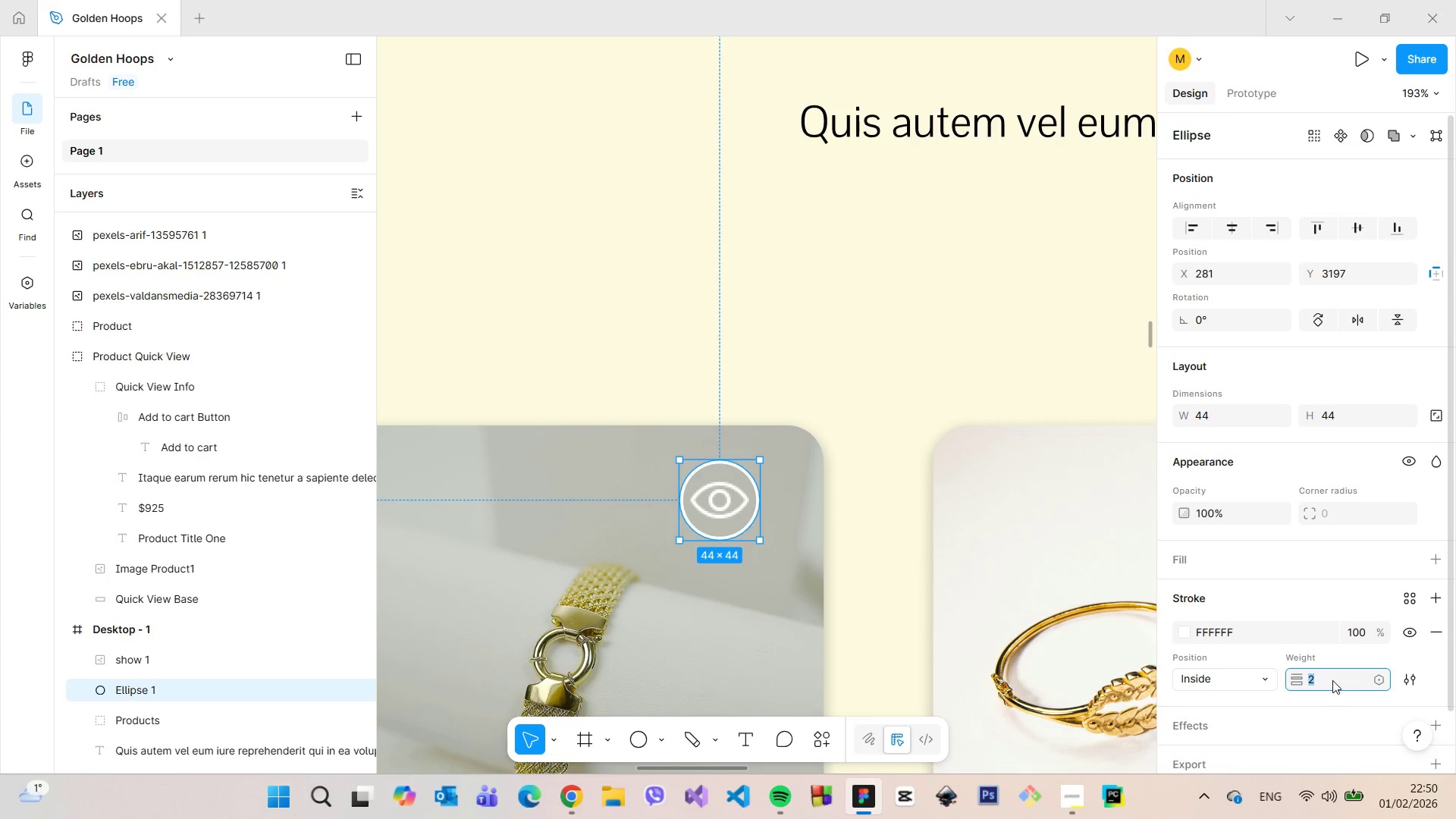 
key(ArrowUp)
 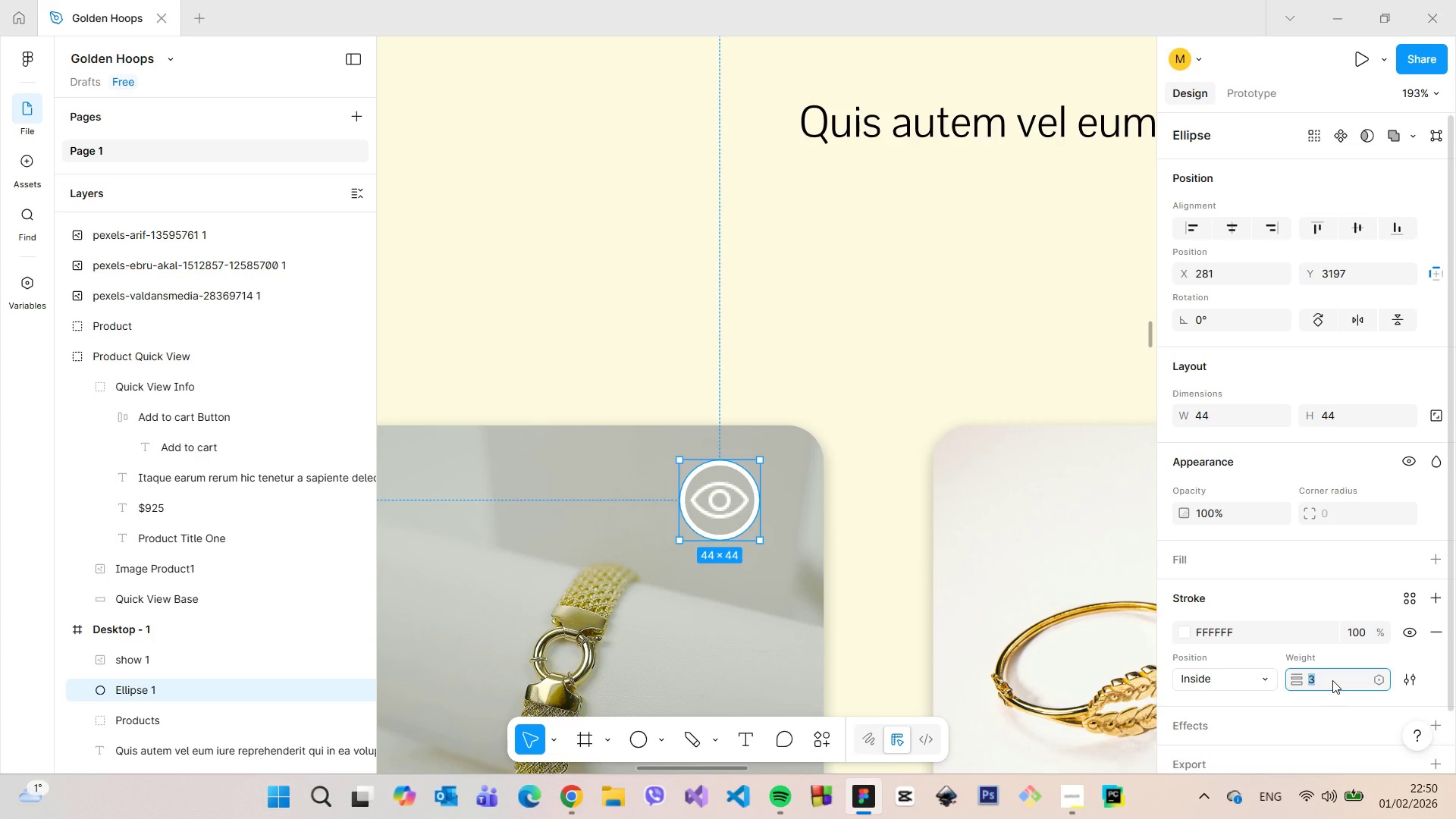 
key(ArrowDown)
 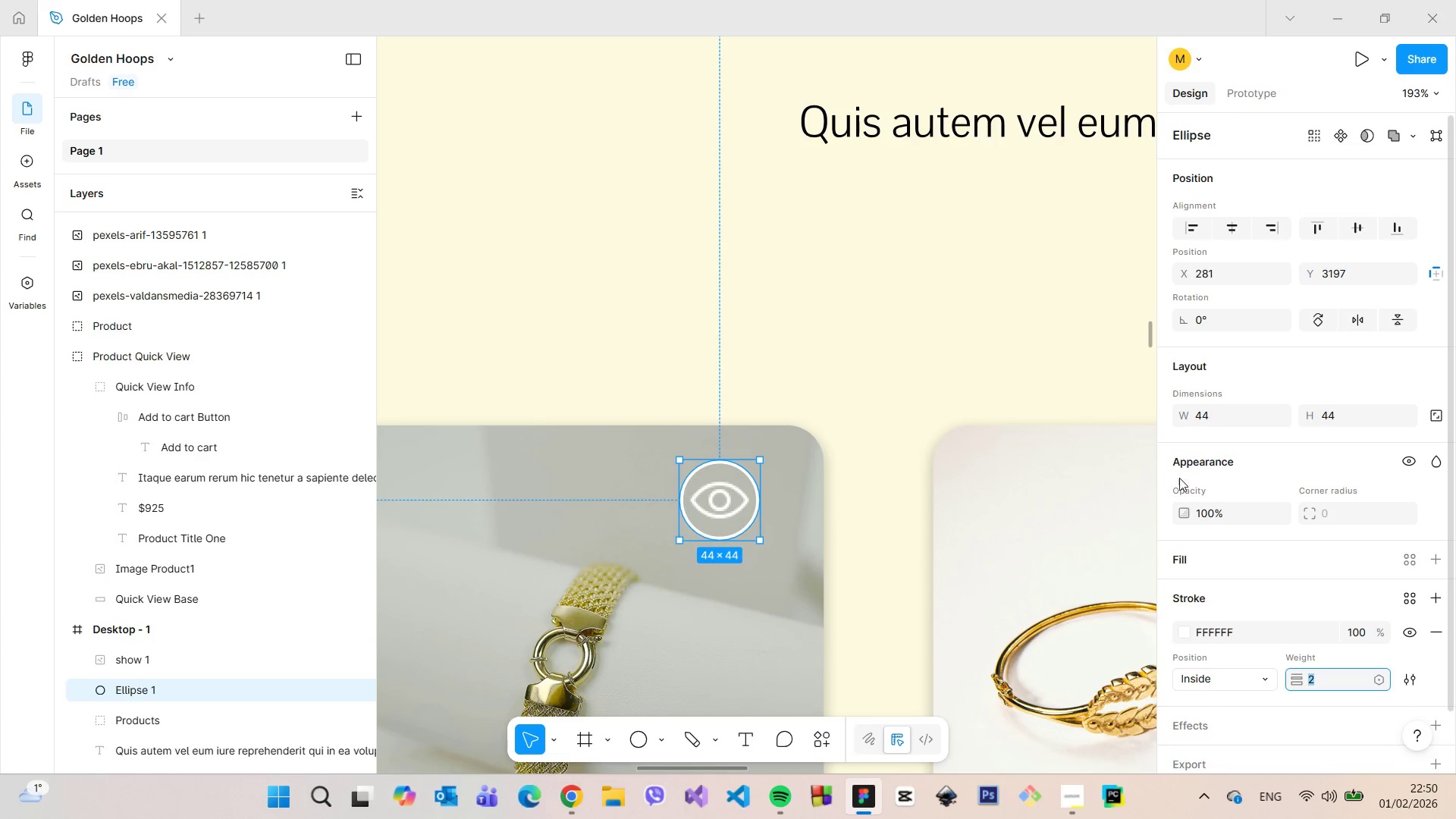 
left_click([1023, 368])
 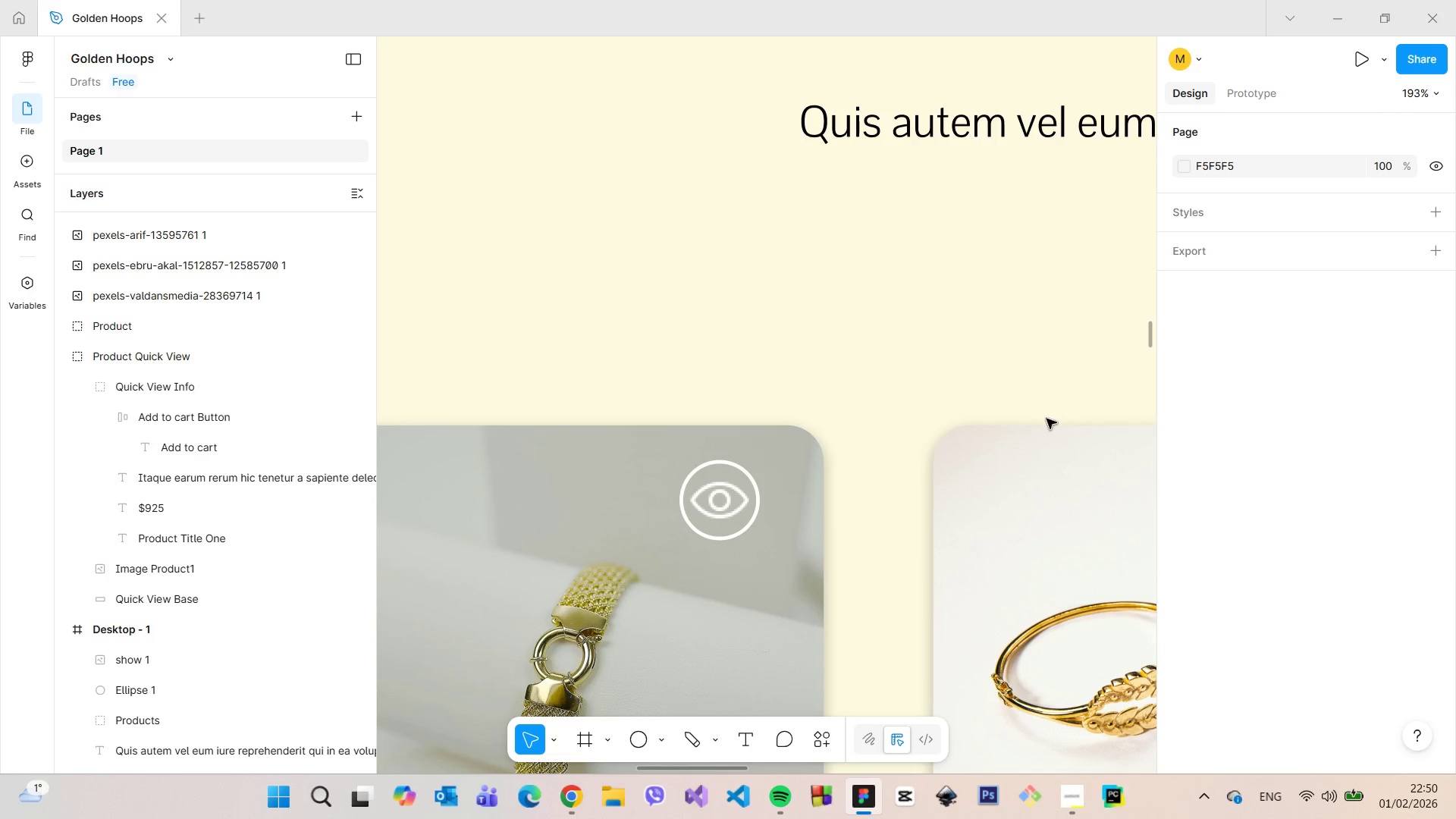 
scroll: coordinate [1018, 399], scroll_direction: down, amount: 5.0
 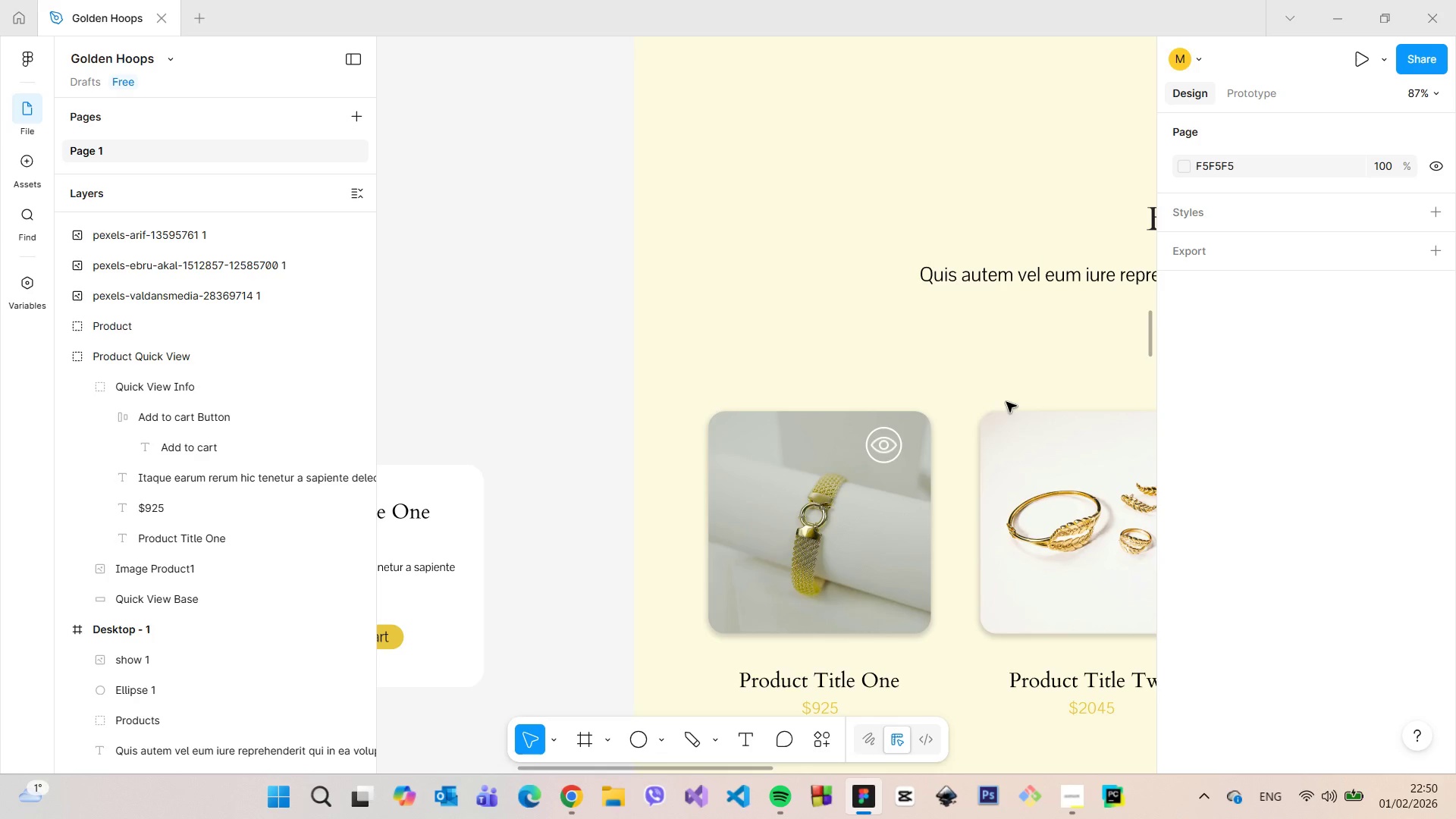 
scroll: coordinate [951, 391], scroll_direction: up, amount: 9.0
 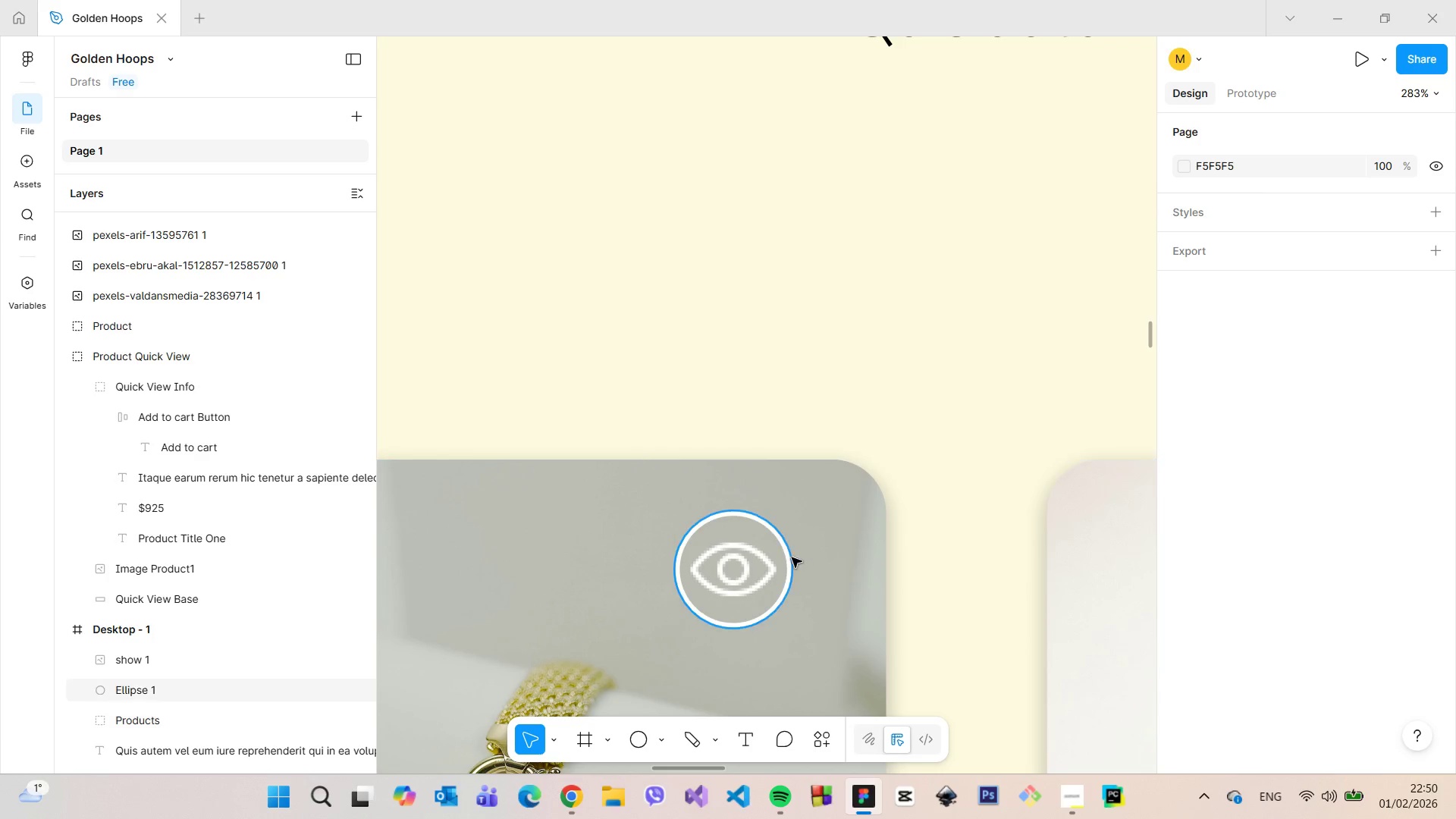 
left_click([770, 572])
 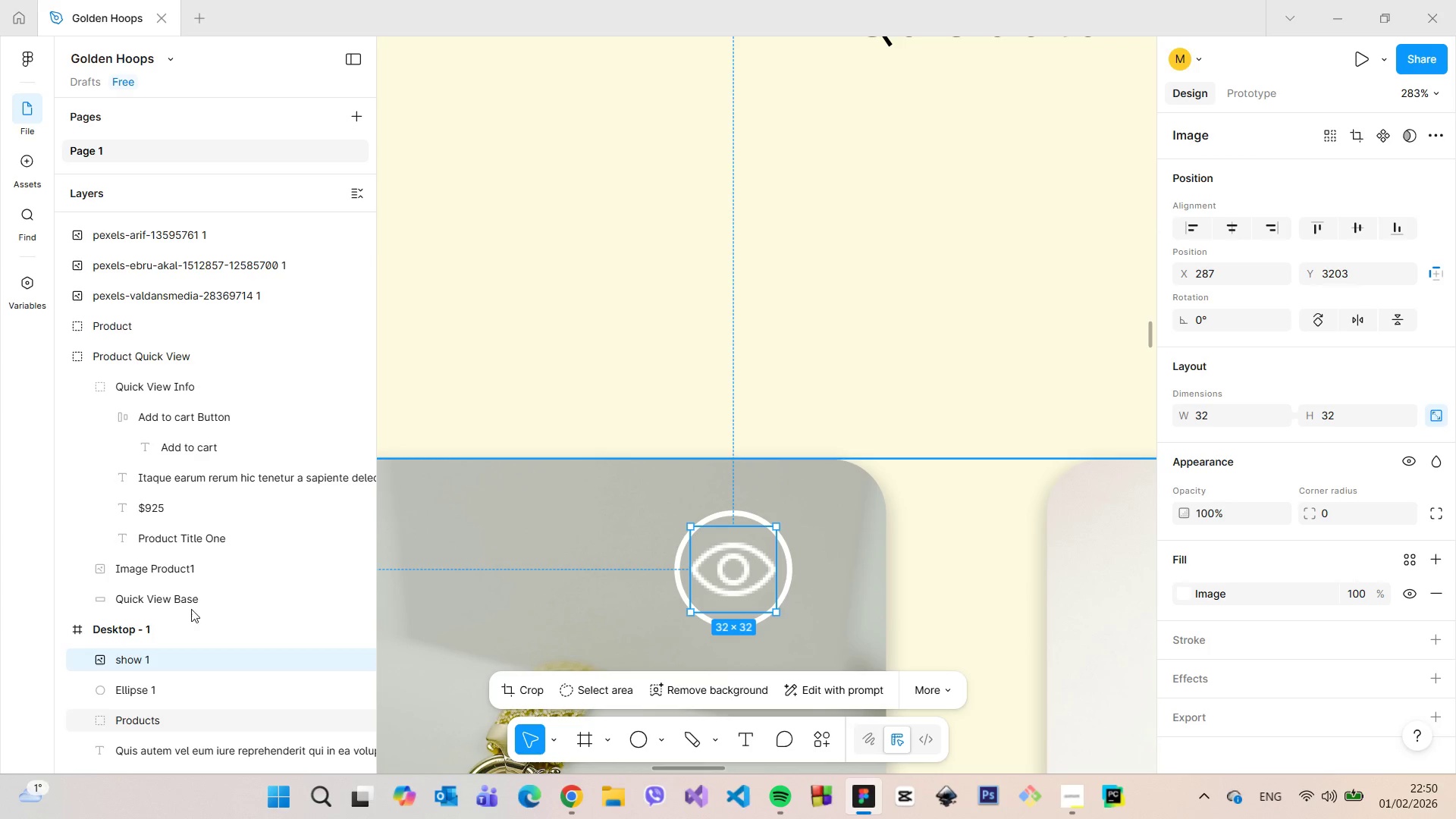 
double_click([165, 654])
 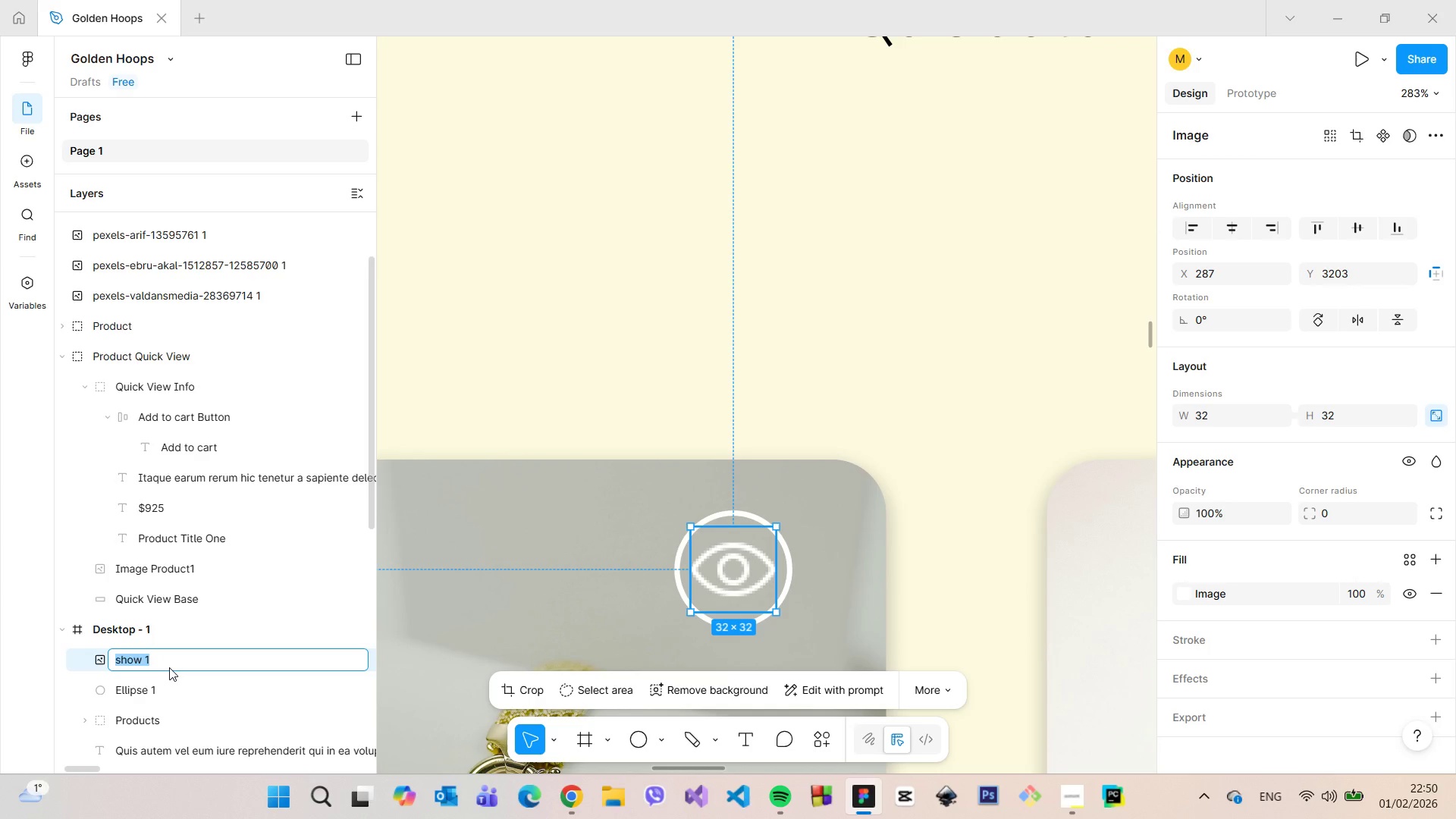 
type(view)
key(Backspace)
key(Backspace)
key(Backspace)
key(Backspace)
type(View Image)
 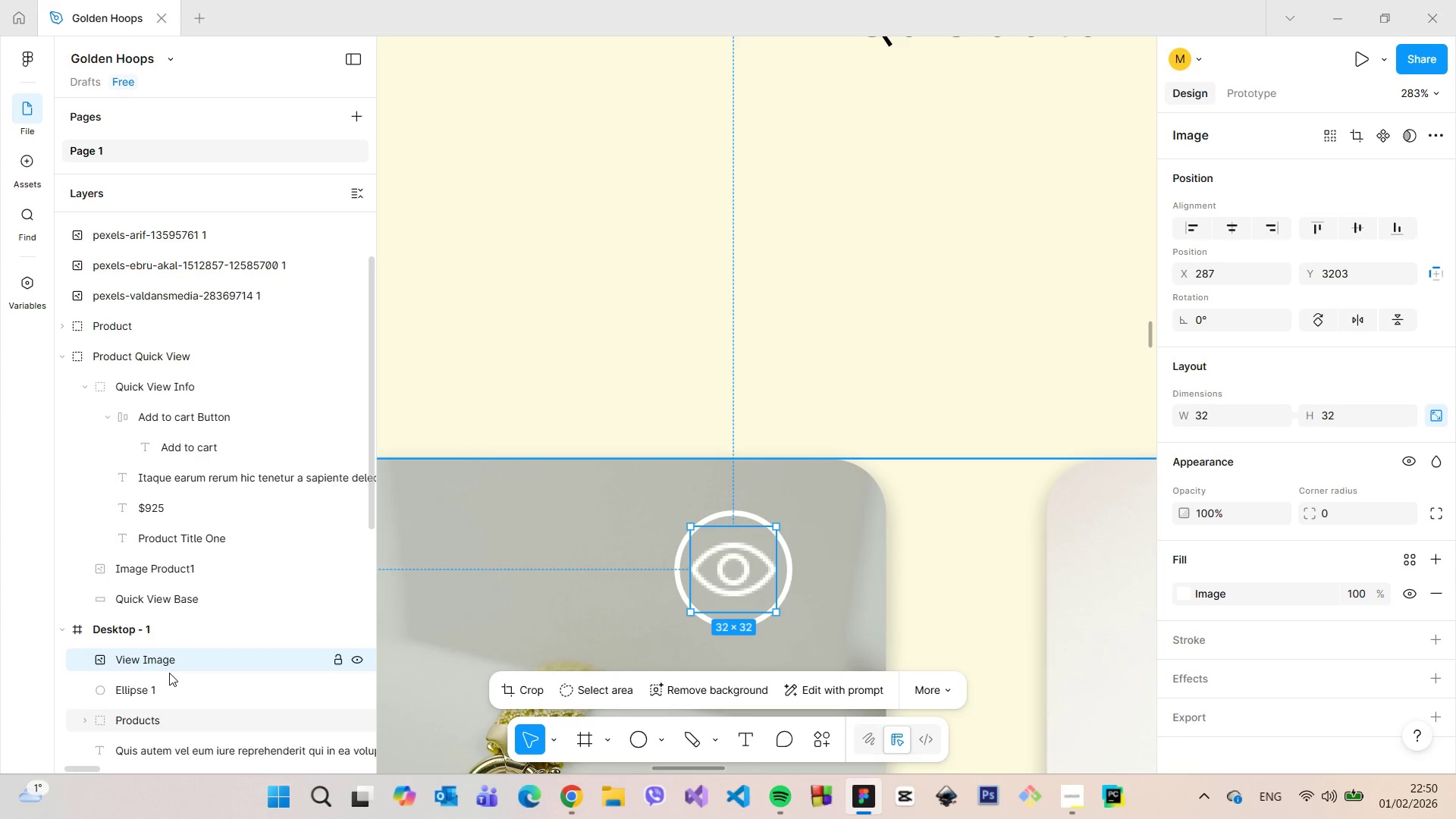 
 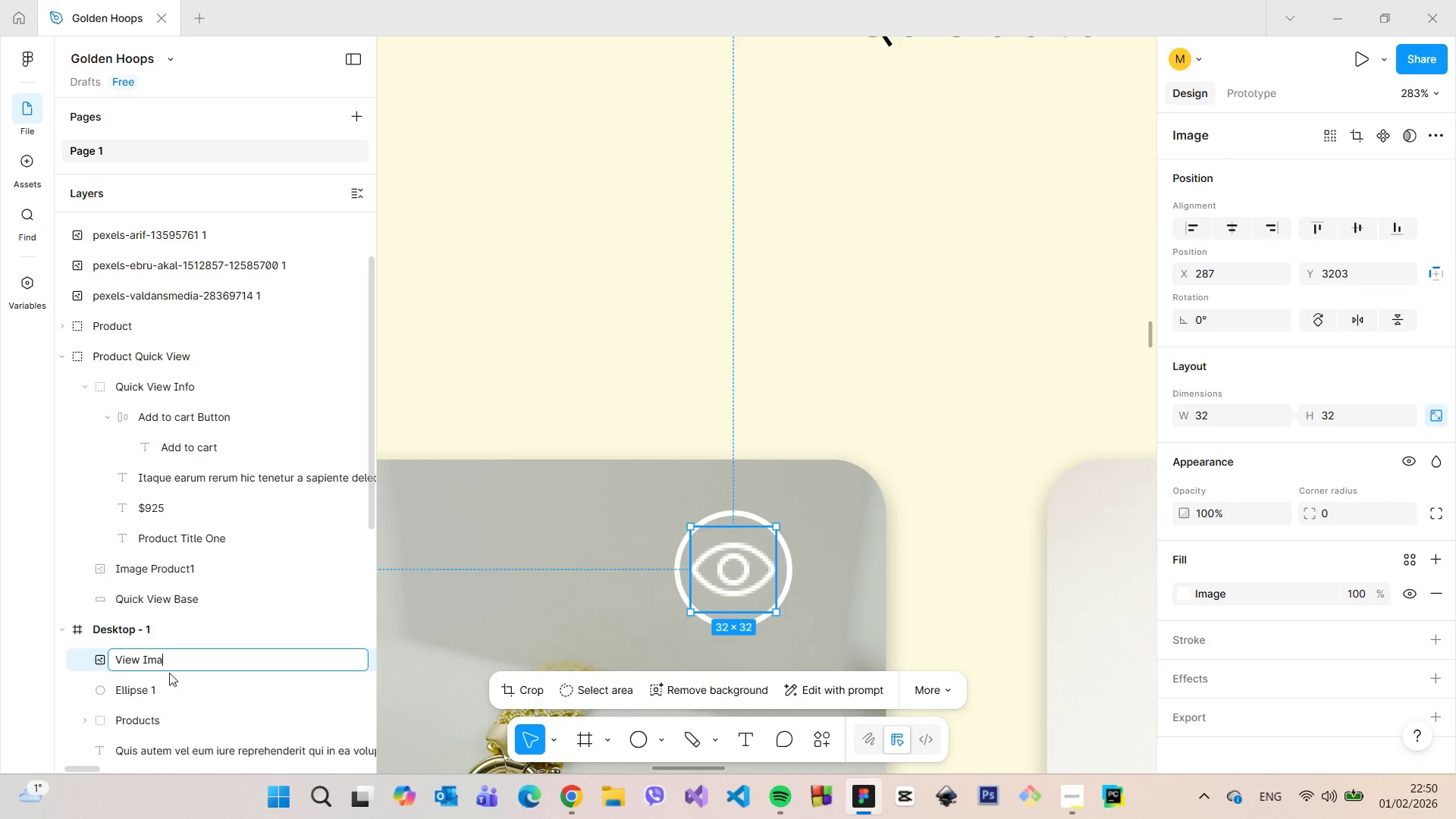 
key(Enter)
 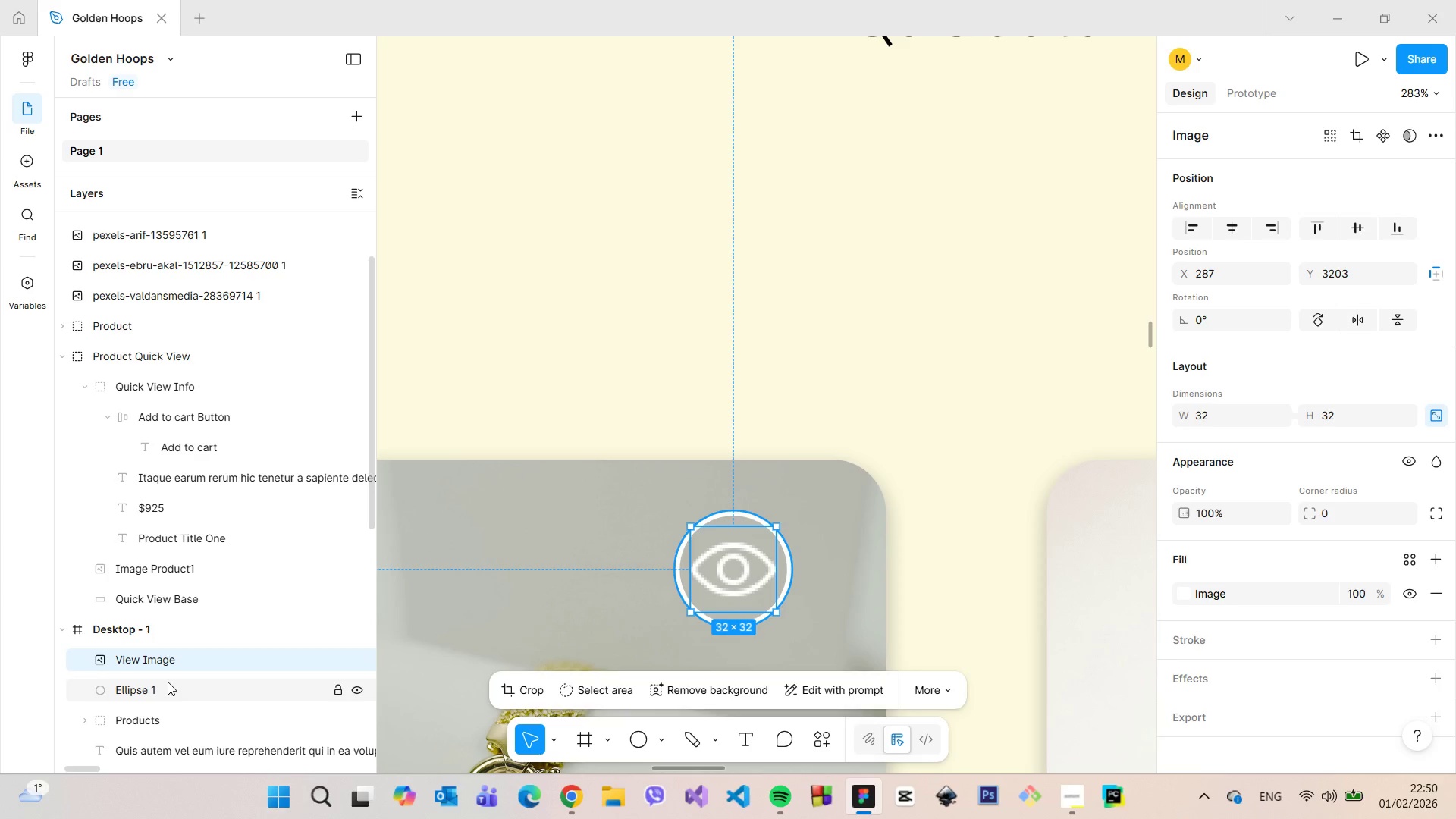 
double_click([168, 682])
 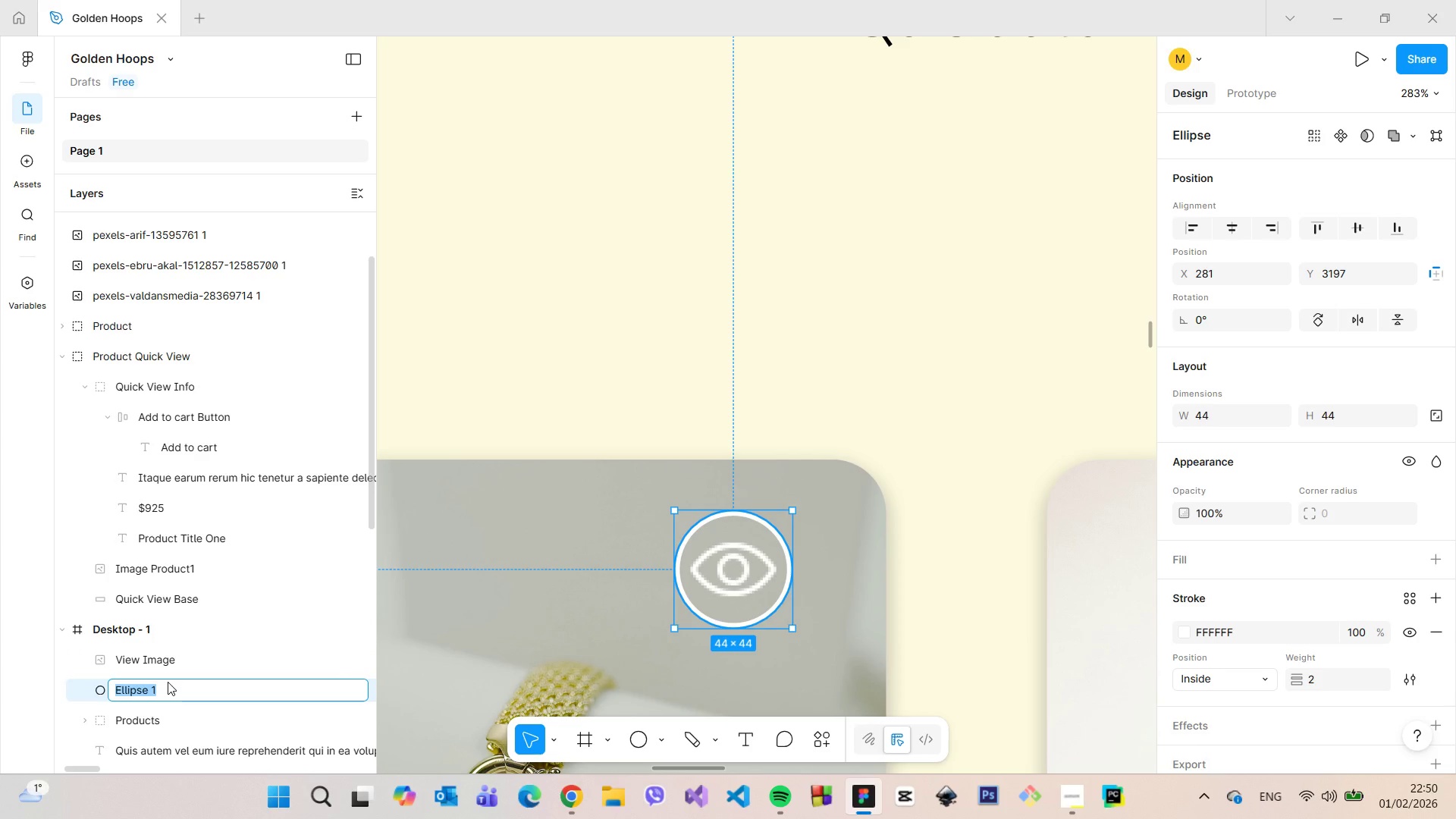 
type(View Base)
 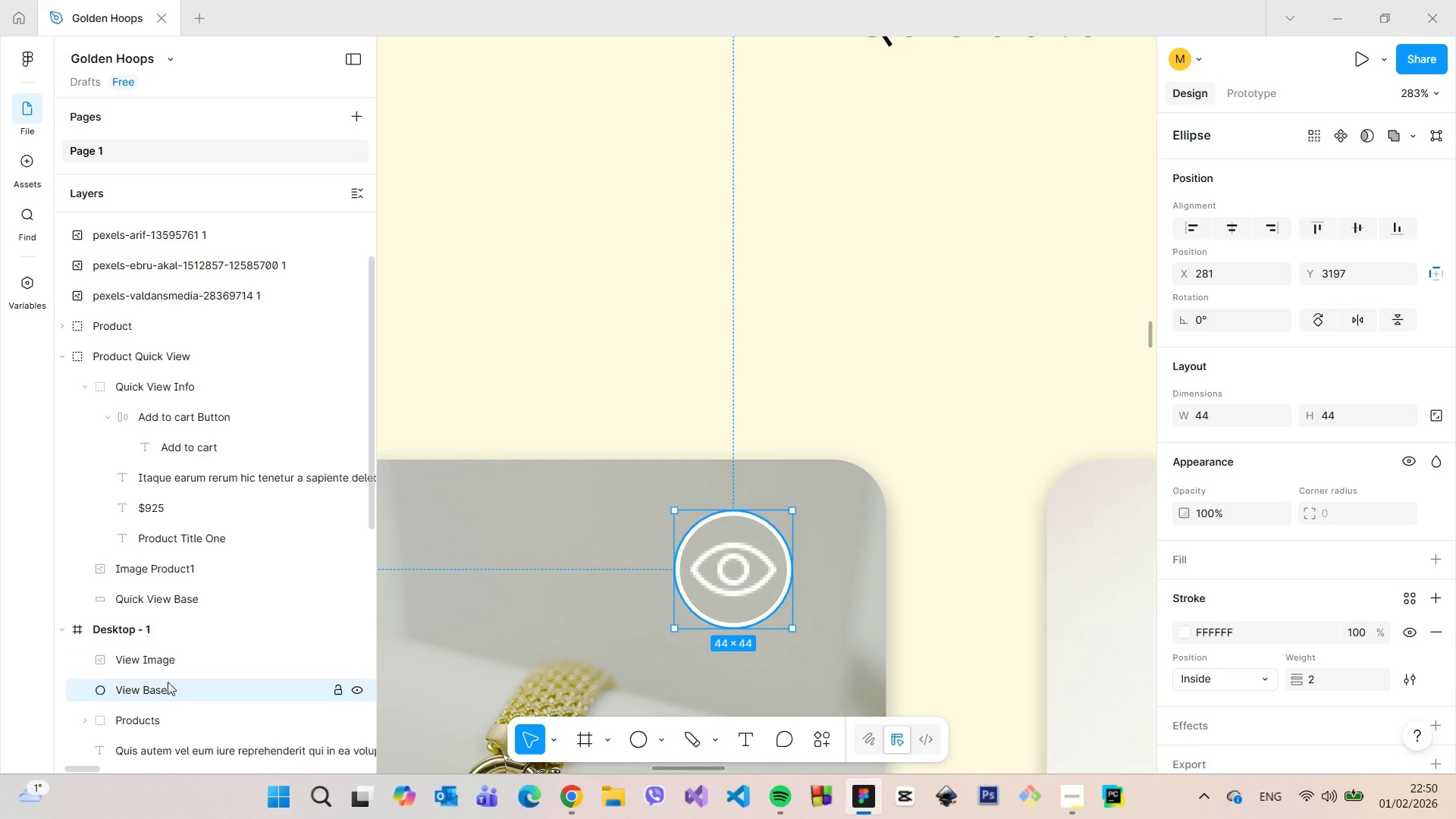 
key(Enter)
 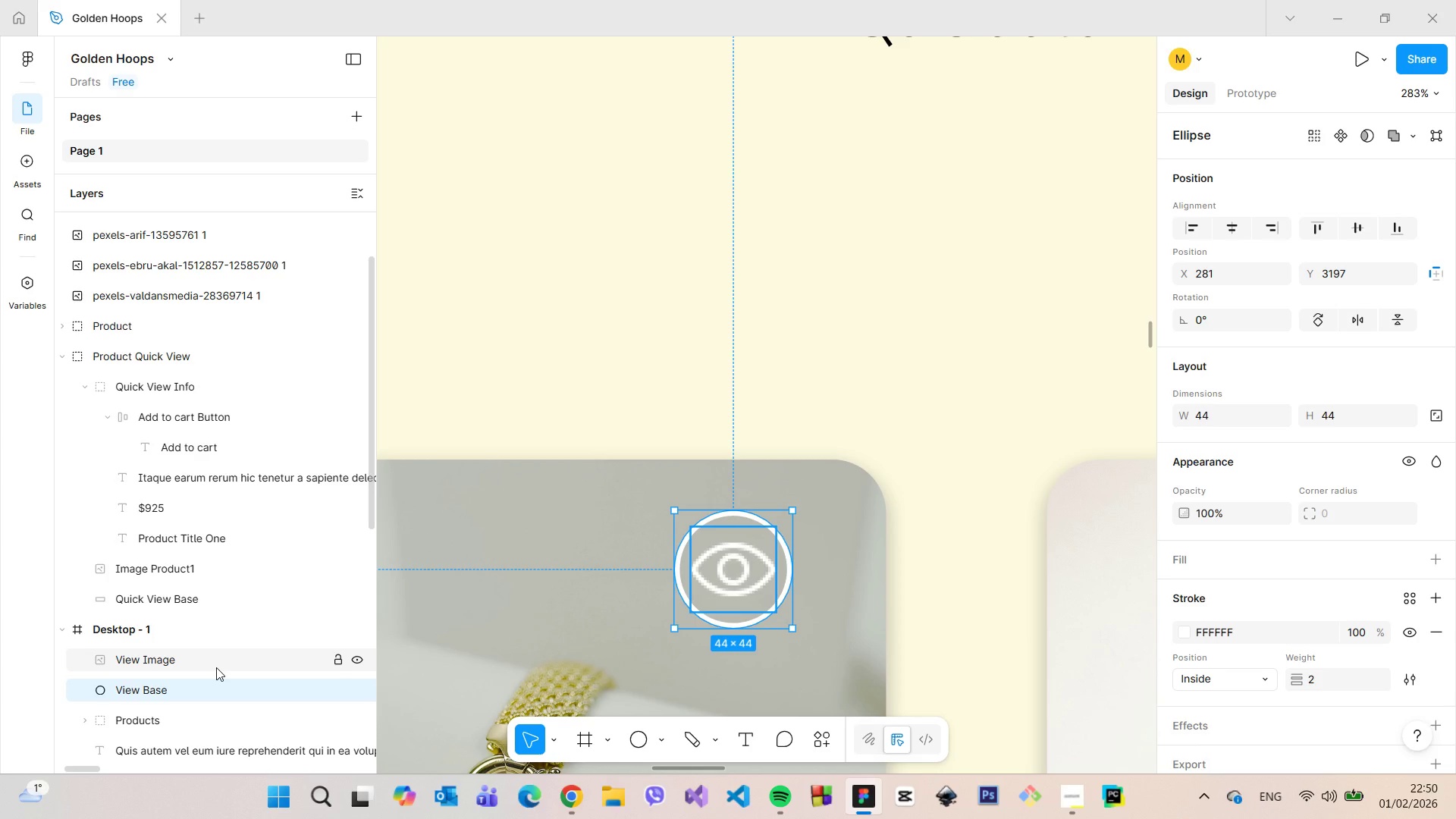 
hold_key(key=ShiftLeft, duration=0.45)
left_click([216, 667])
 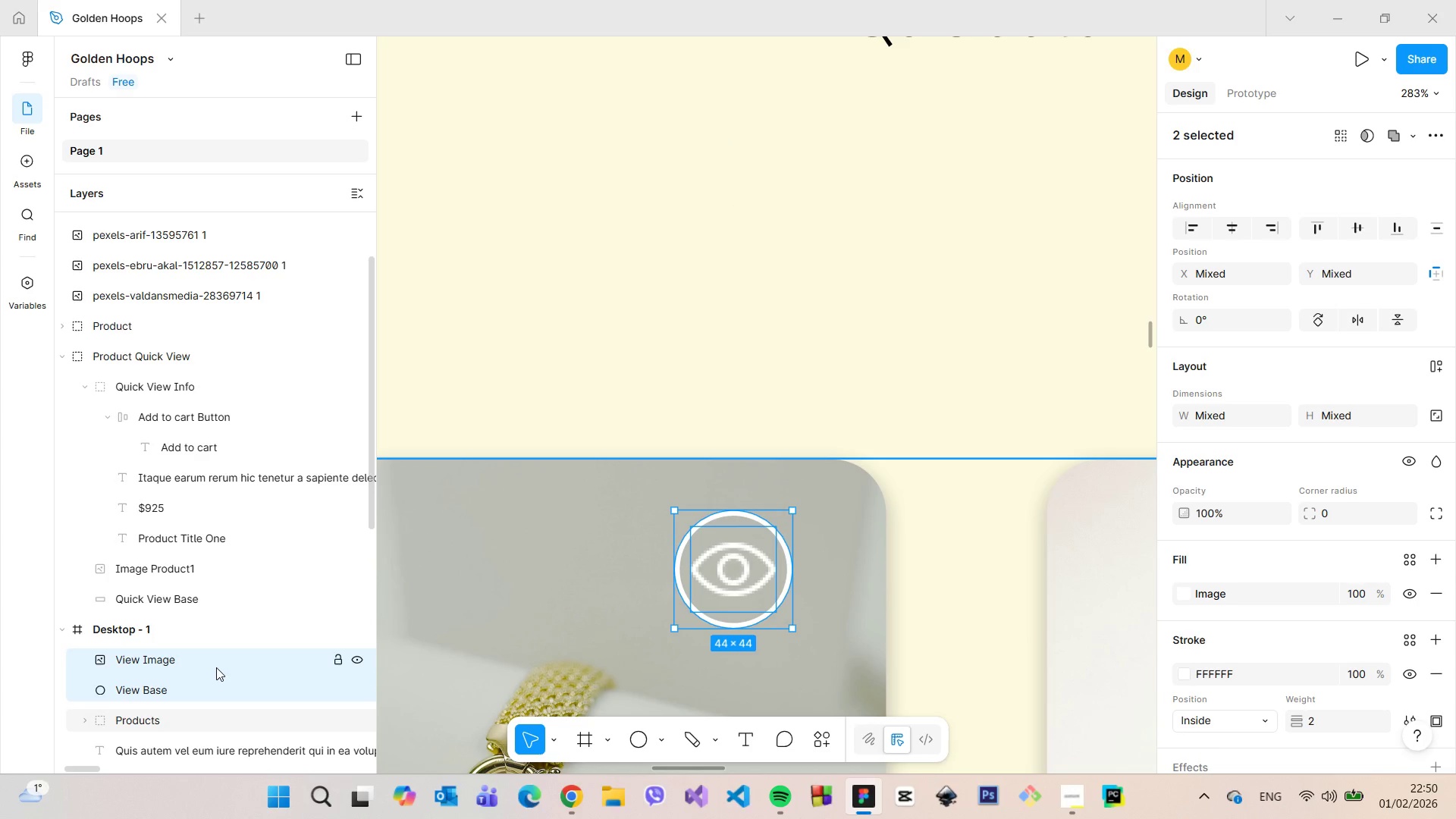 
right_click([216, 667])
 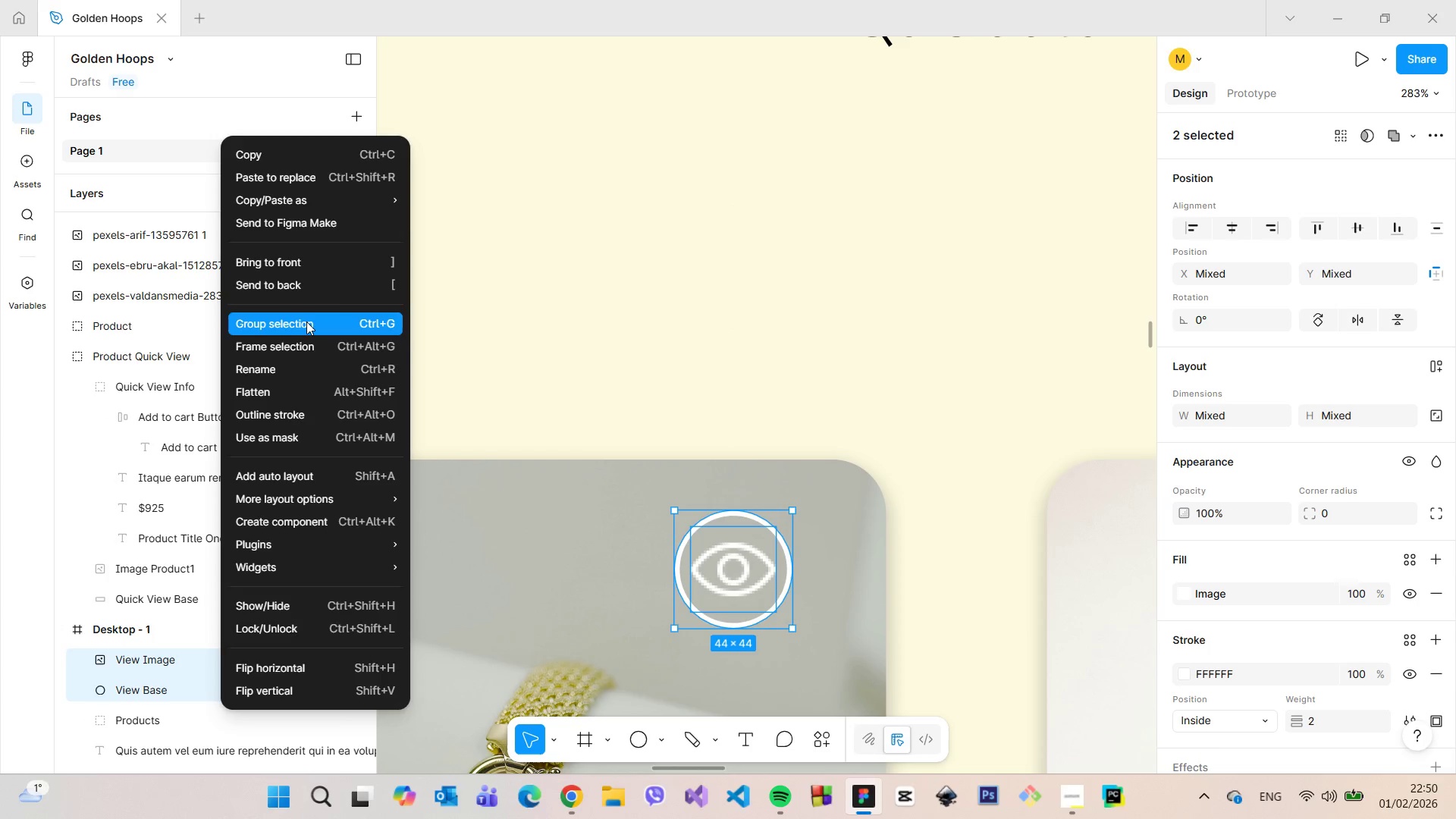 
left_click([306, 319])
 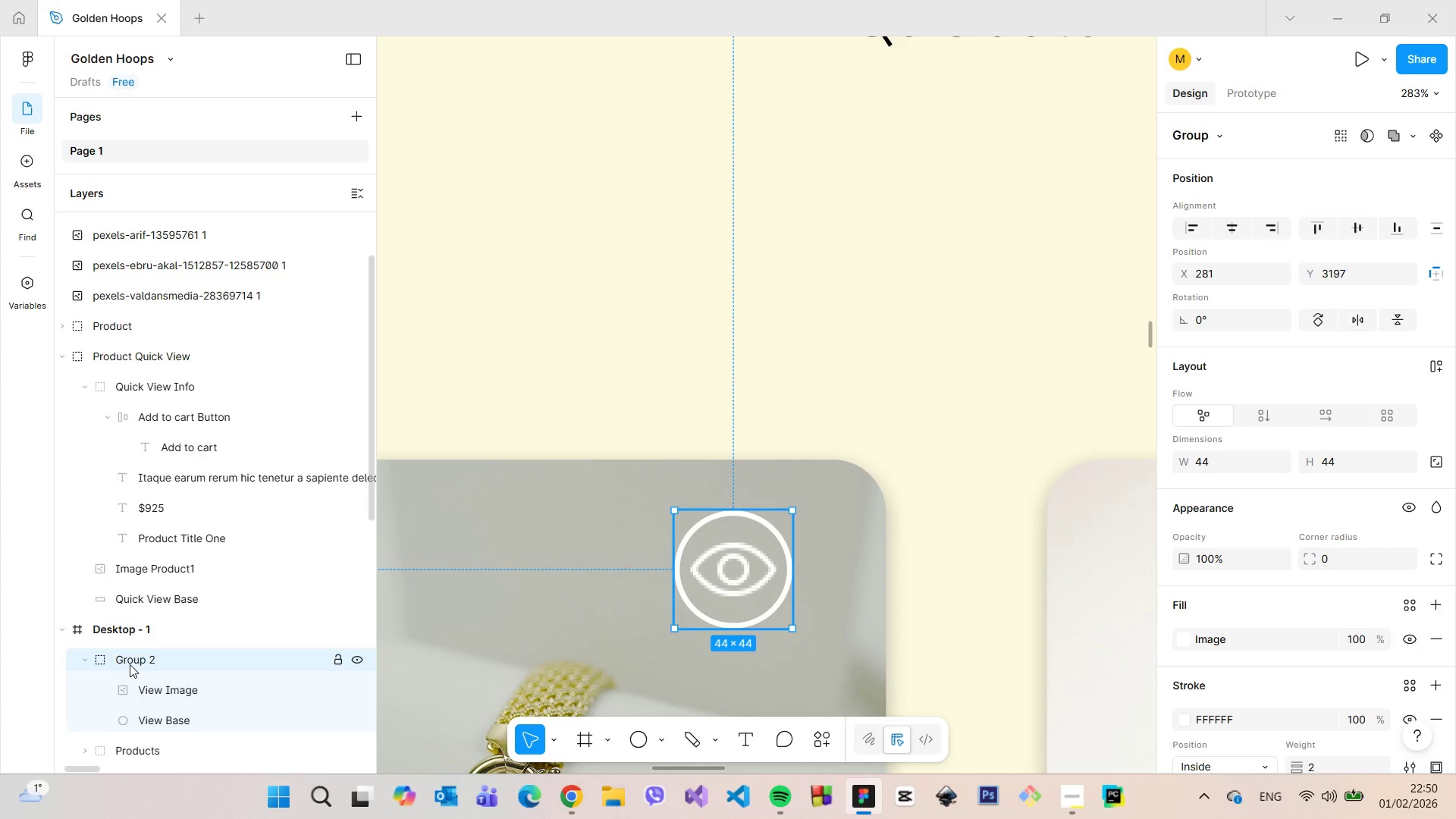 
double_click([130, 664])
 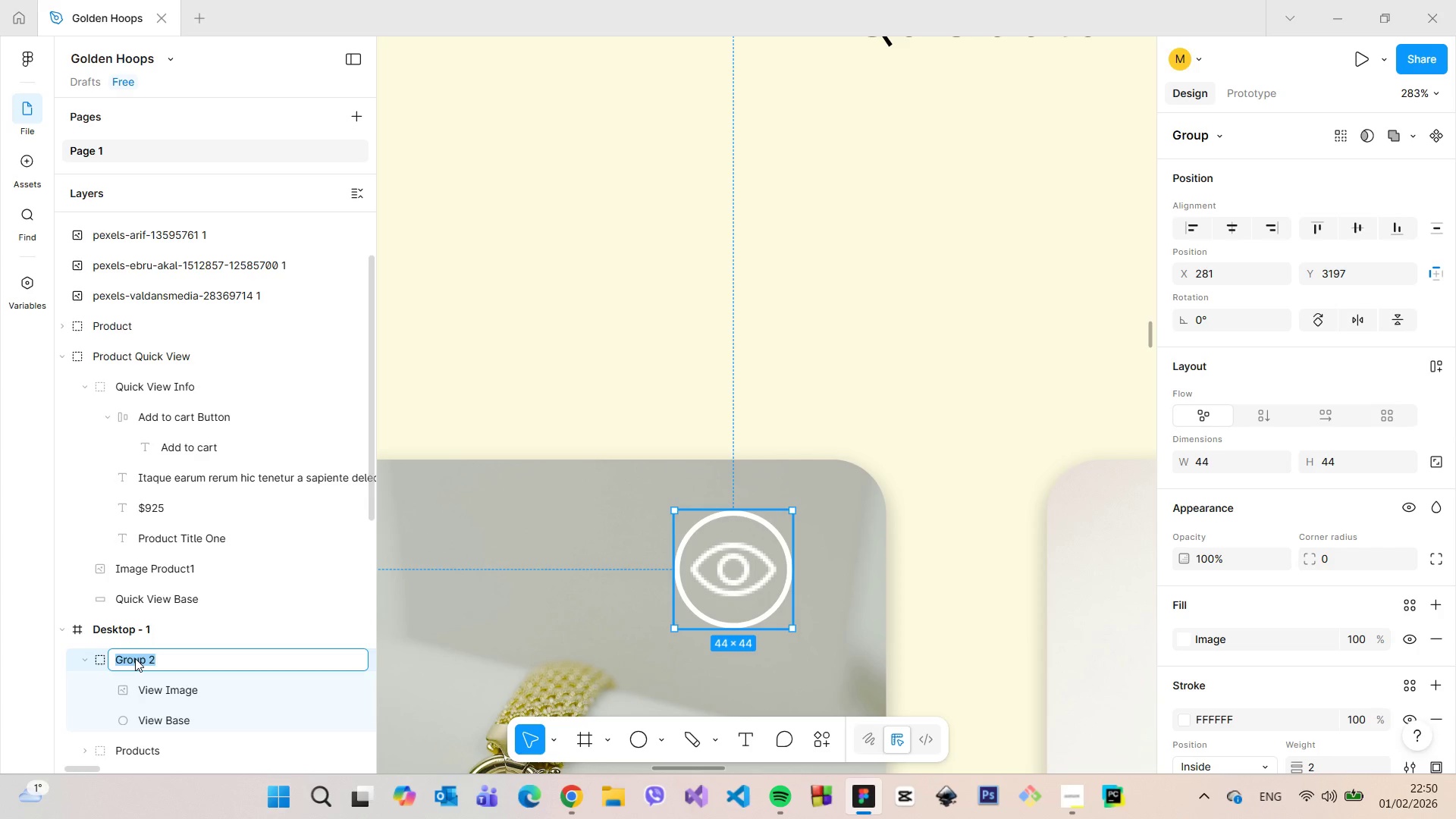 
type(View Button)
 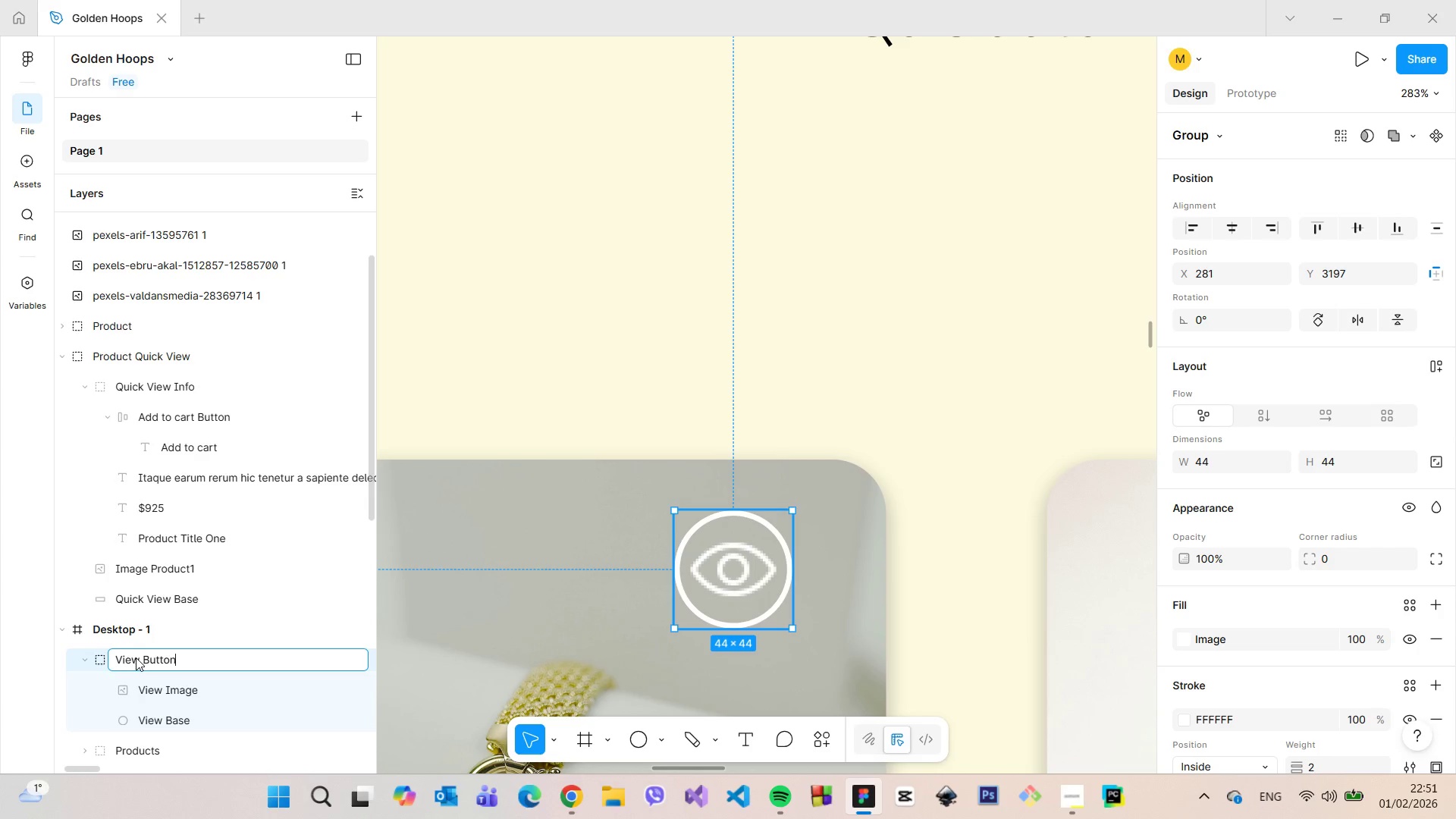 
key(Enter)
 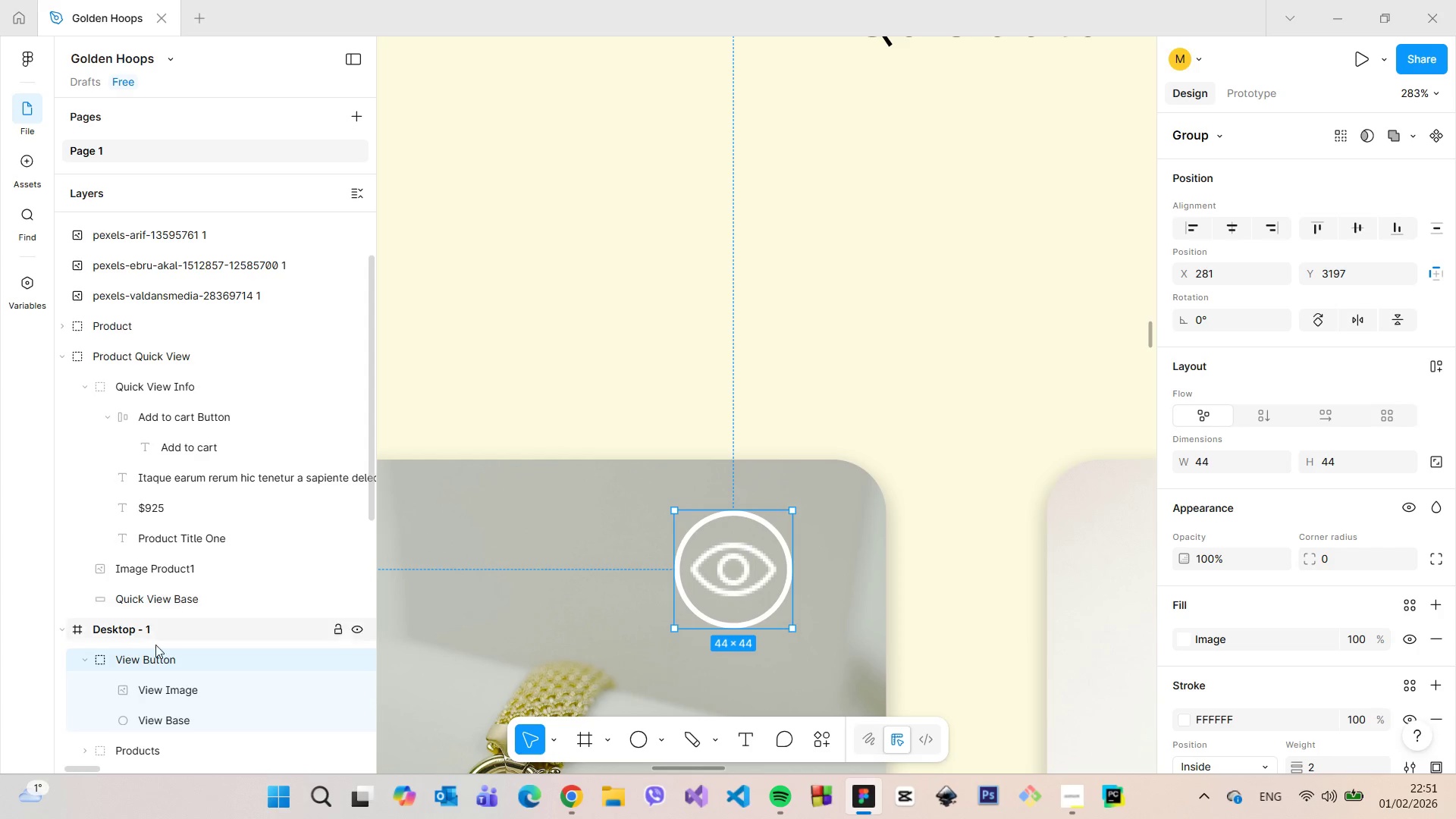 
left_click([89, 659])
 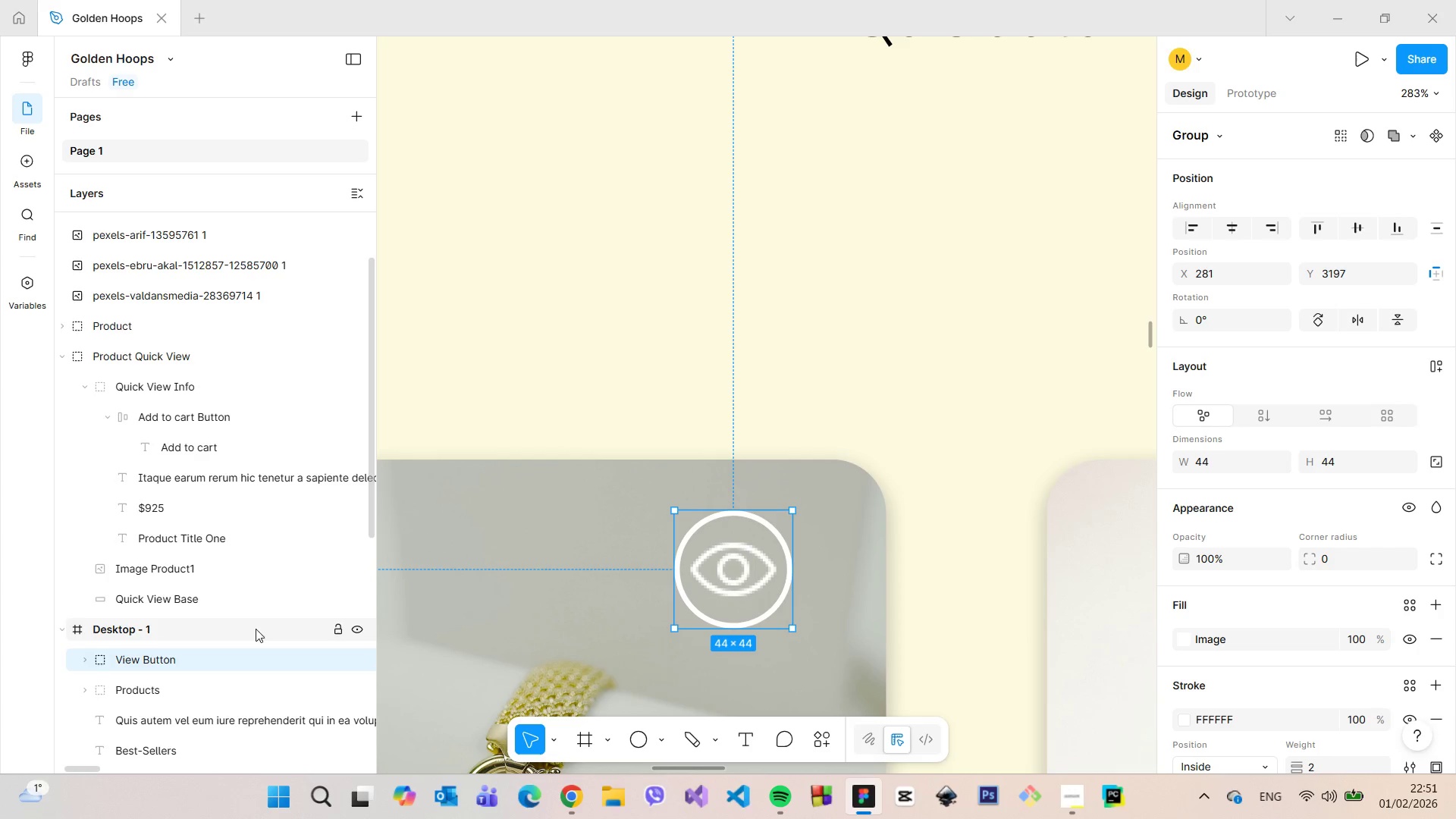 
scroll: coordinate [482, 586], scroll_direction: down, amount: 11.0
 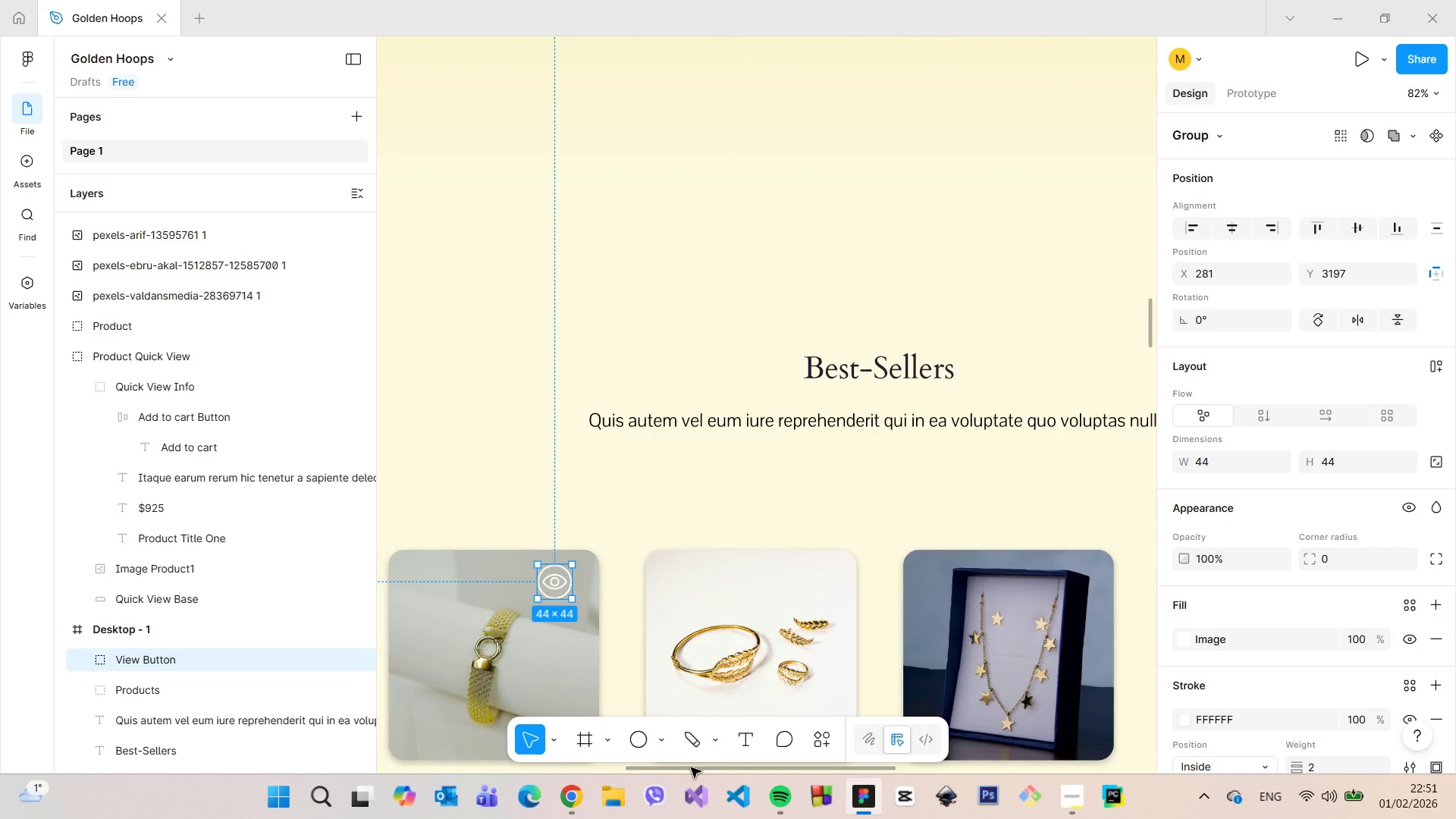 
left_click_drag(start_coordinate=[690, 768], to_coordinate=[562, 742])
 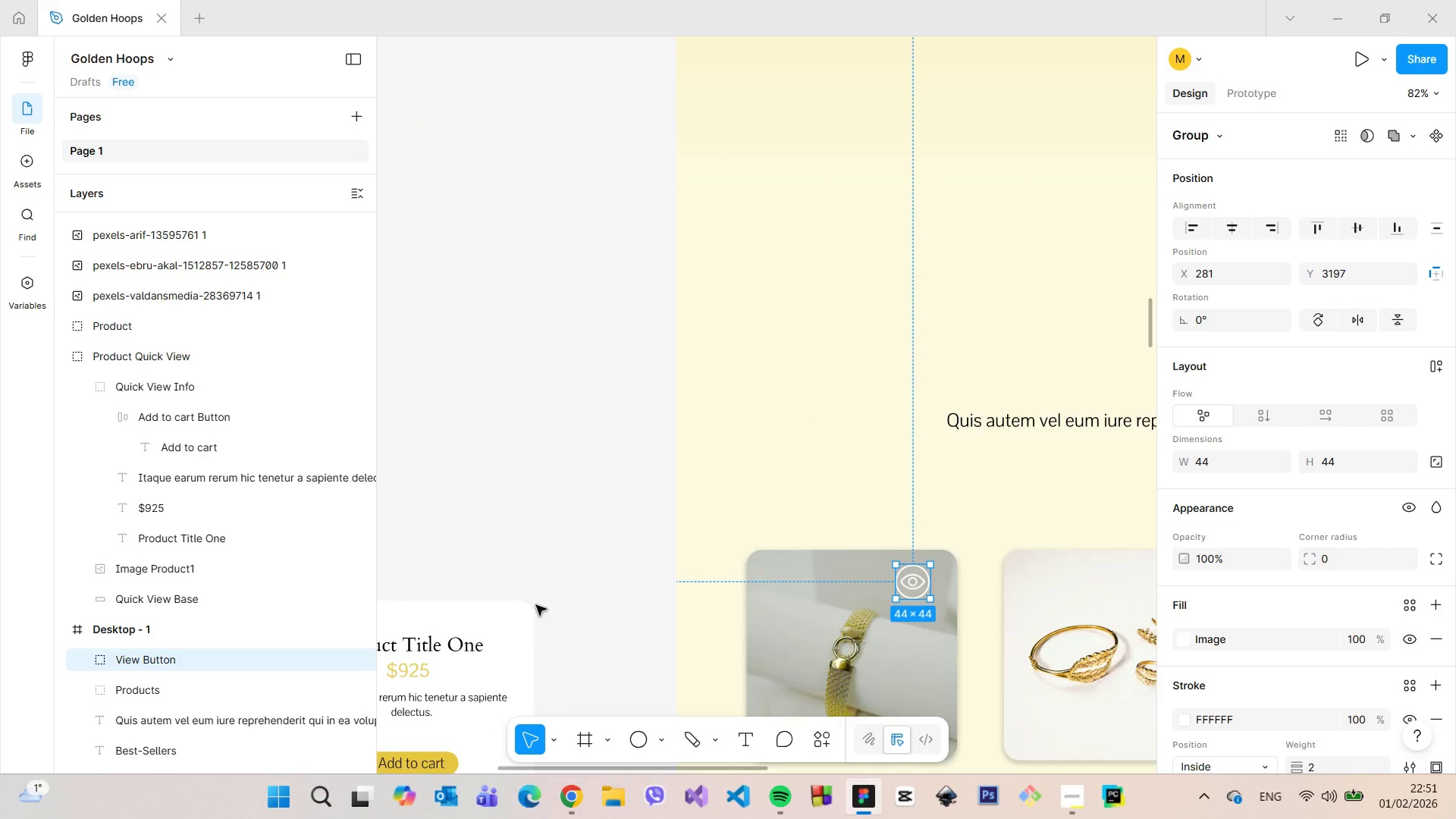 
scroll: coordinate [536, 604], scroll_direction: down, amount: 12.0
 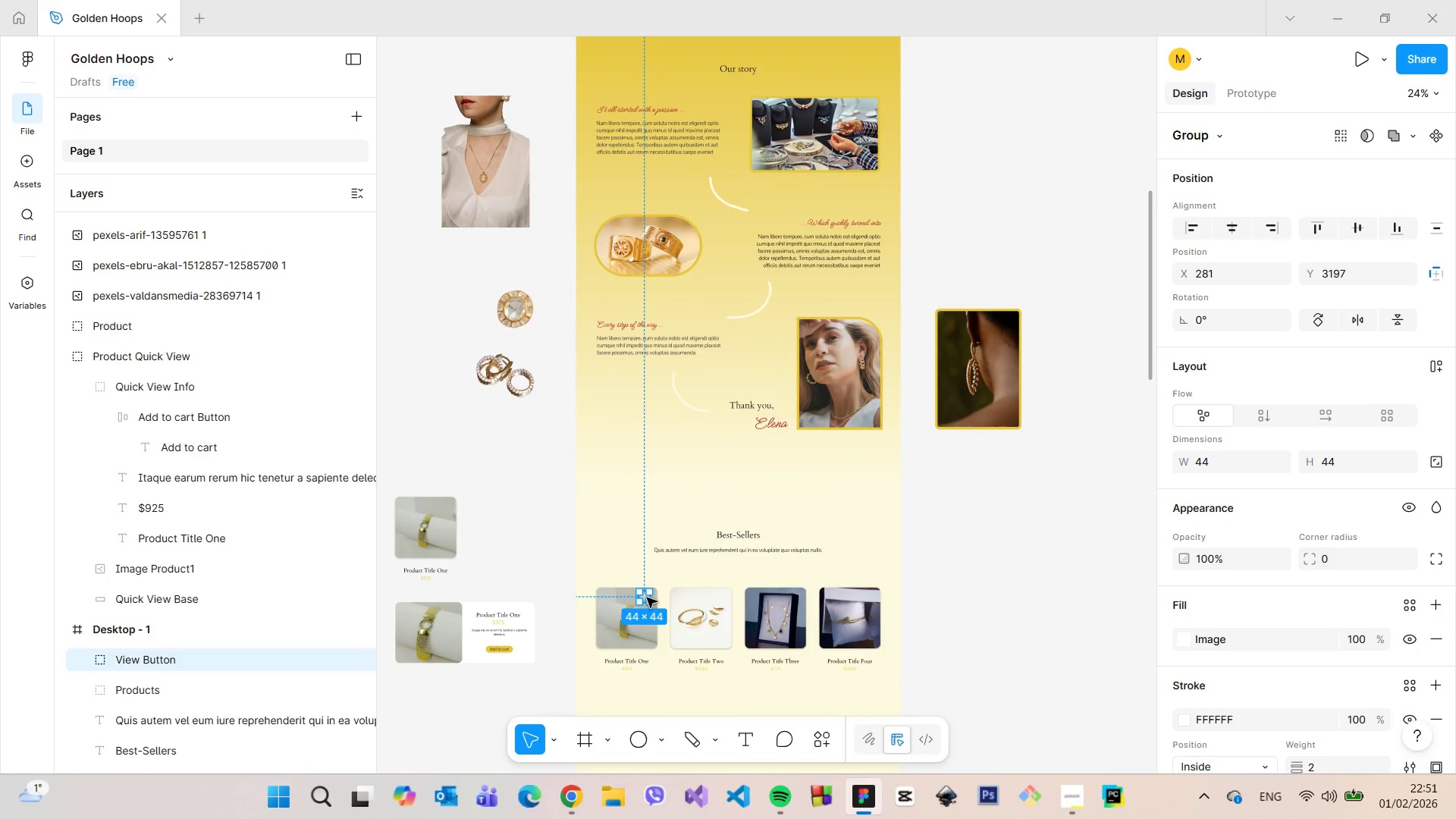 
left_click_drag(start_coordinate=[647, 598], to_coordinate=[447, 507])
 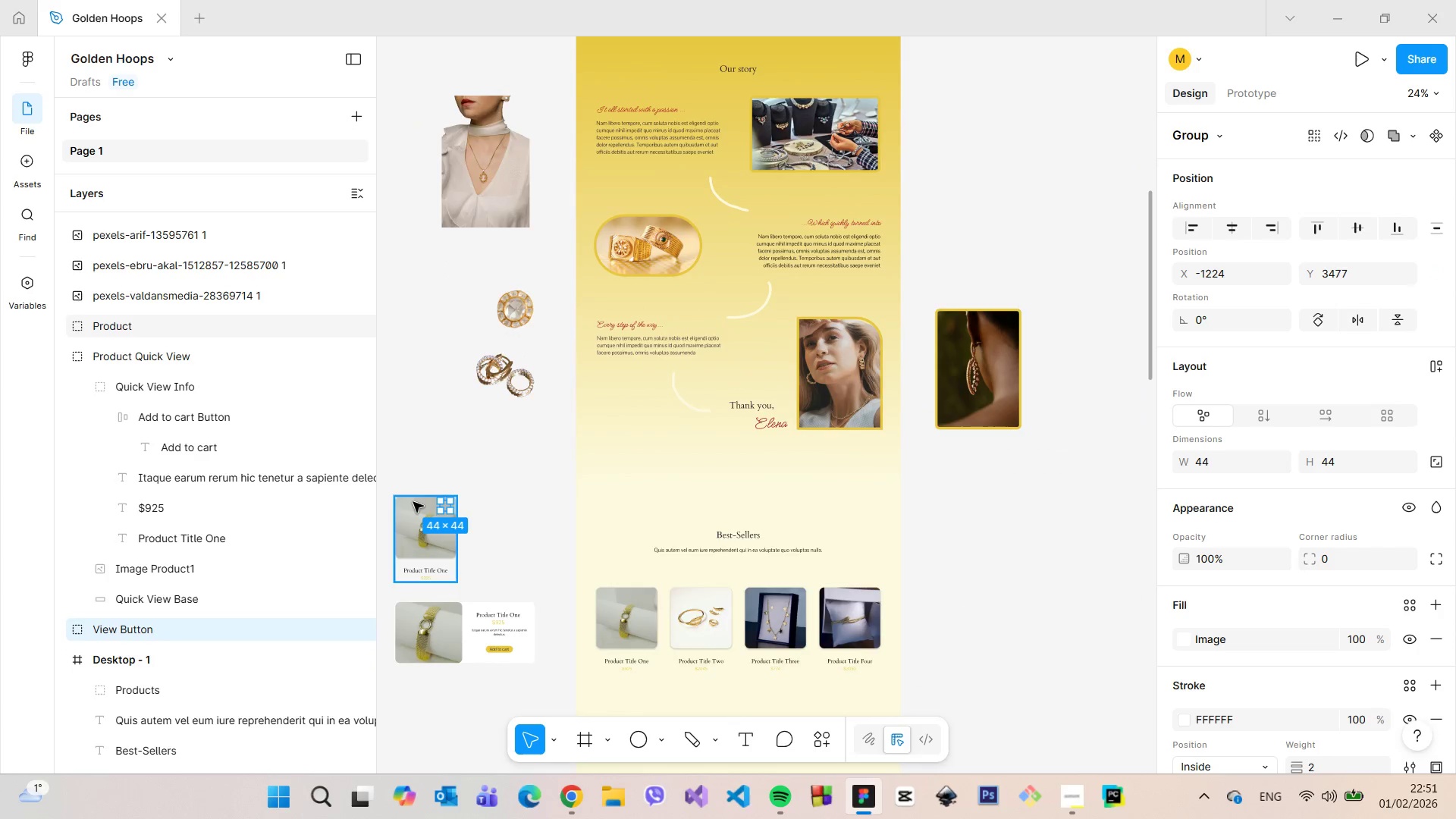 
scroll: coordinate [429, 511], scroll_direction: up, amount: 15.0
 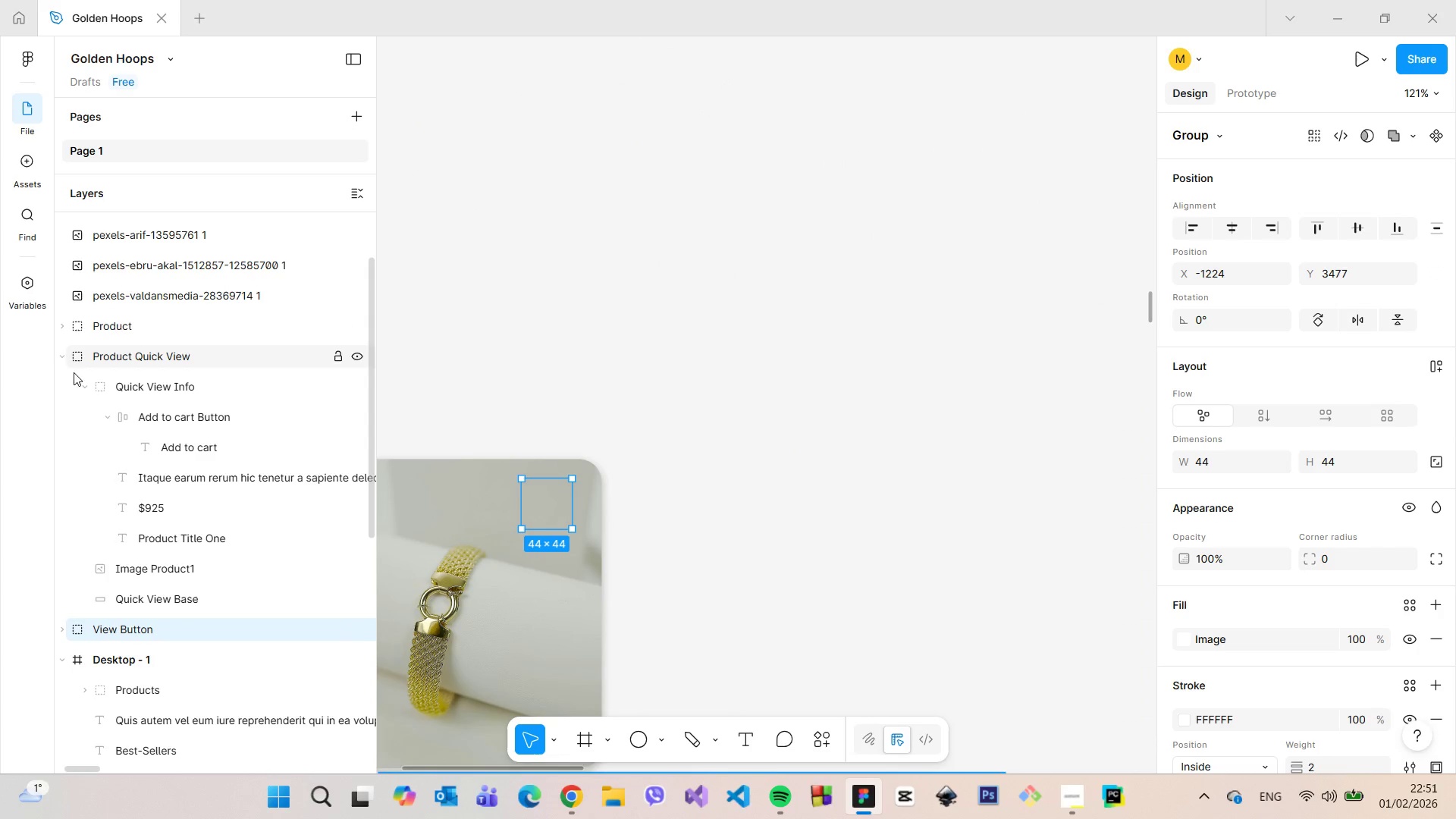 
left_click_drag(start_coordinate=[157, 627], to_coordinate=[157, 329])
 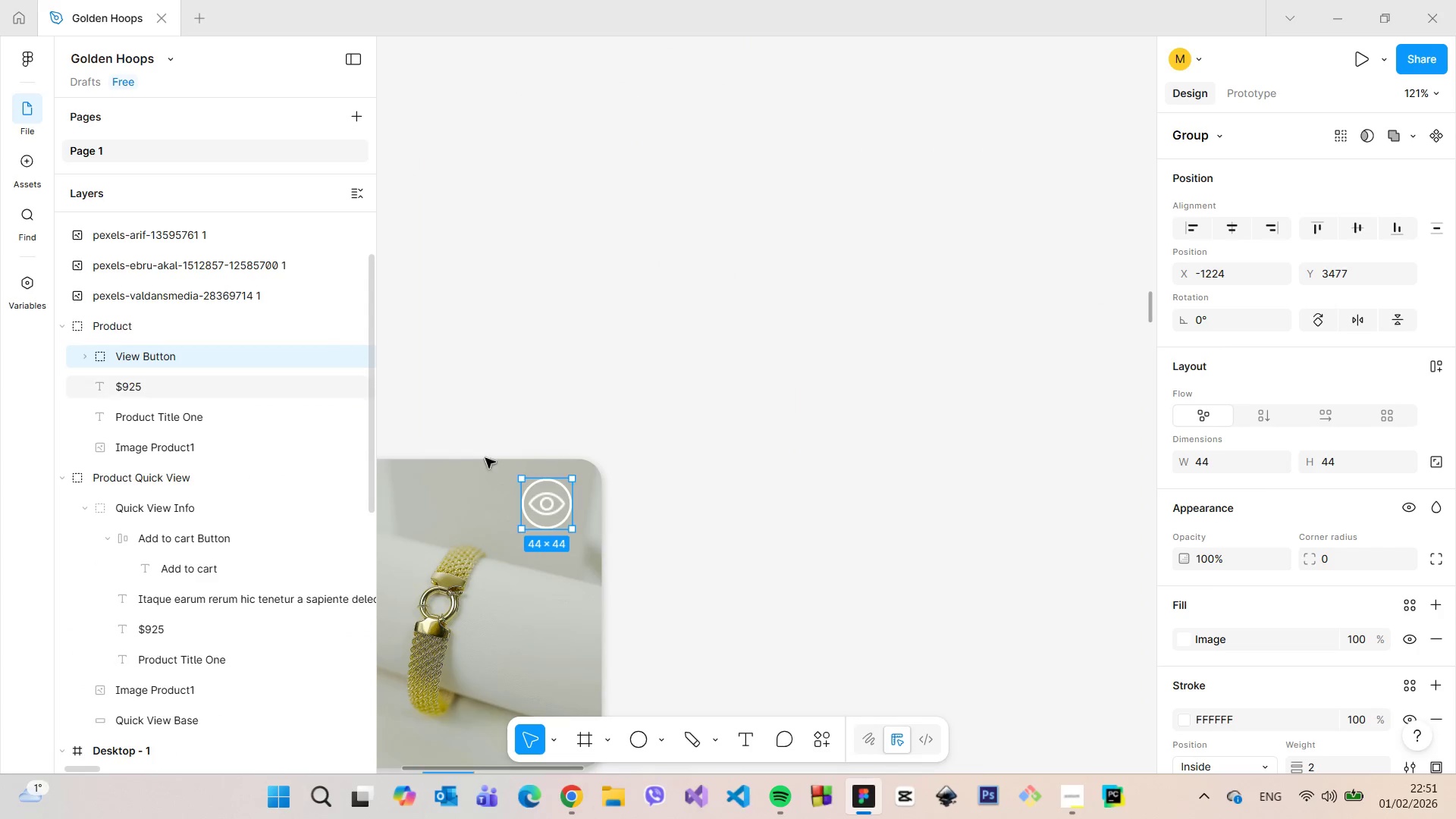 
scroll: coordinate [642, 513], scroll_direction: down, amount: 10.0
 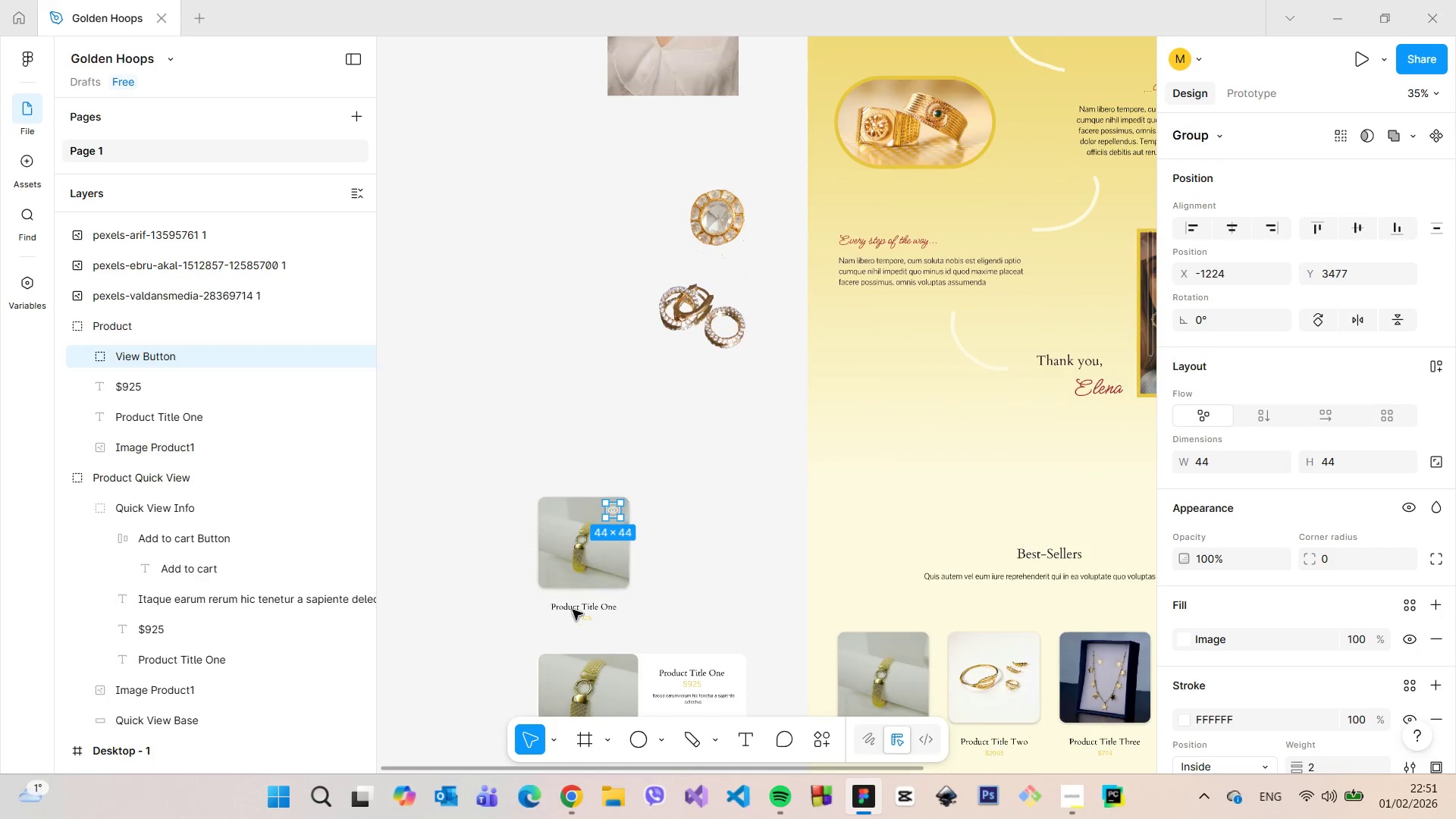 
scroll: coordinate [582, 592], scroll_direction: up, amount: 12.0
 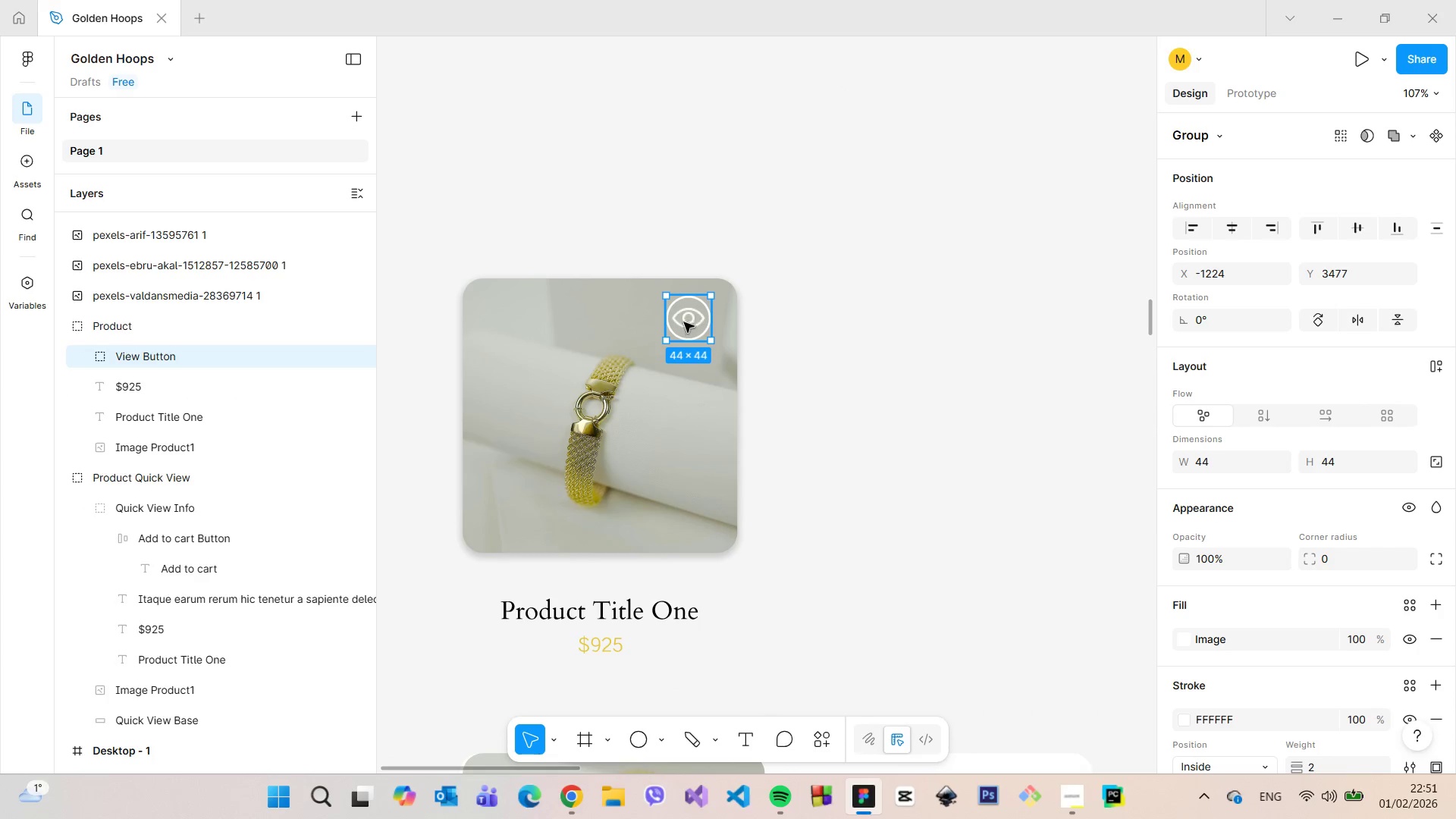 
left_click_drag(start_coordinate=[684, 322], to_coordinate=[704, 311])
 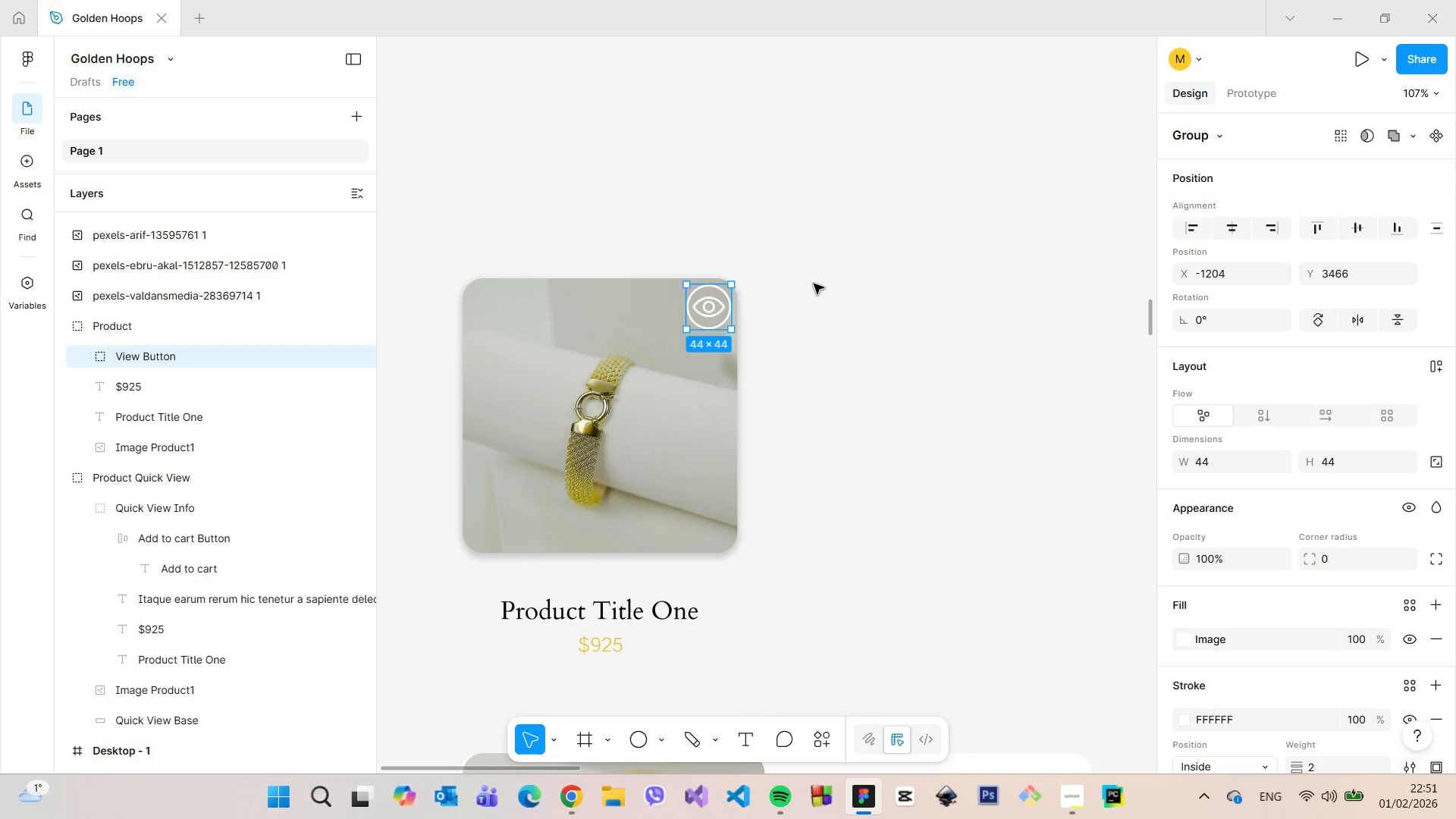 
left_click([814, 284])
 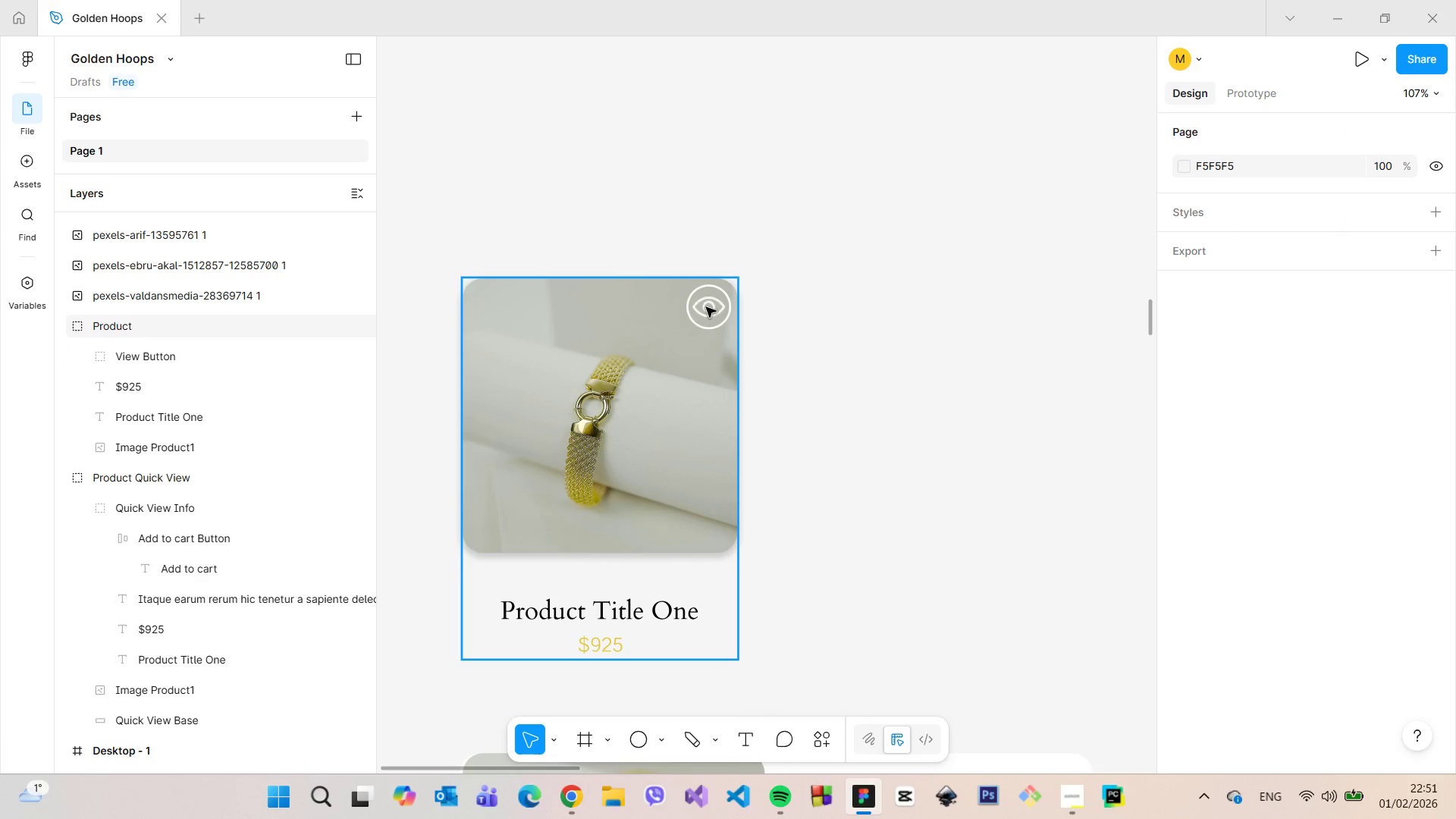 
double_click([706, 307])
 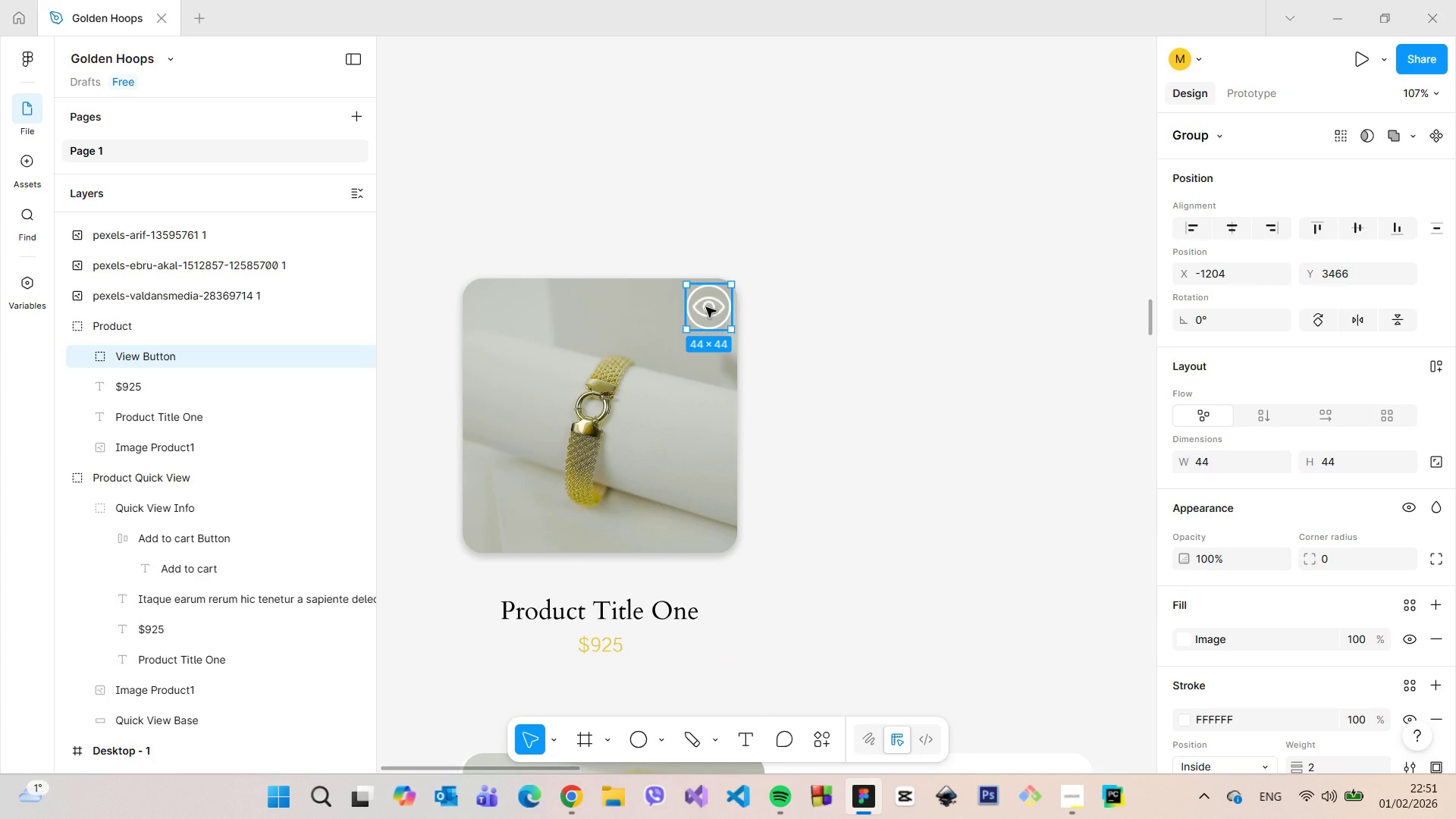 
hold_key(key=AltLeft, duration=1.5)
left_click_drag(start_coordinate=[706, 307], to_coordinate=[912, 306])
 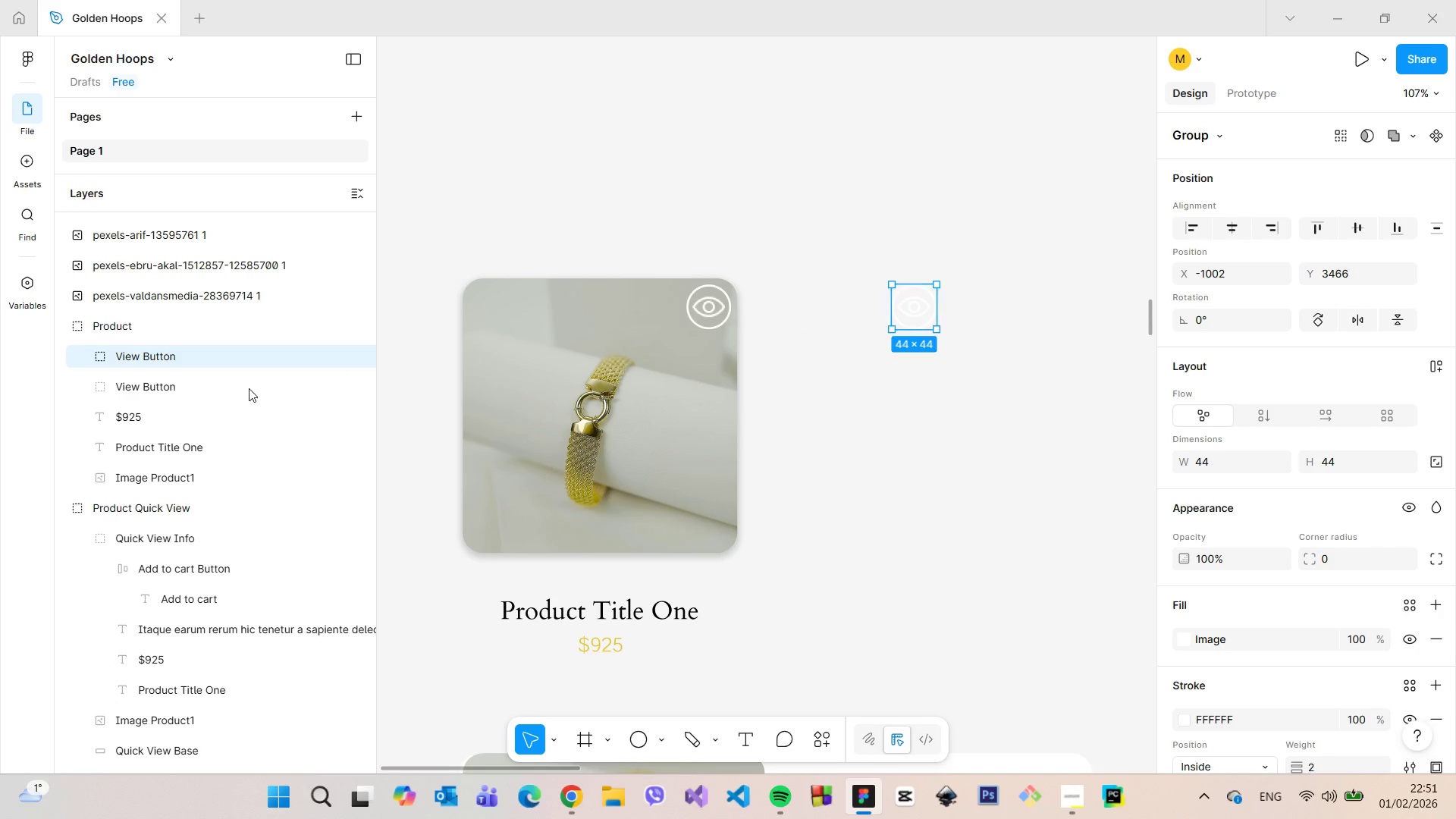 
hold_key(key=AltLeft, duration=0.44)
 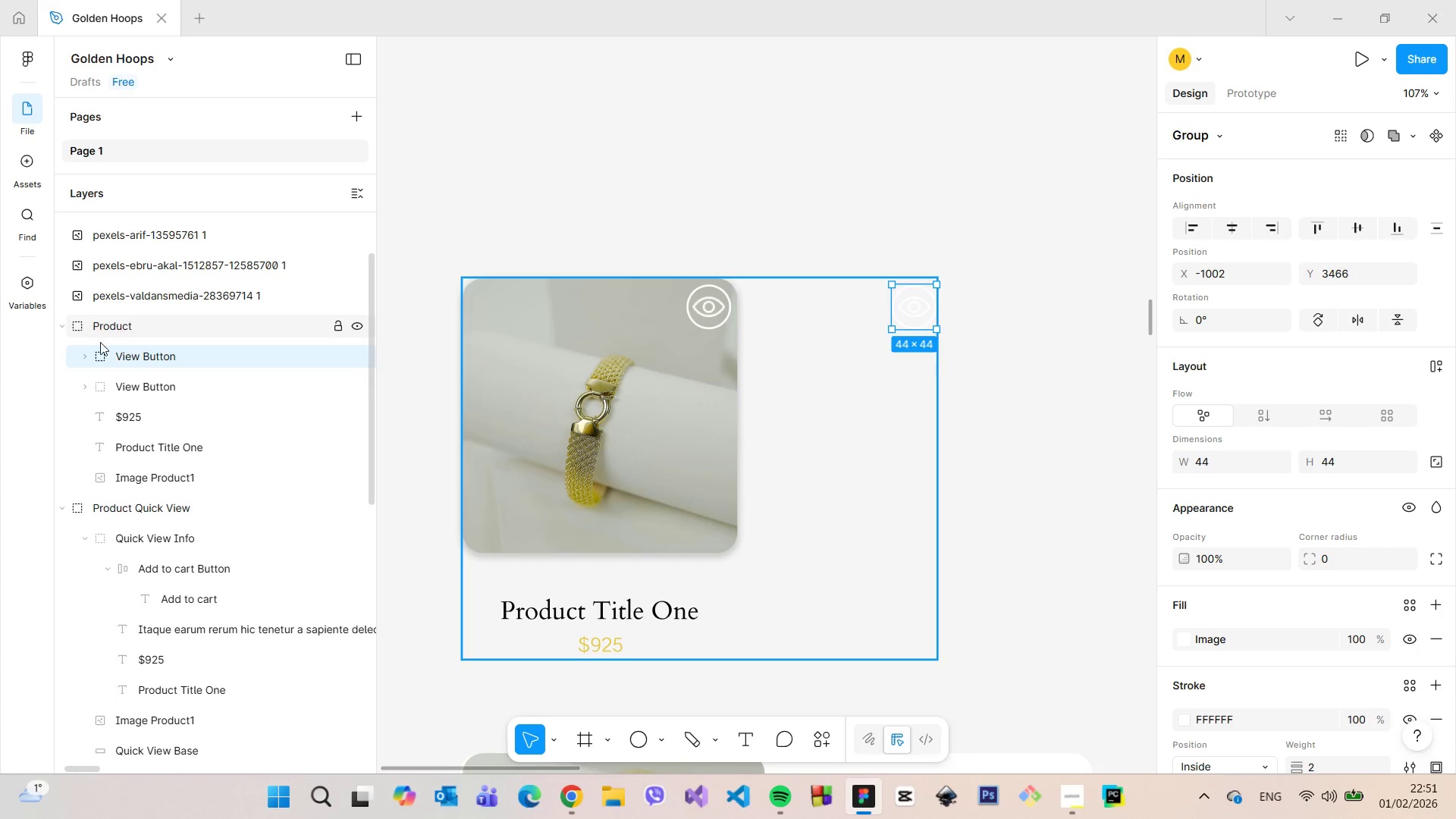 
left_click_drag(start_coordinate=[115, 358], to_coordinate=[117, 312])
 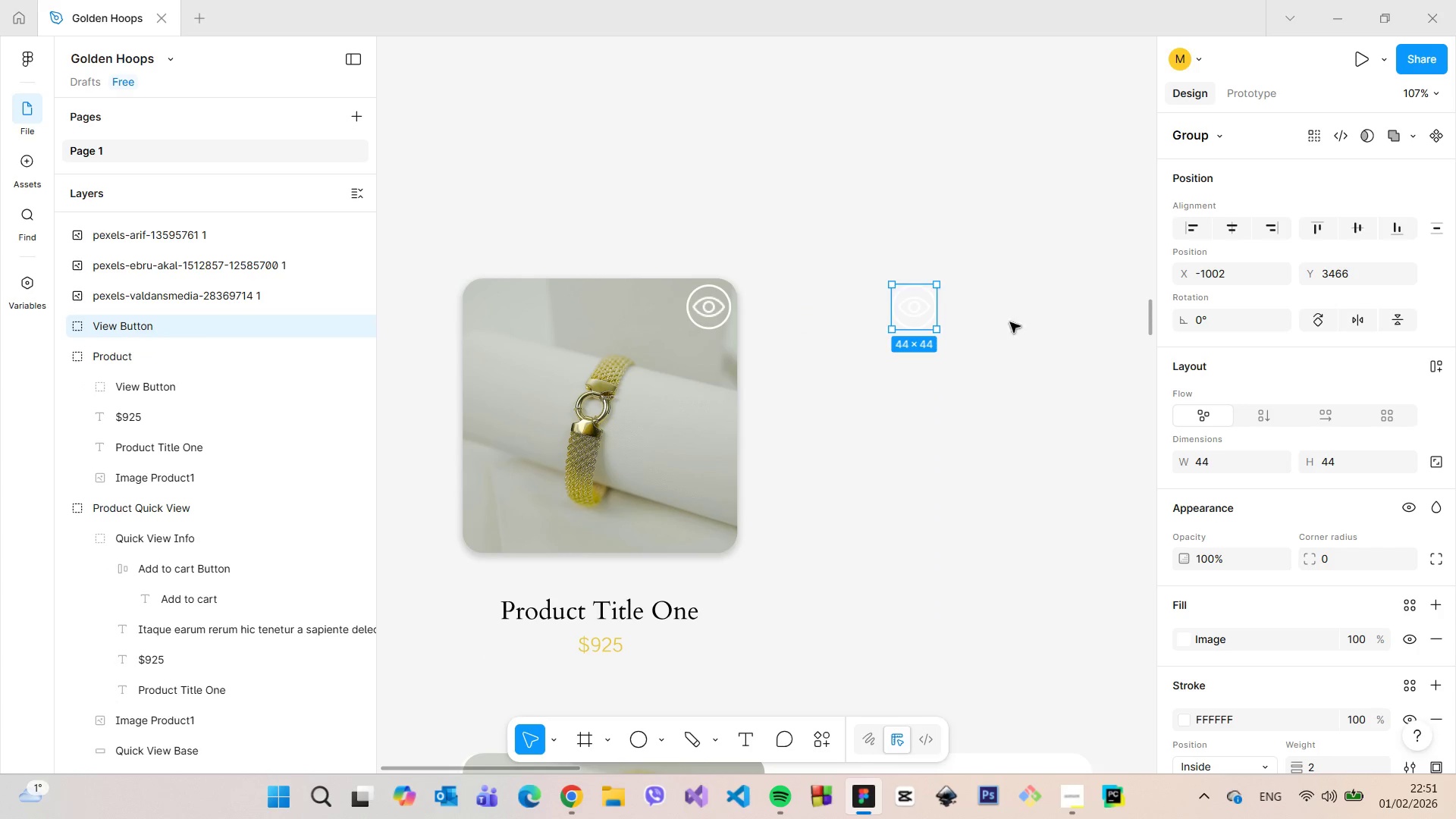 
scroll: coordinate [1001, 327], scroll_direction: up, amount: 7.0
 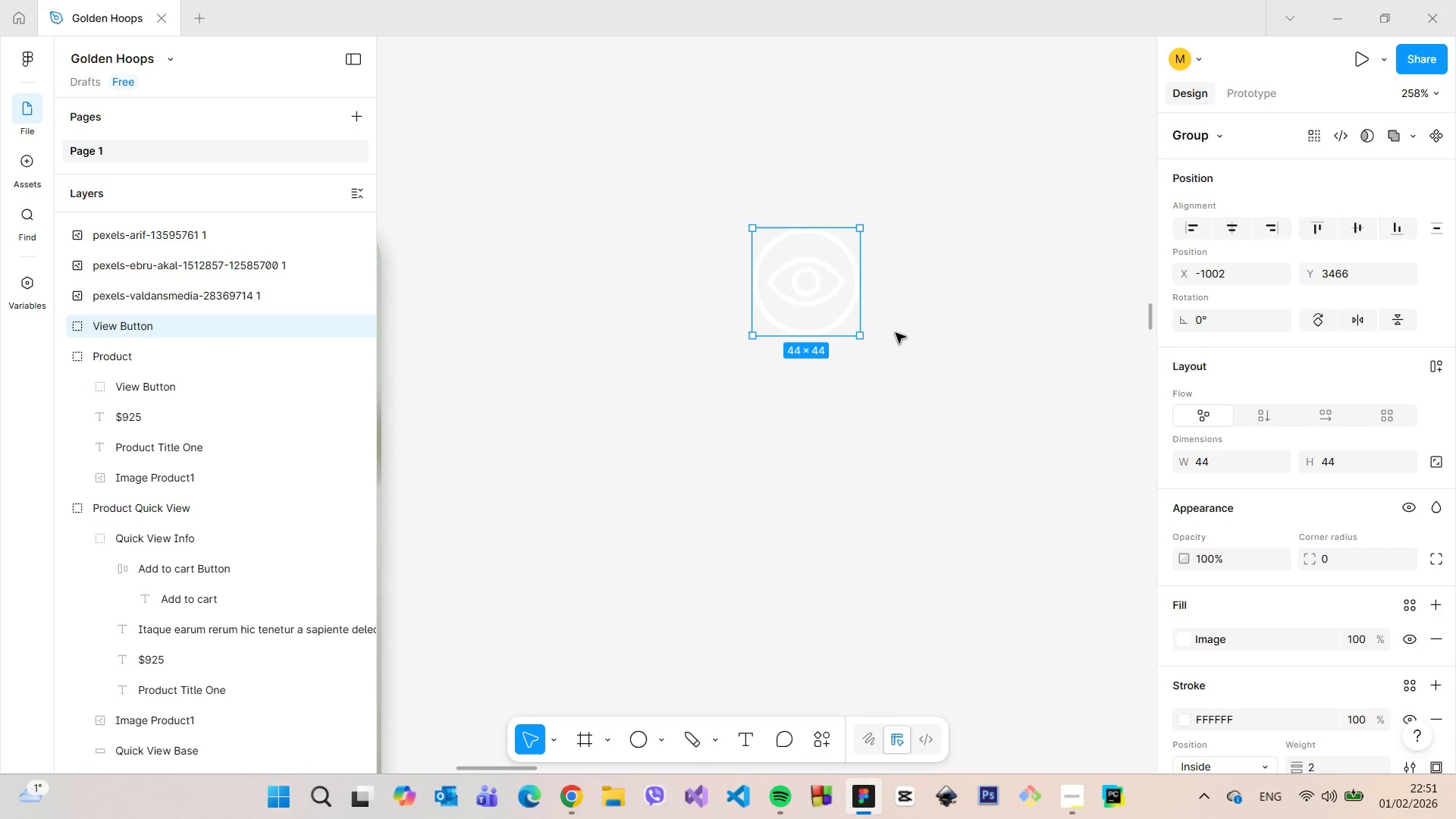 
left_click([915, 334])
 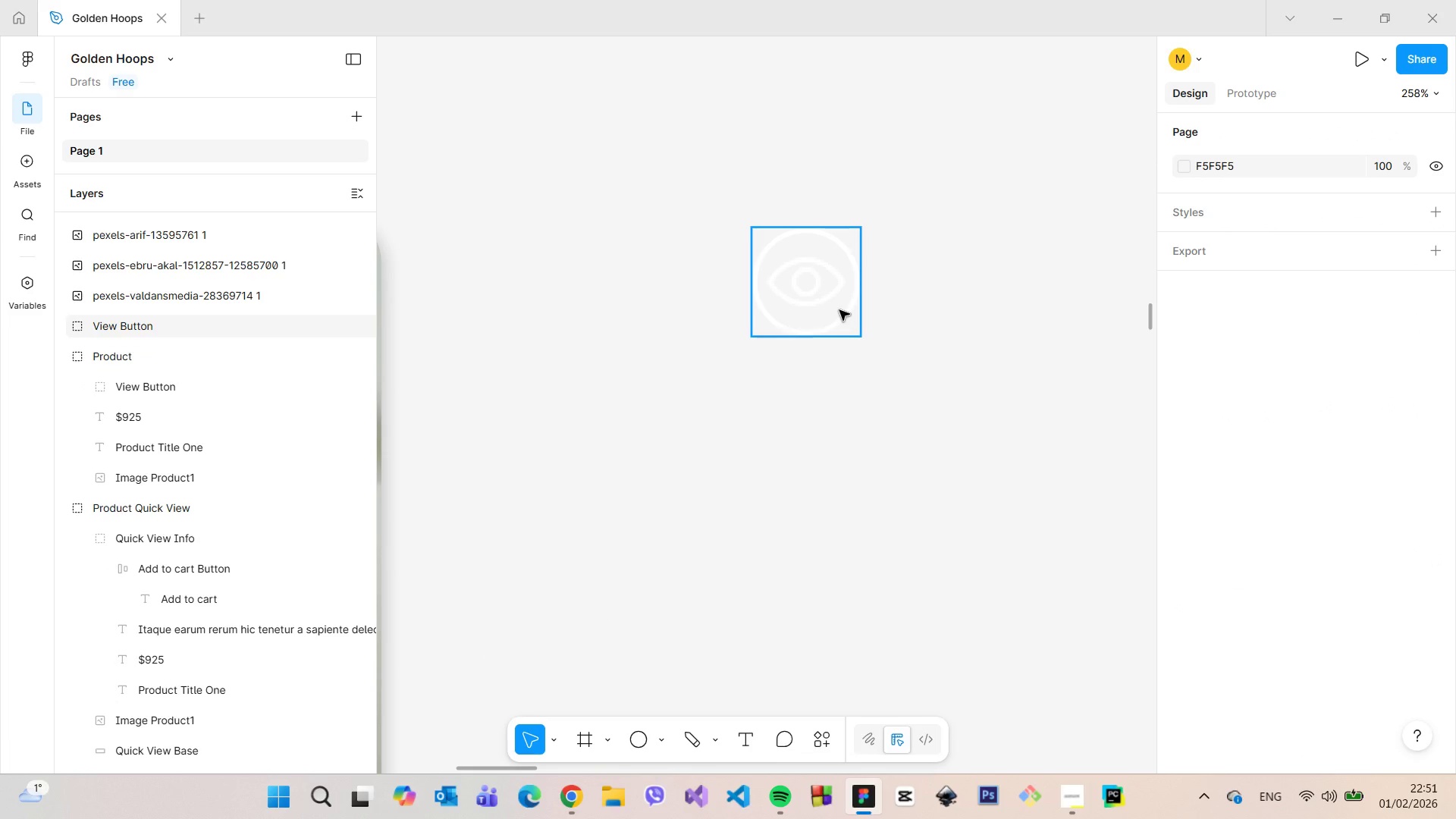 
hold_key(key=AltLeft, duration=1.5)
left_click_drag(start_coordinate=[833, 303], to_coordinate=[835, 421])
 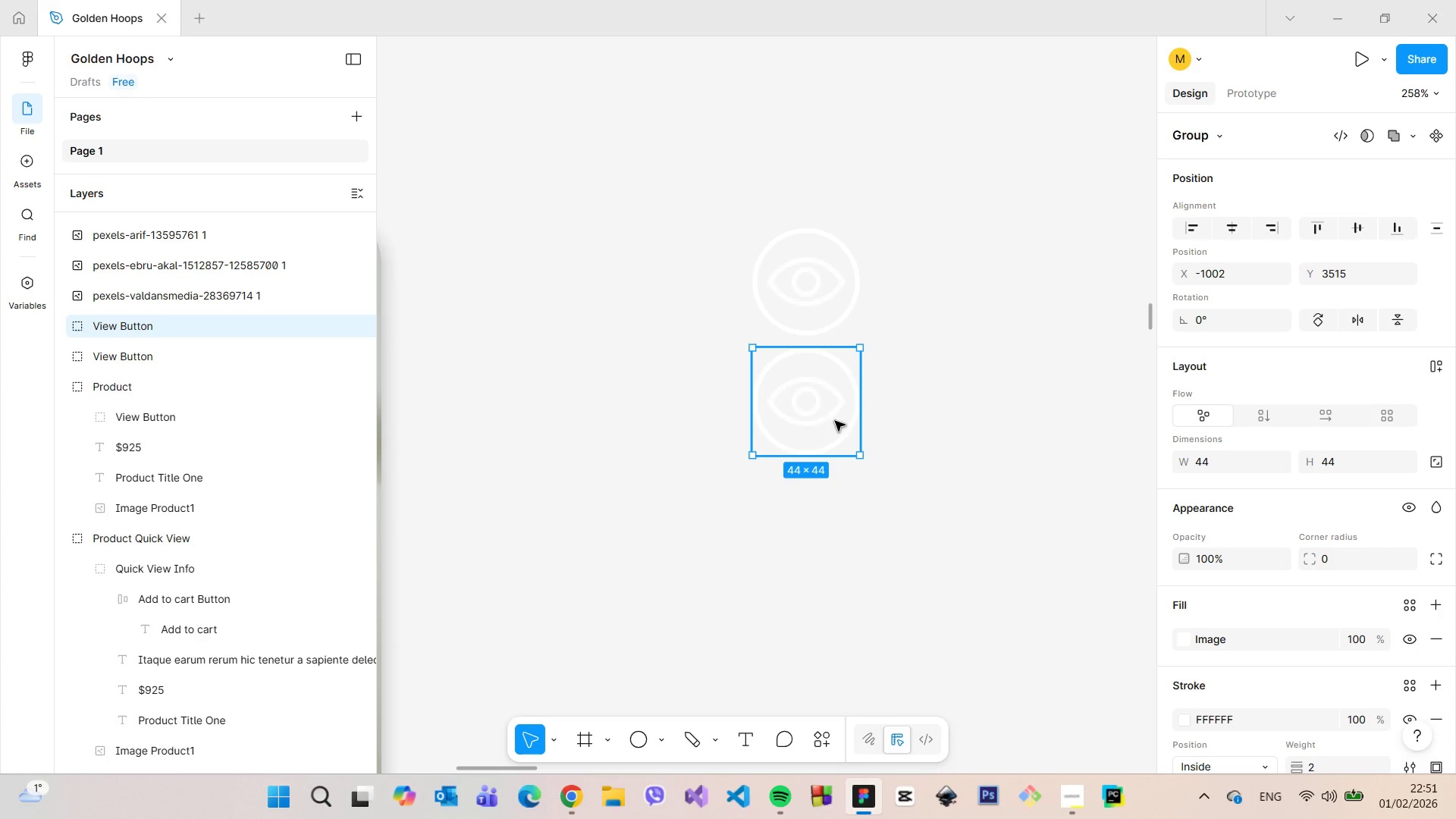 
hold_key(key=AltLeft, duration=0.55)
 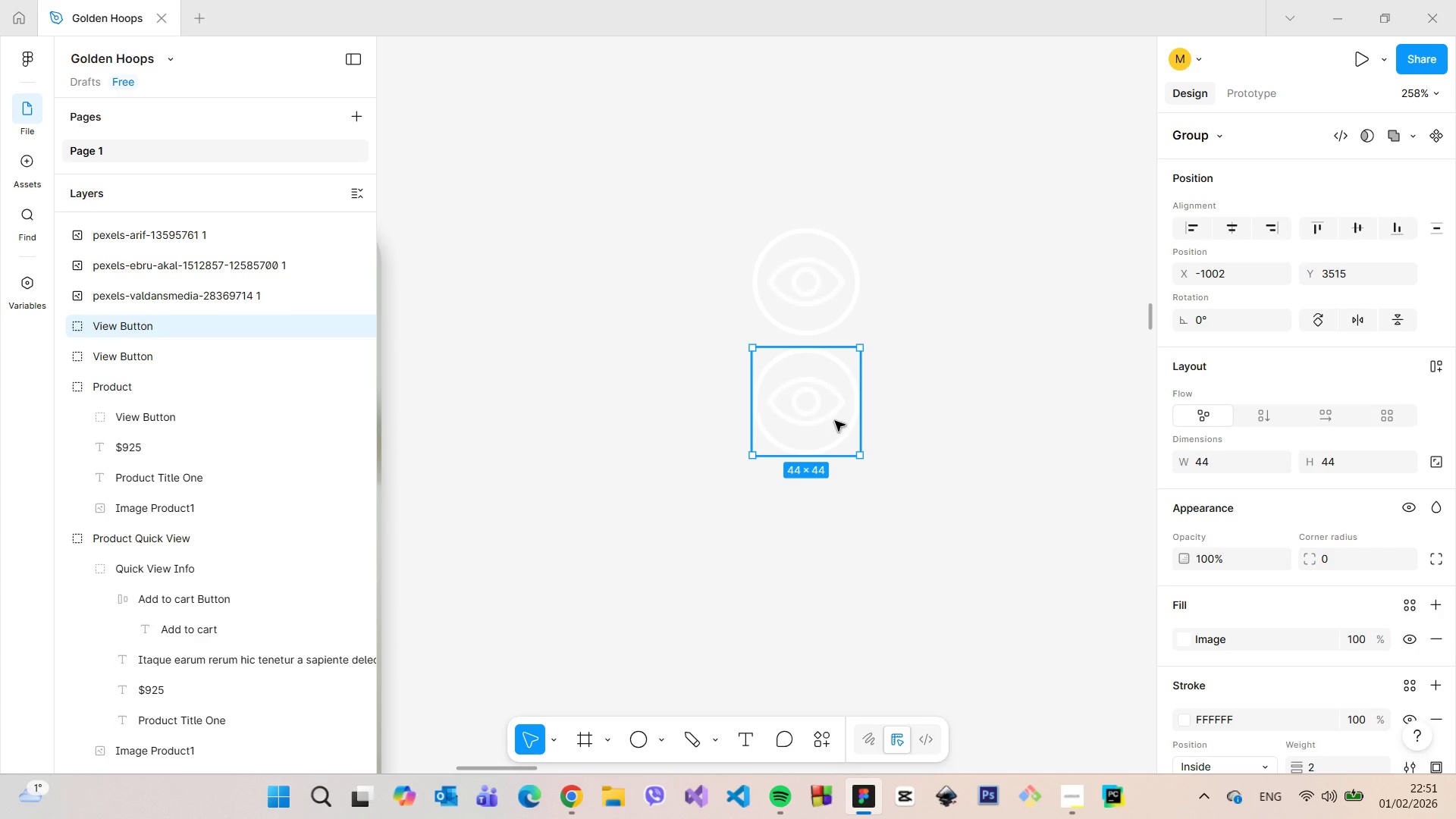 
left_click_drag(start_coordinate=[827, 416], to_coordinate=[827, 441])
 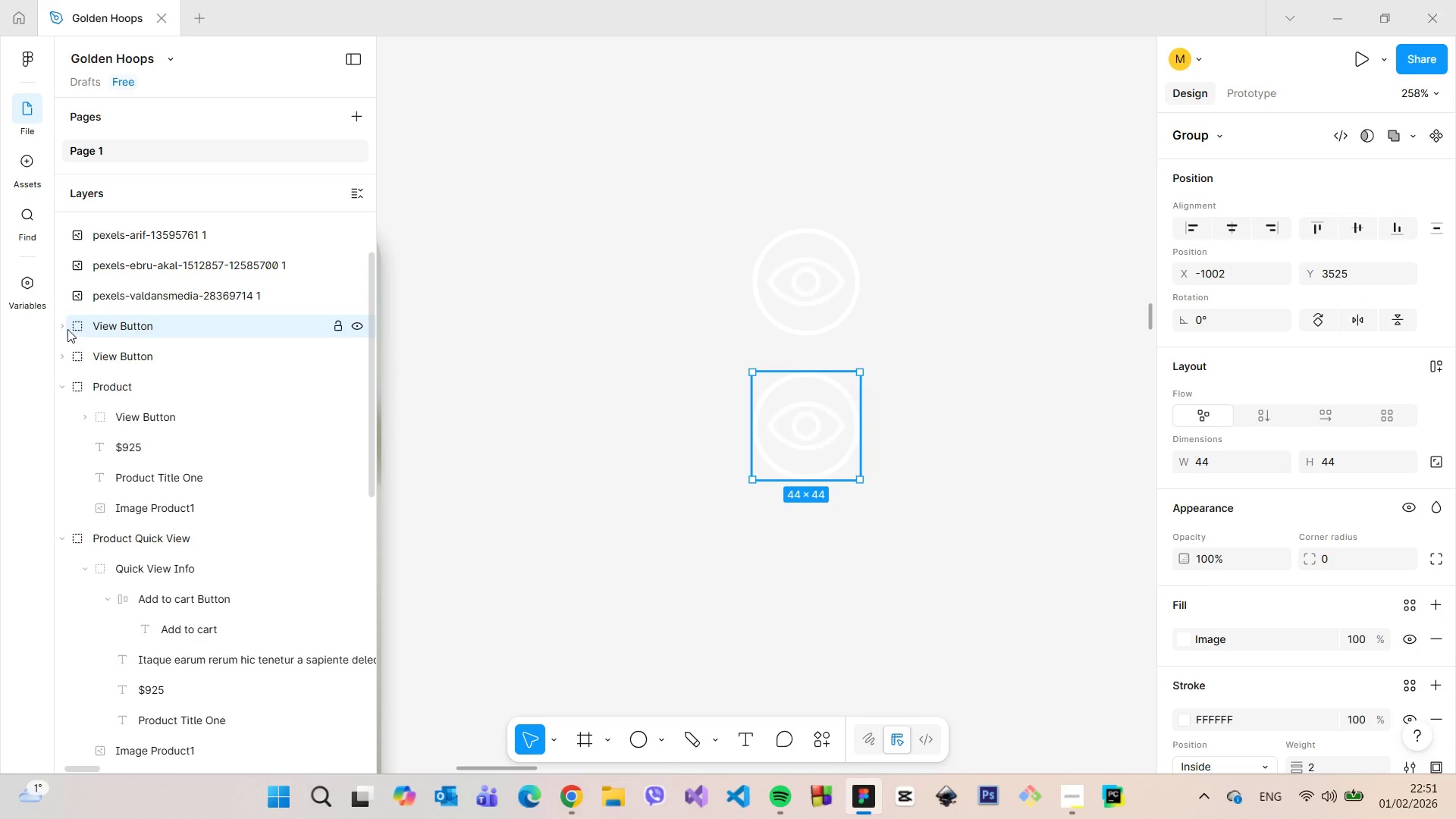 
double_click([165, 332])
 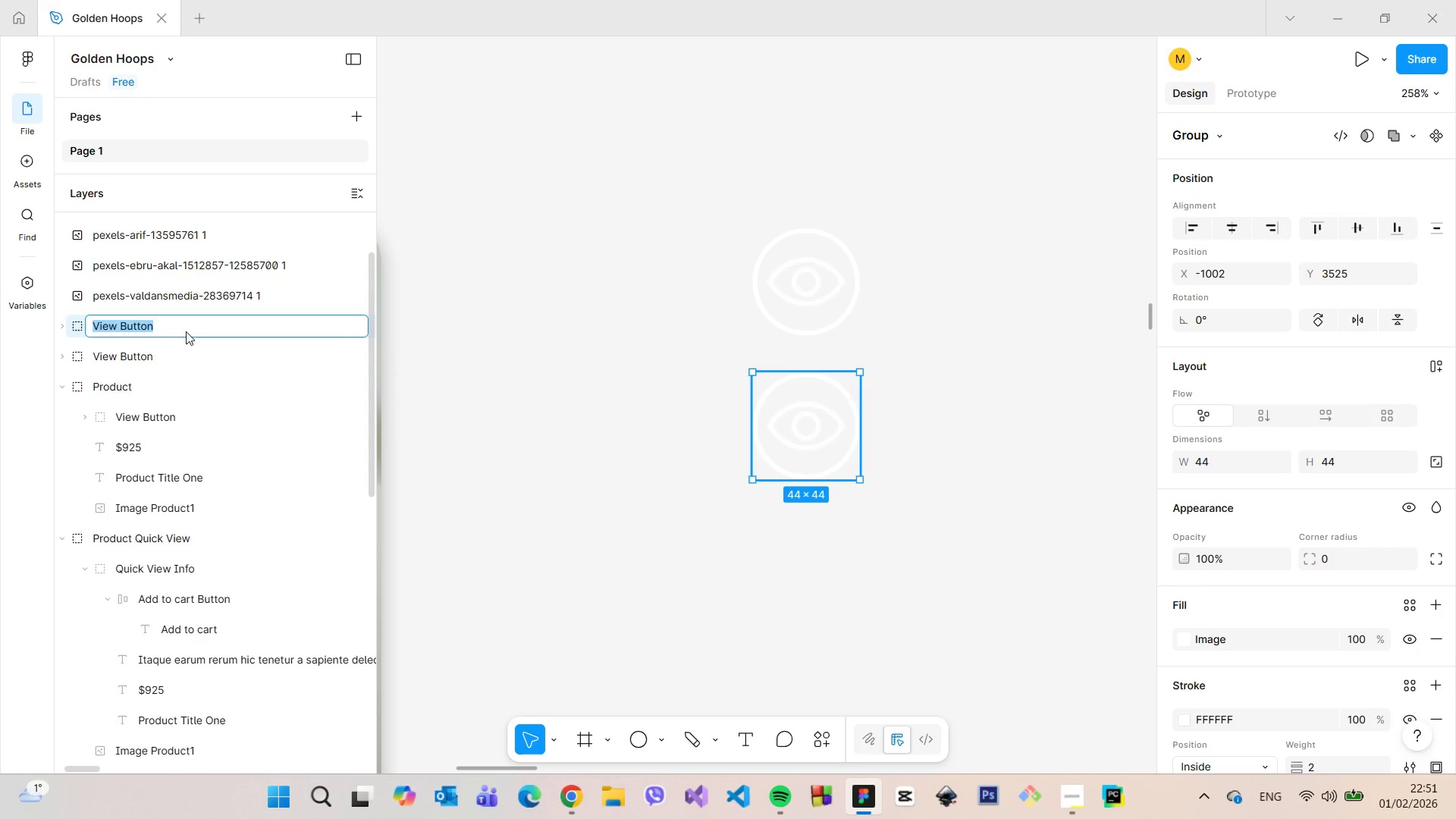 
triple_click([186, 331])
 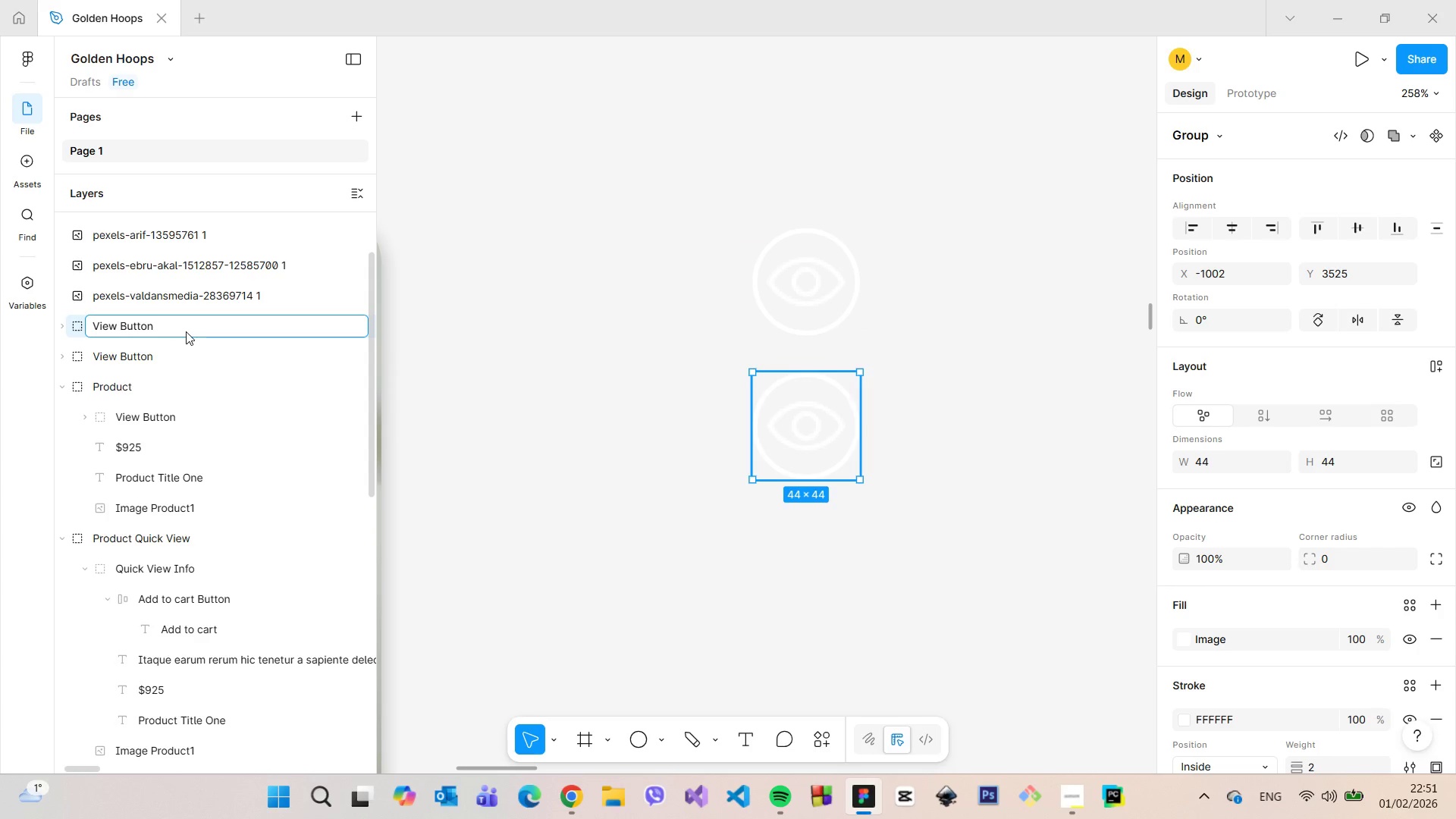 
type( Hover)
 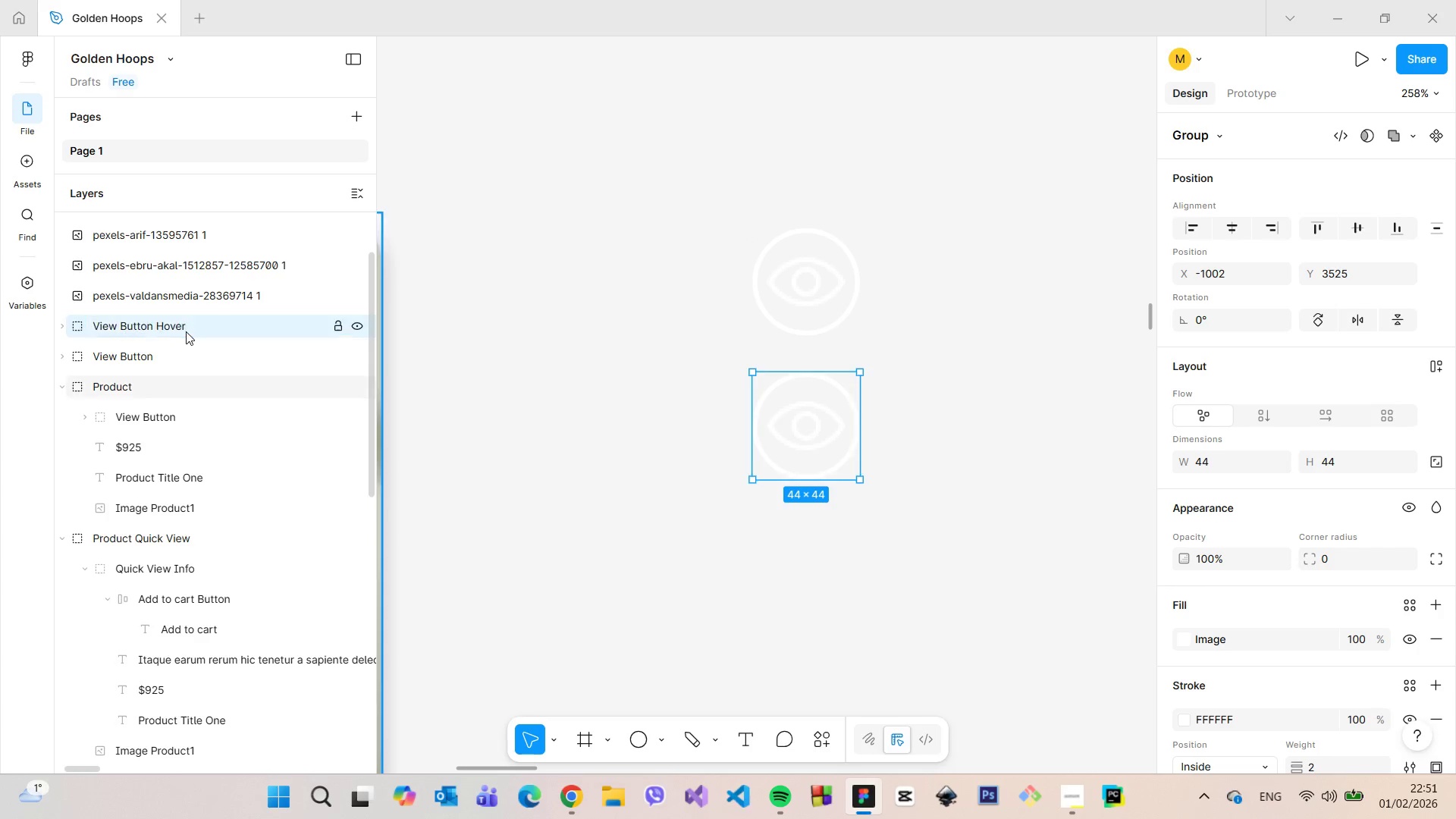 
key(Enter)
 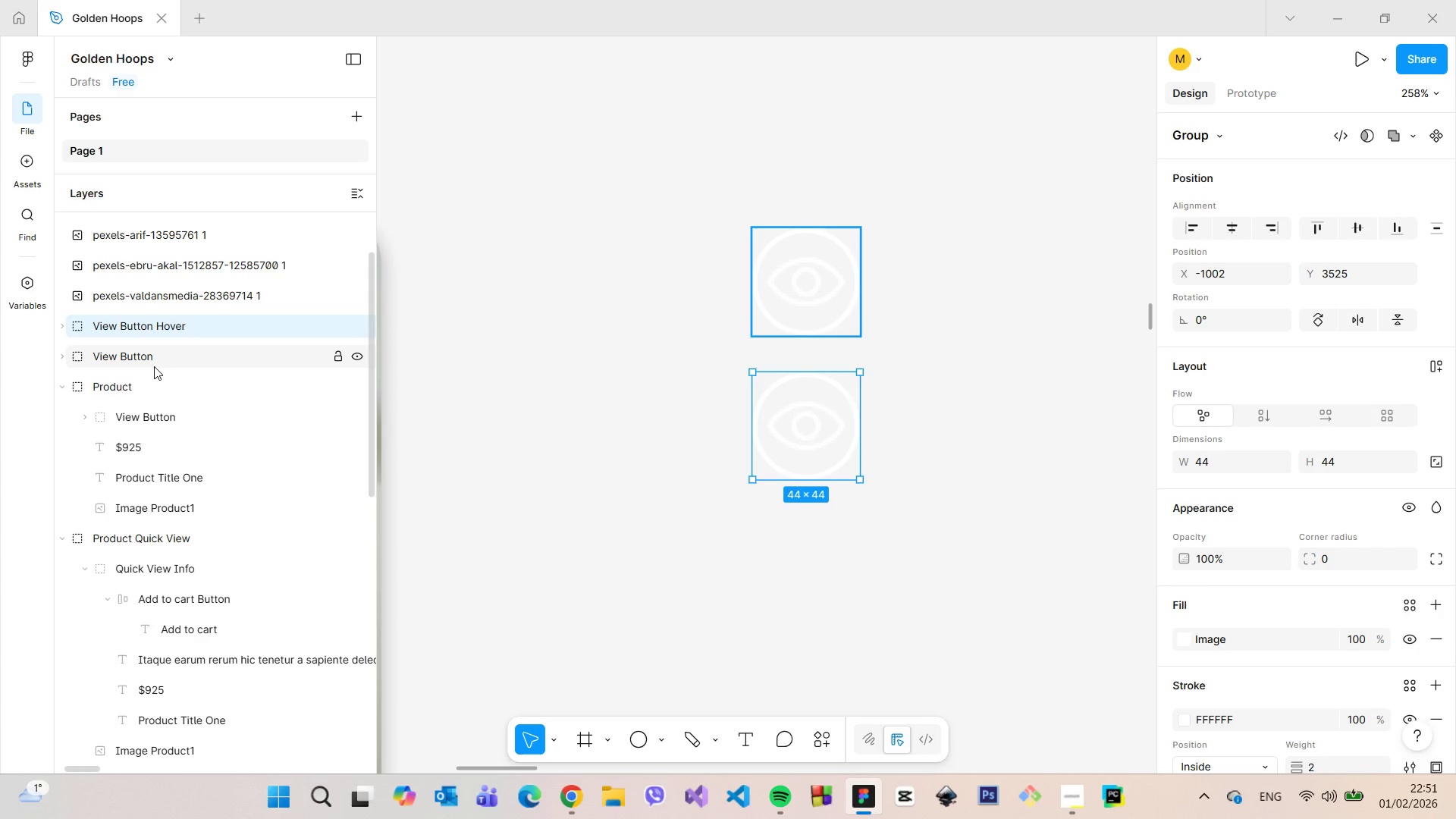 
left_click_drag(start_coordinate=[153, 369], to_coordinate=[158, 321])
 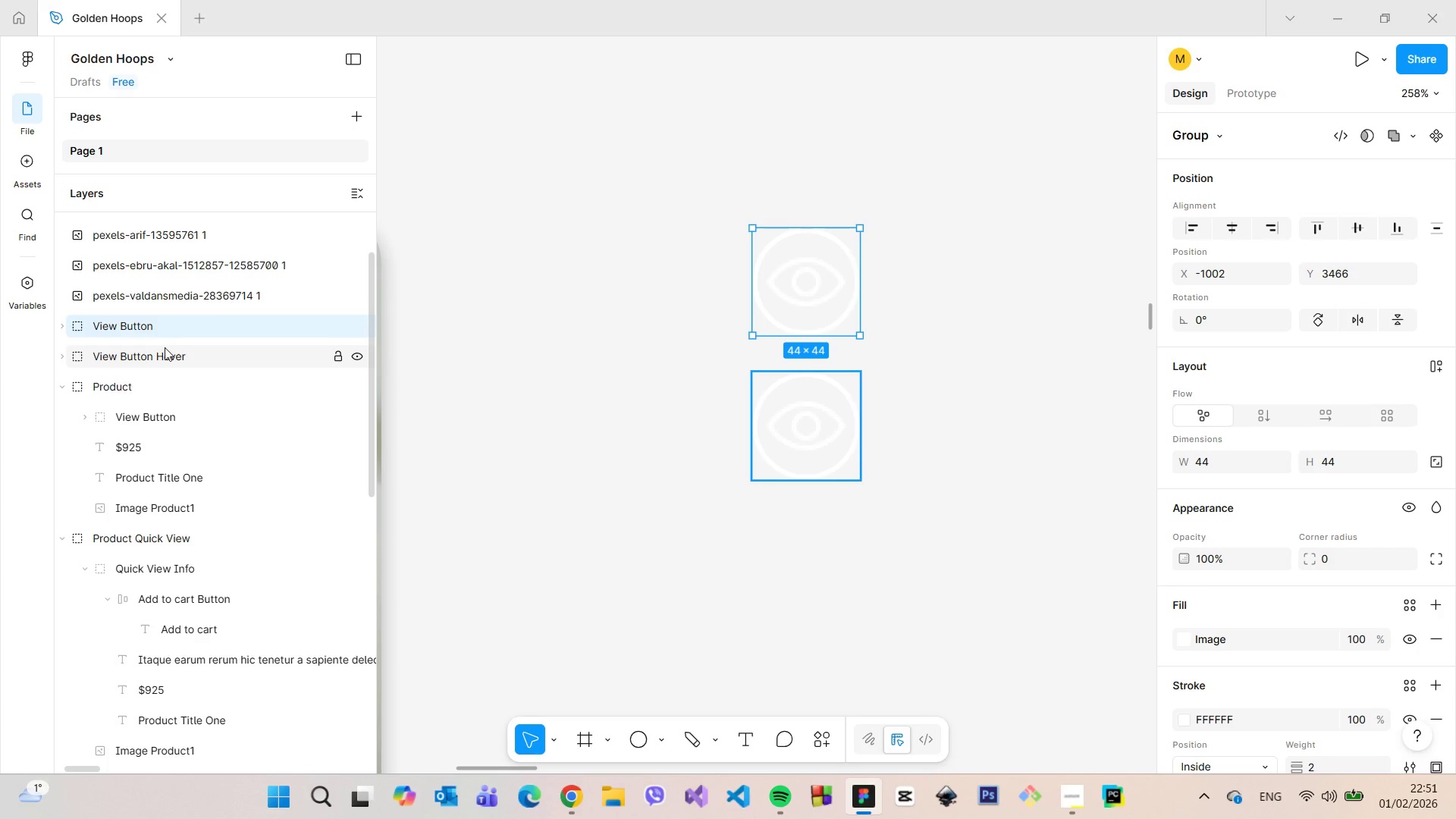 
left_click([165, 347])
 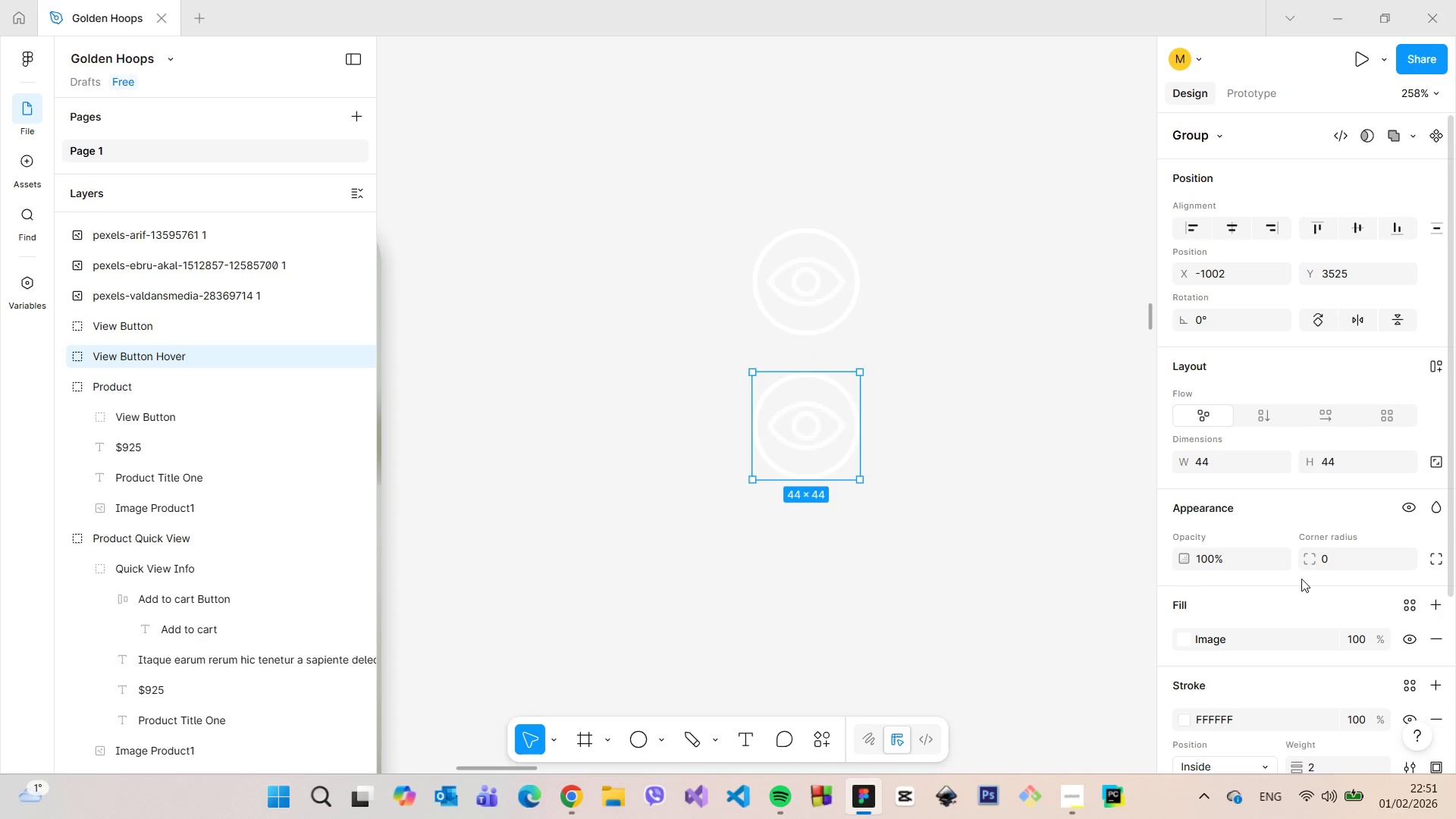 
scroll: coordinate [1302, 573], scroll_direction: down, amount: 3.0
 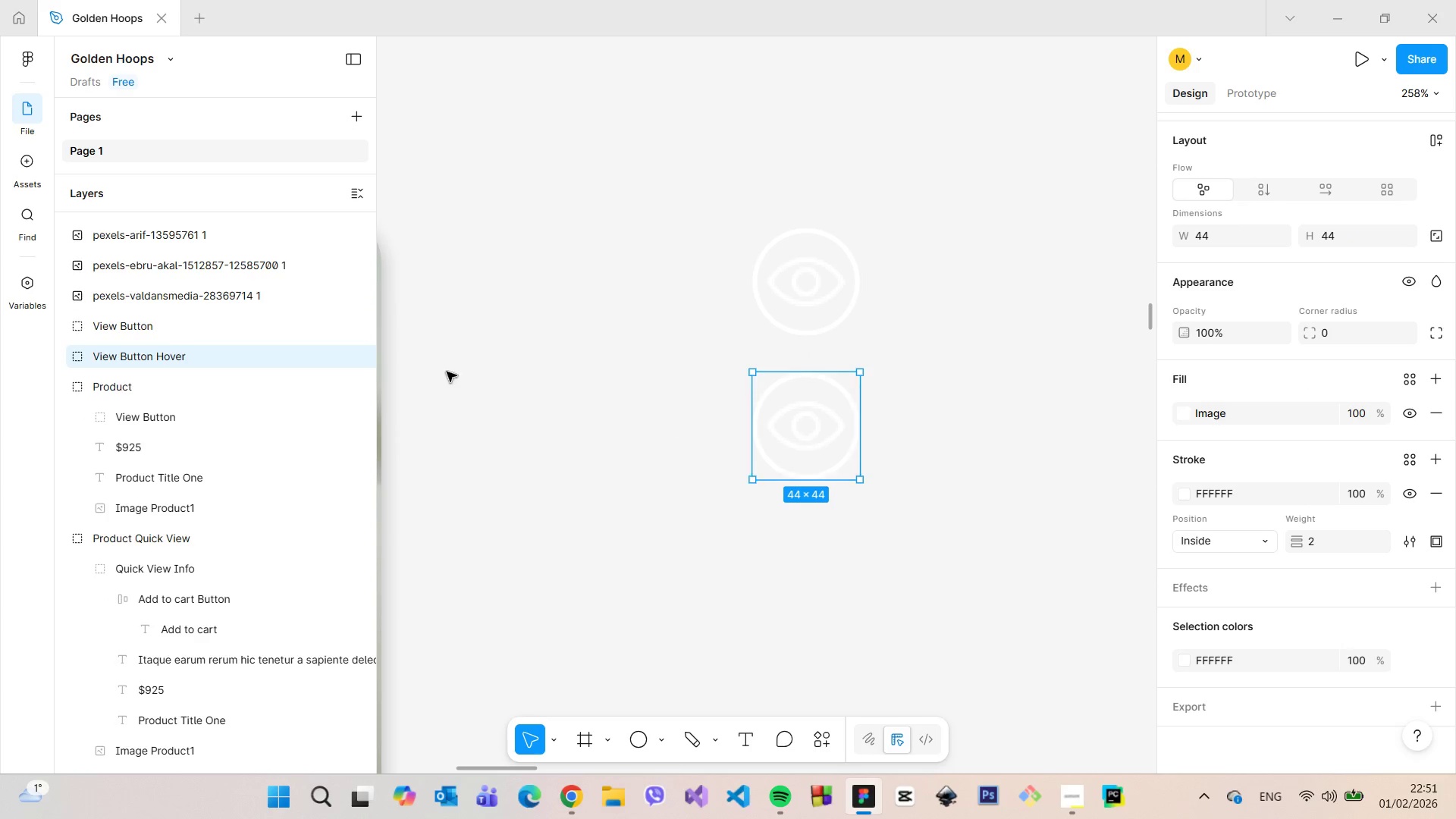 
left_click([58, 360])
 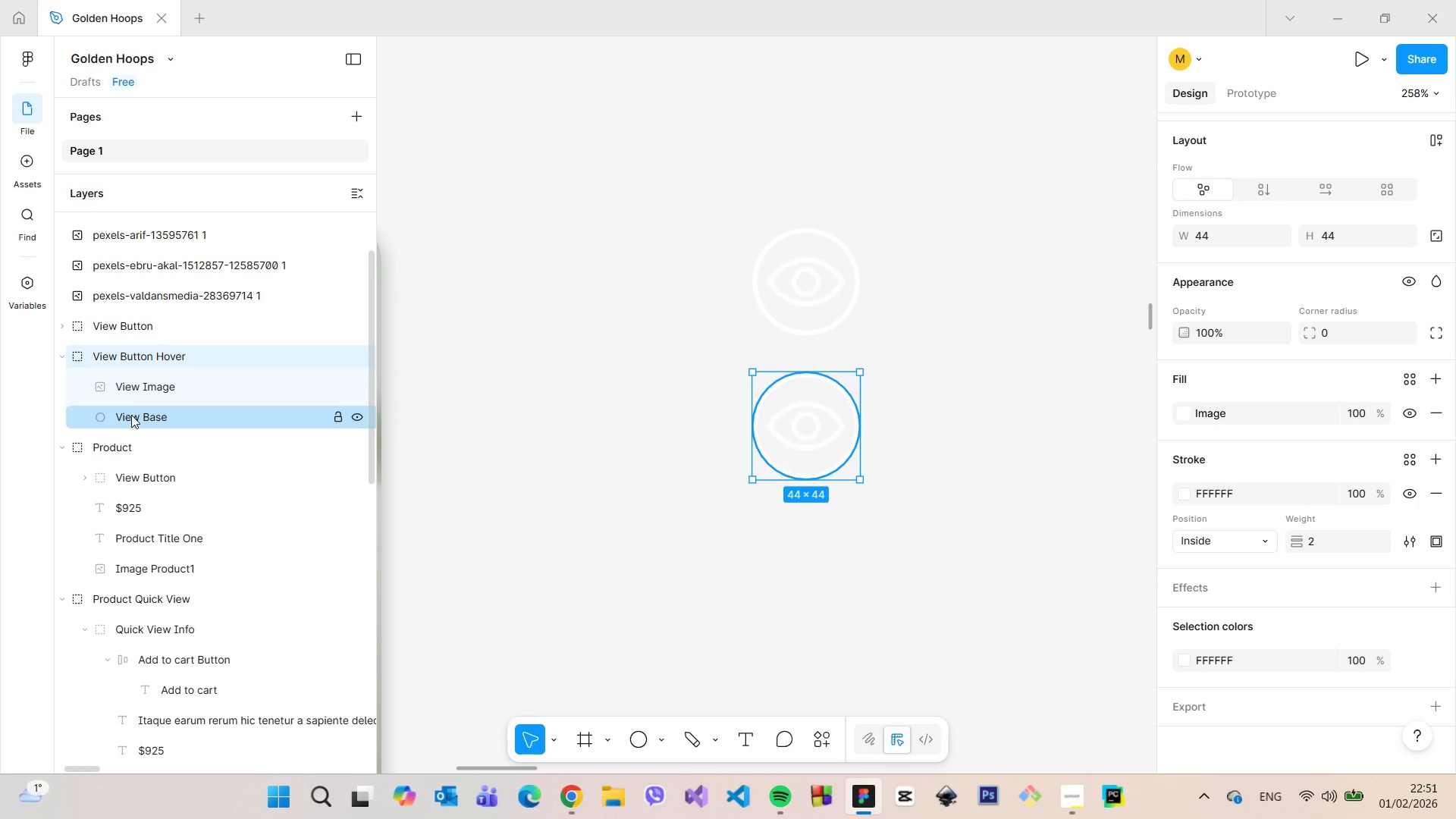 
left_click([131, 415])
 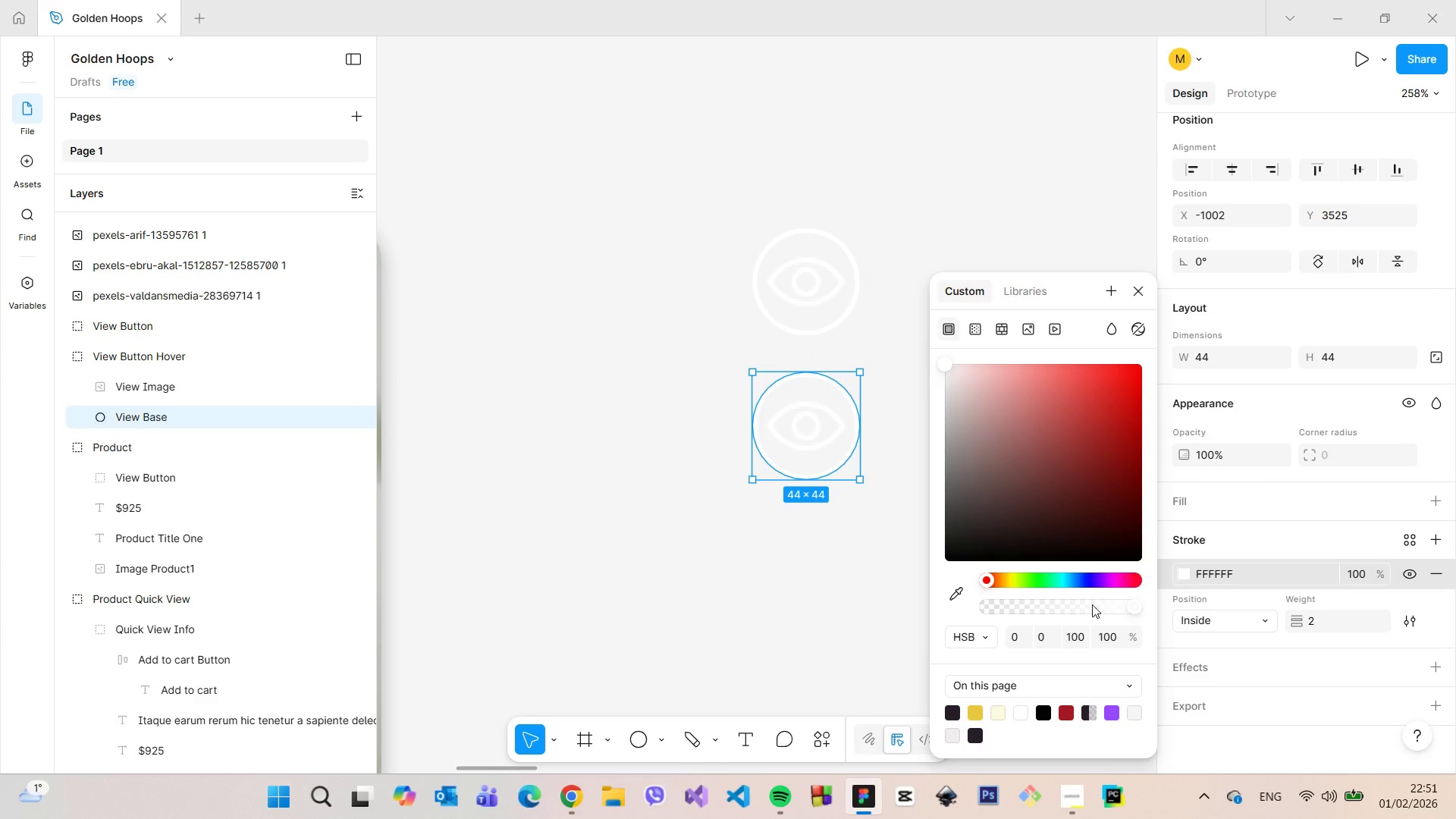 
left_click([957, 710])
 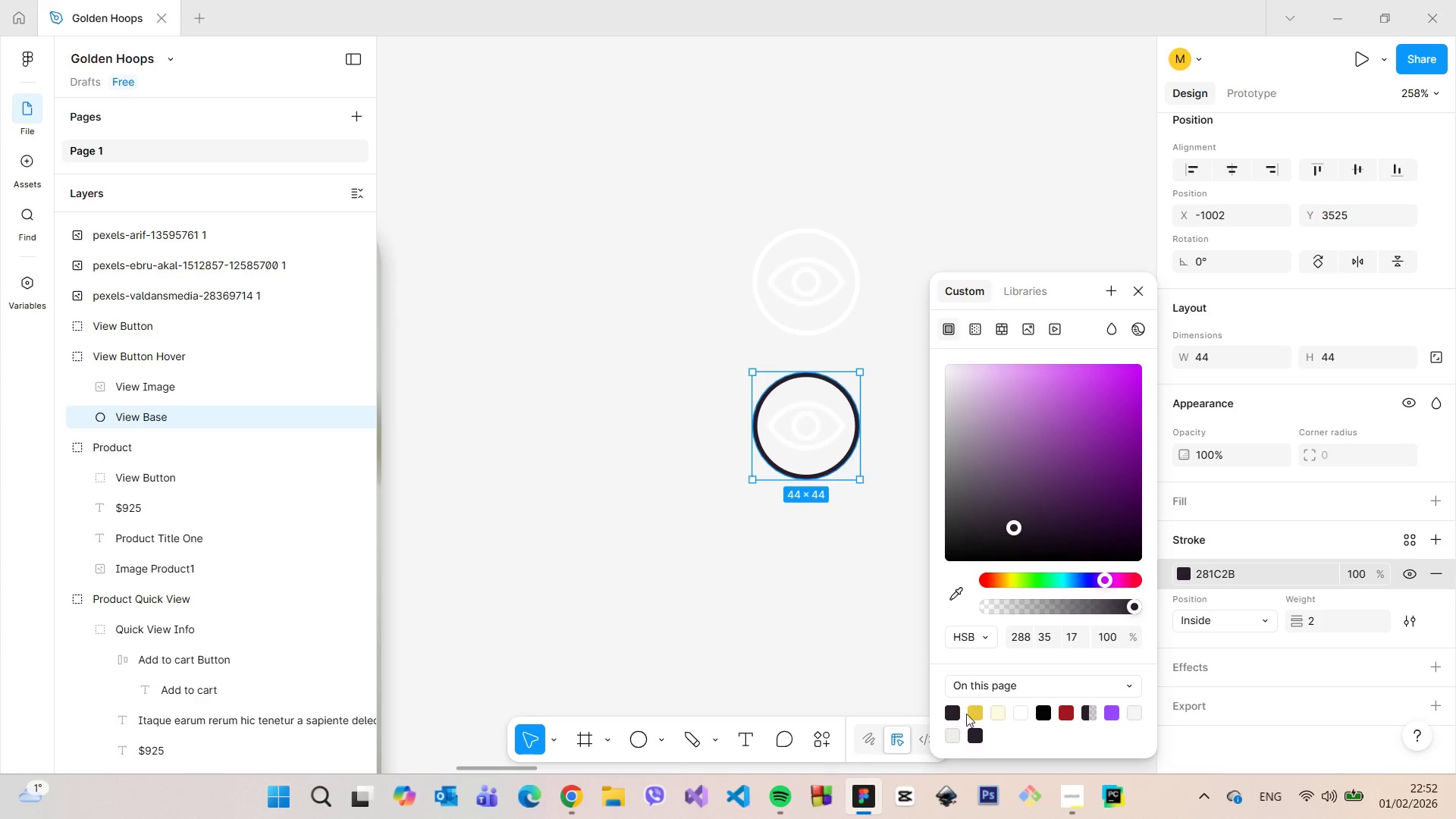 
left_click([968, 714])
 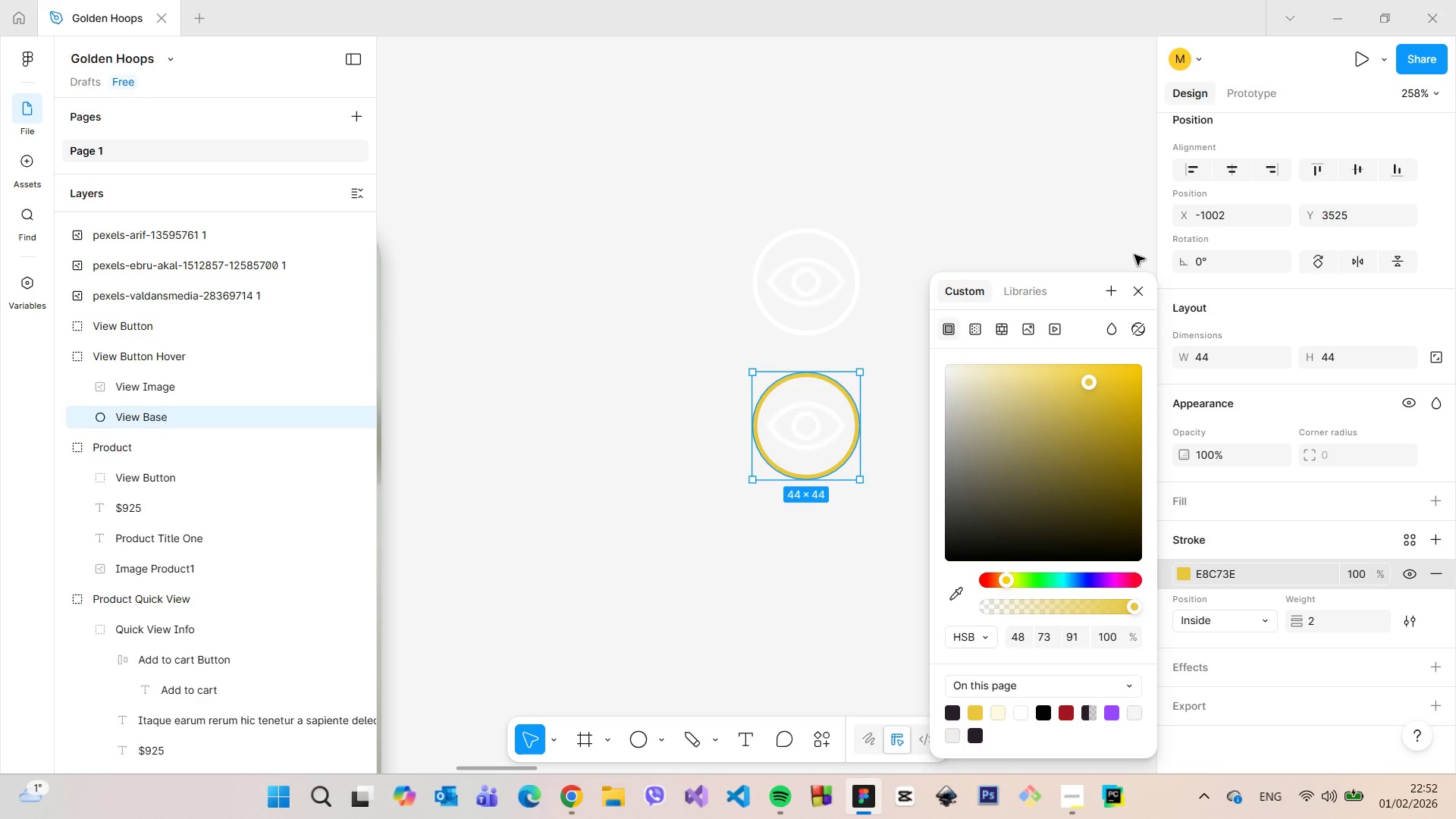 
left_click([1142, 287])
 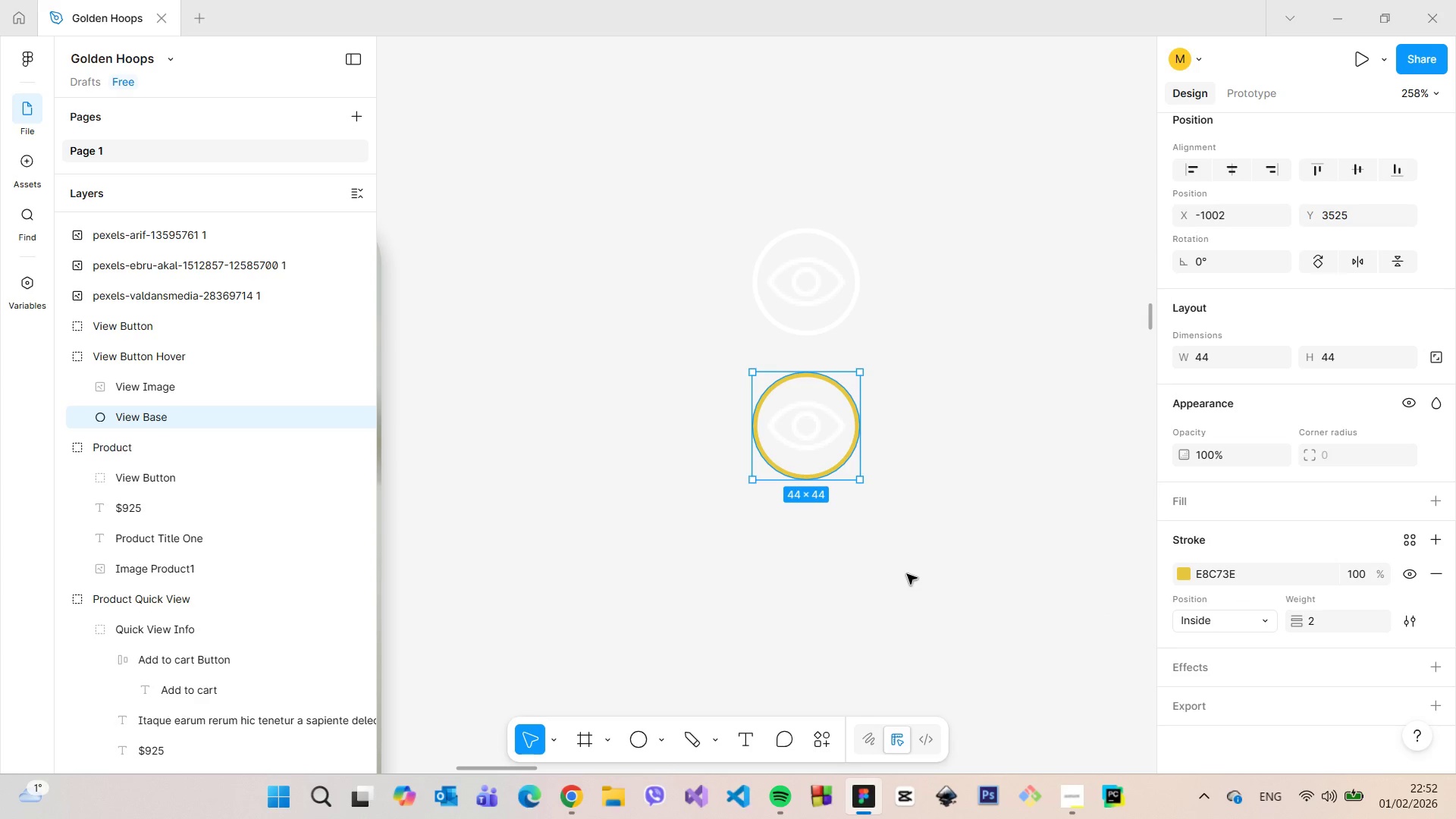 
scroll: coordinate [910, 576], scroll_direction: down, amount: 10.0
 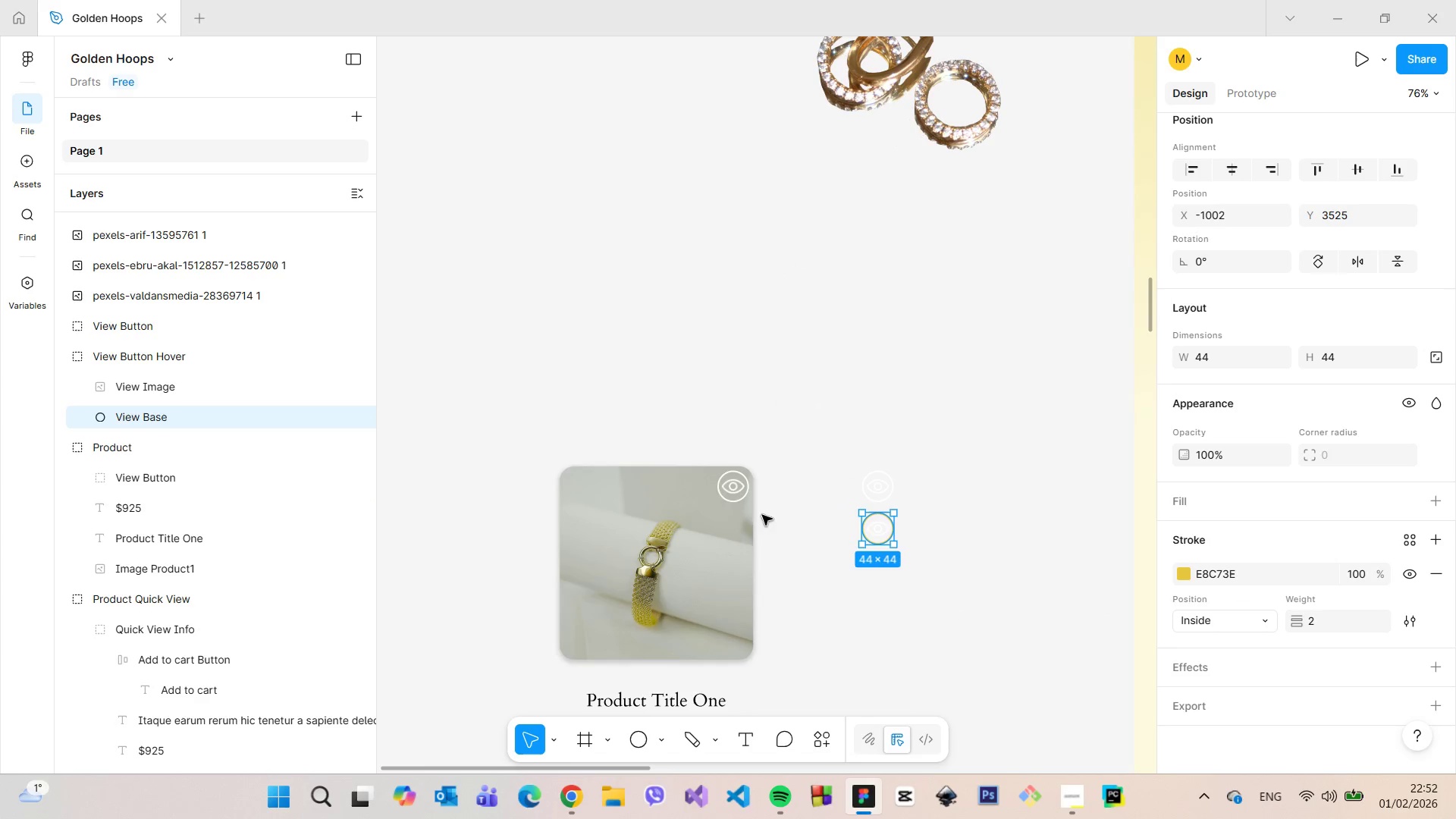 
scroll: coordinate [935, 540], scroll_direction: up, amount: 12.0
 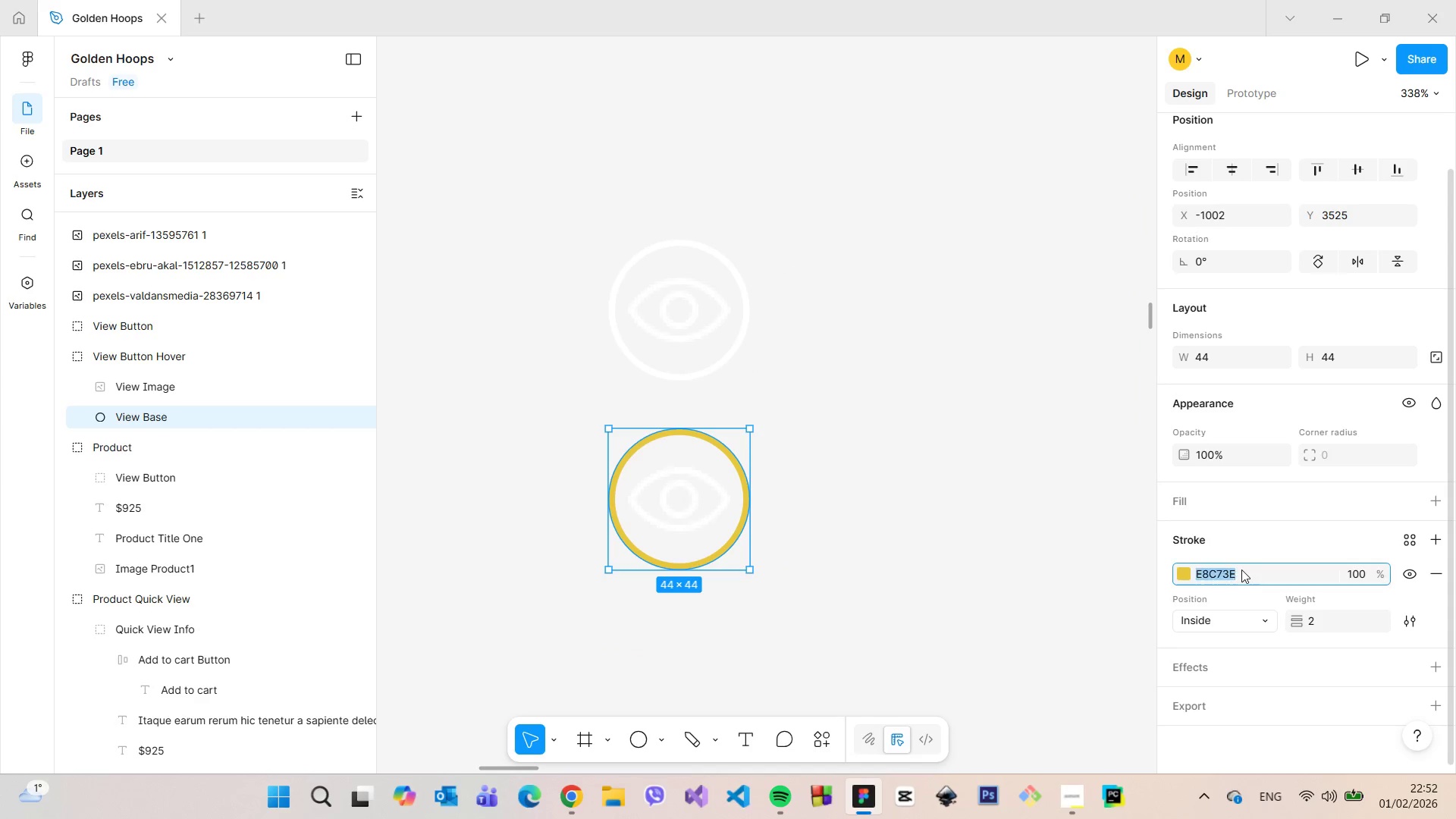 
key(Control+C)
 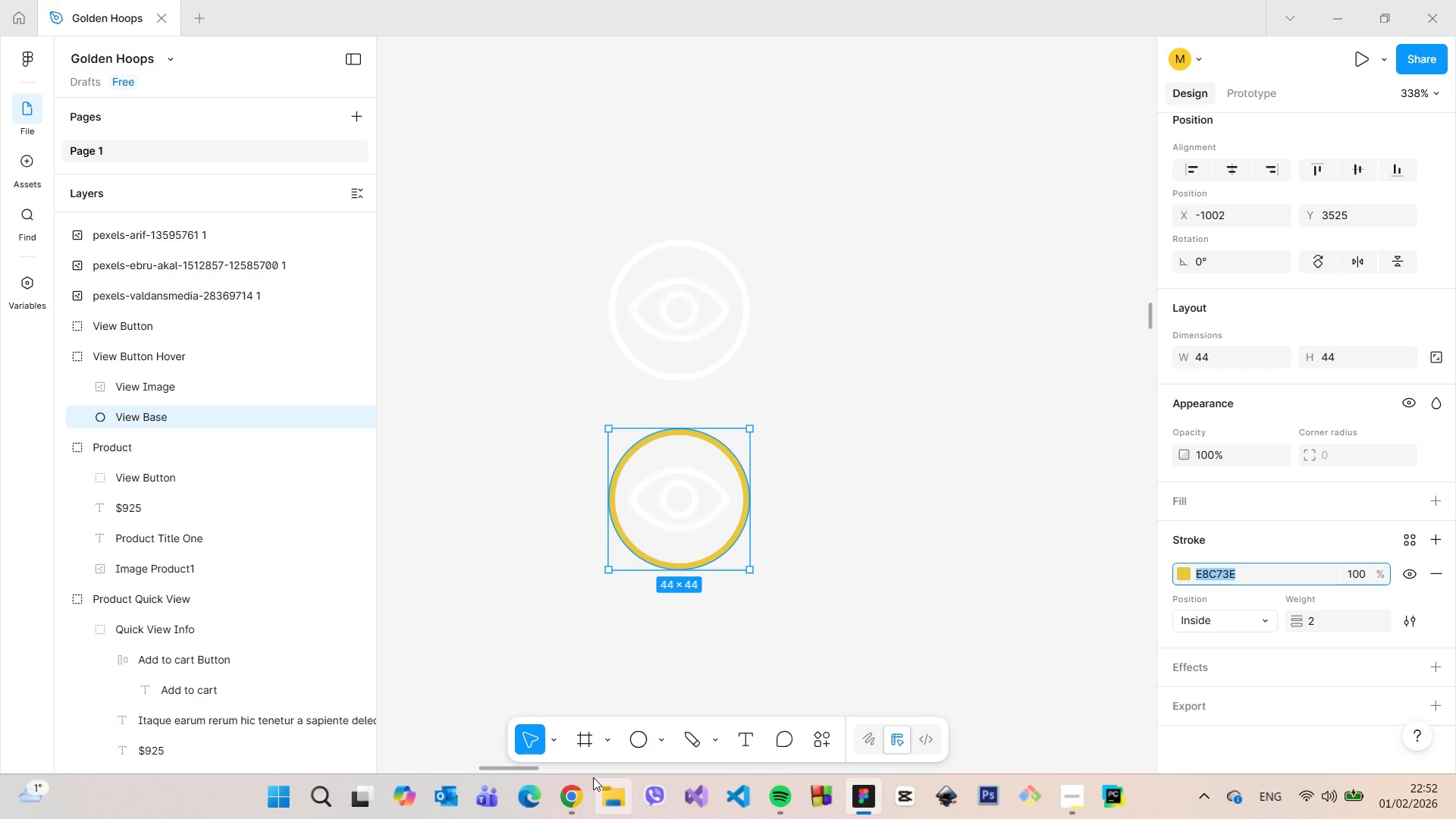 
left_click([571, 786])
 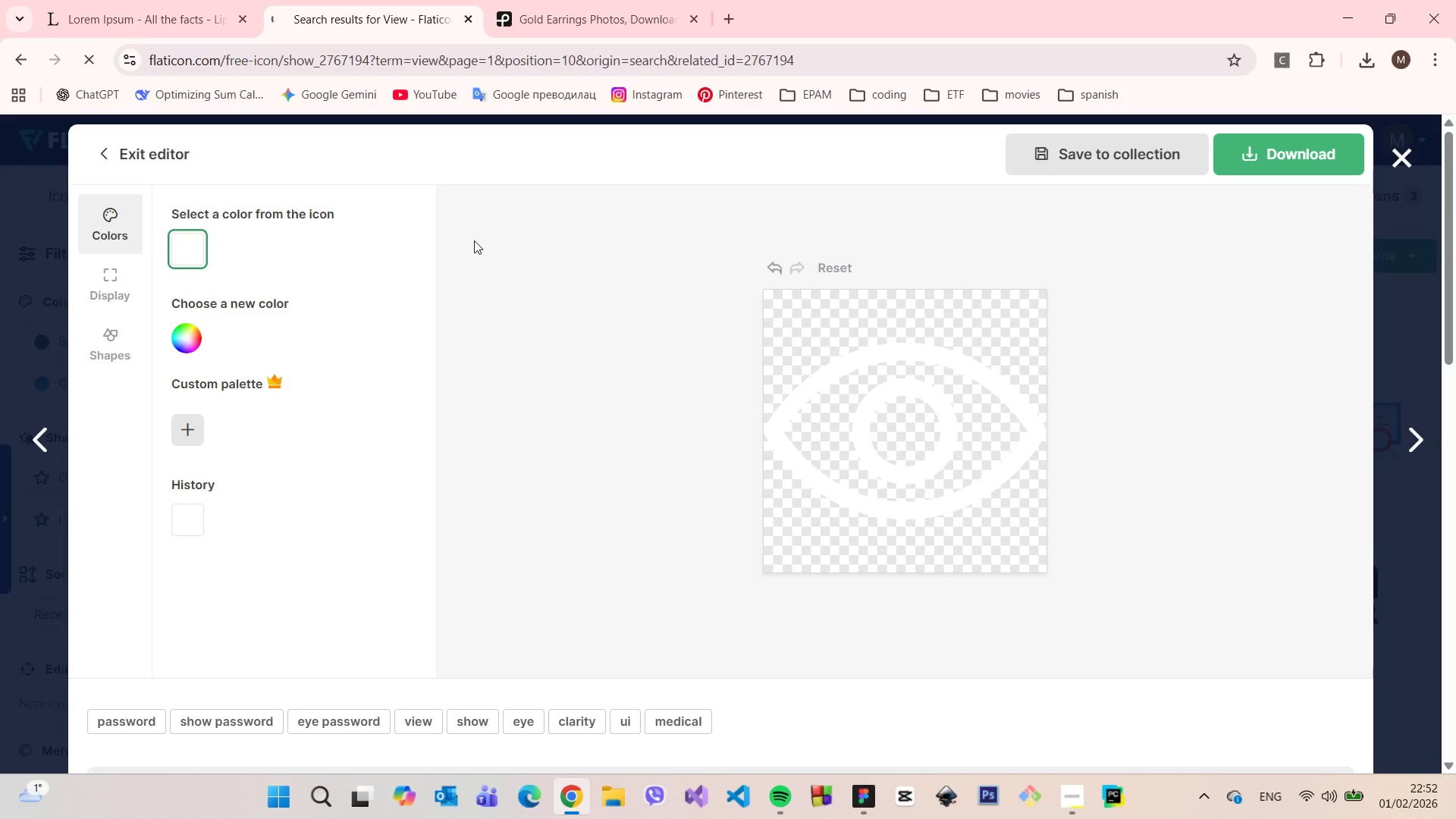 
left_click([183, 343])
 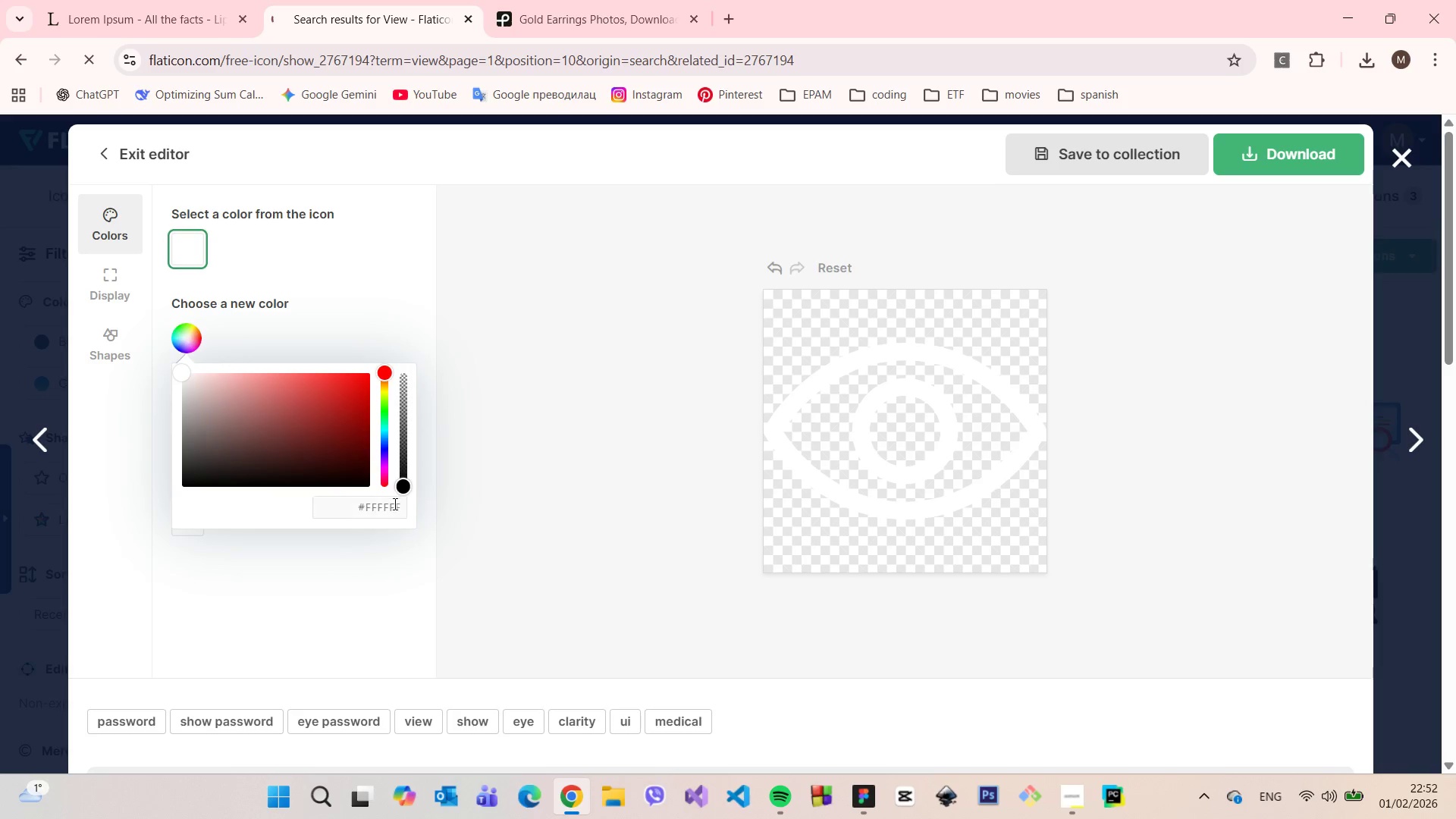 
left_click([385, 512])
 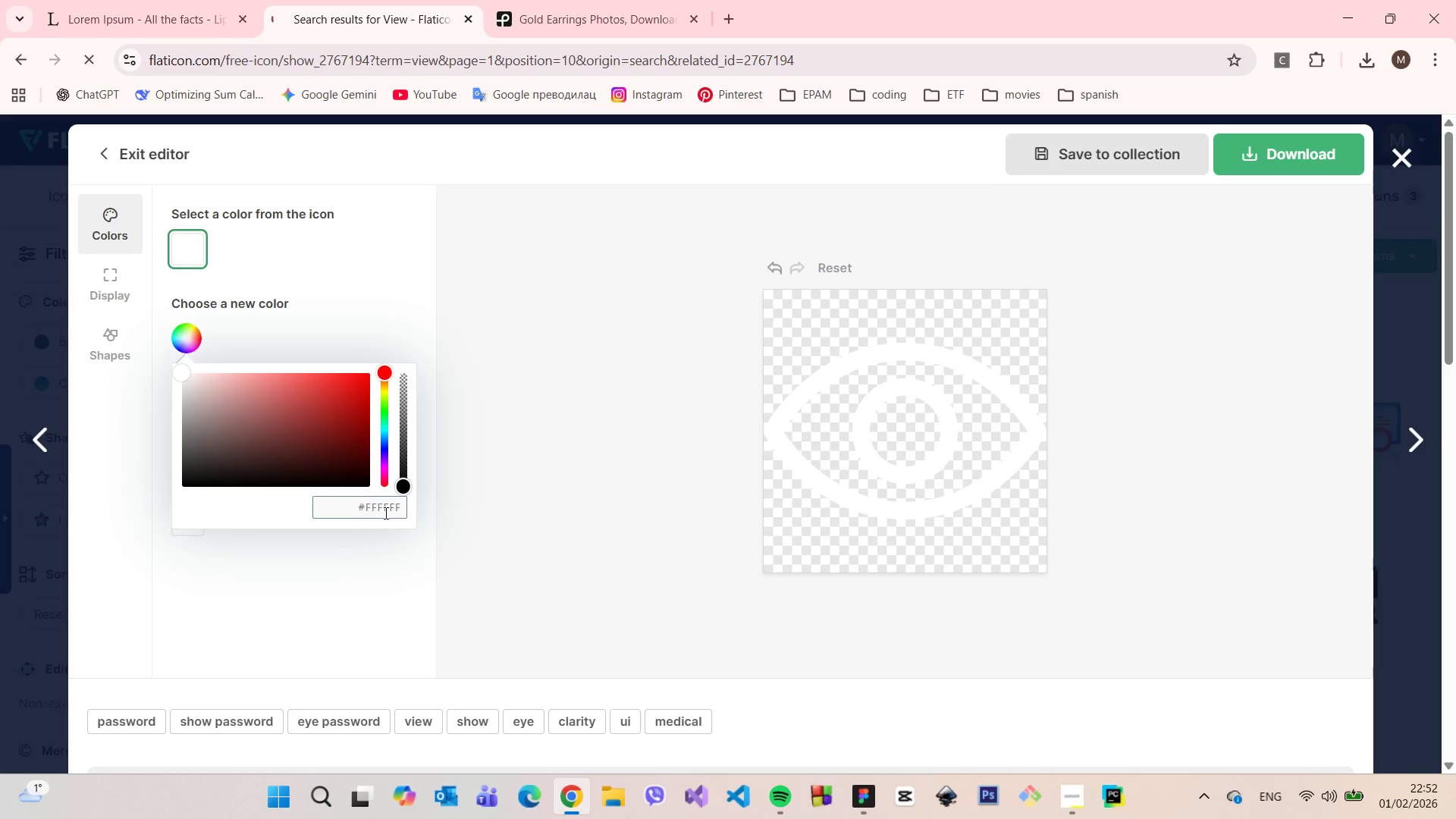 
double_click([384, 513])
 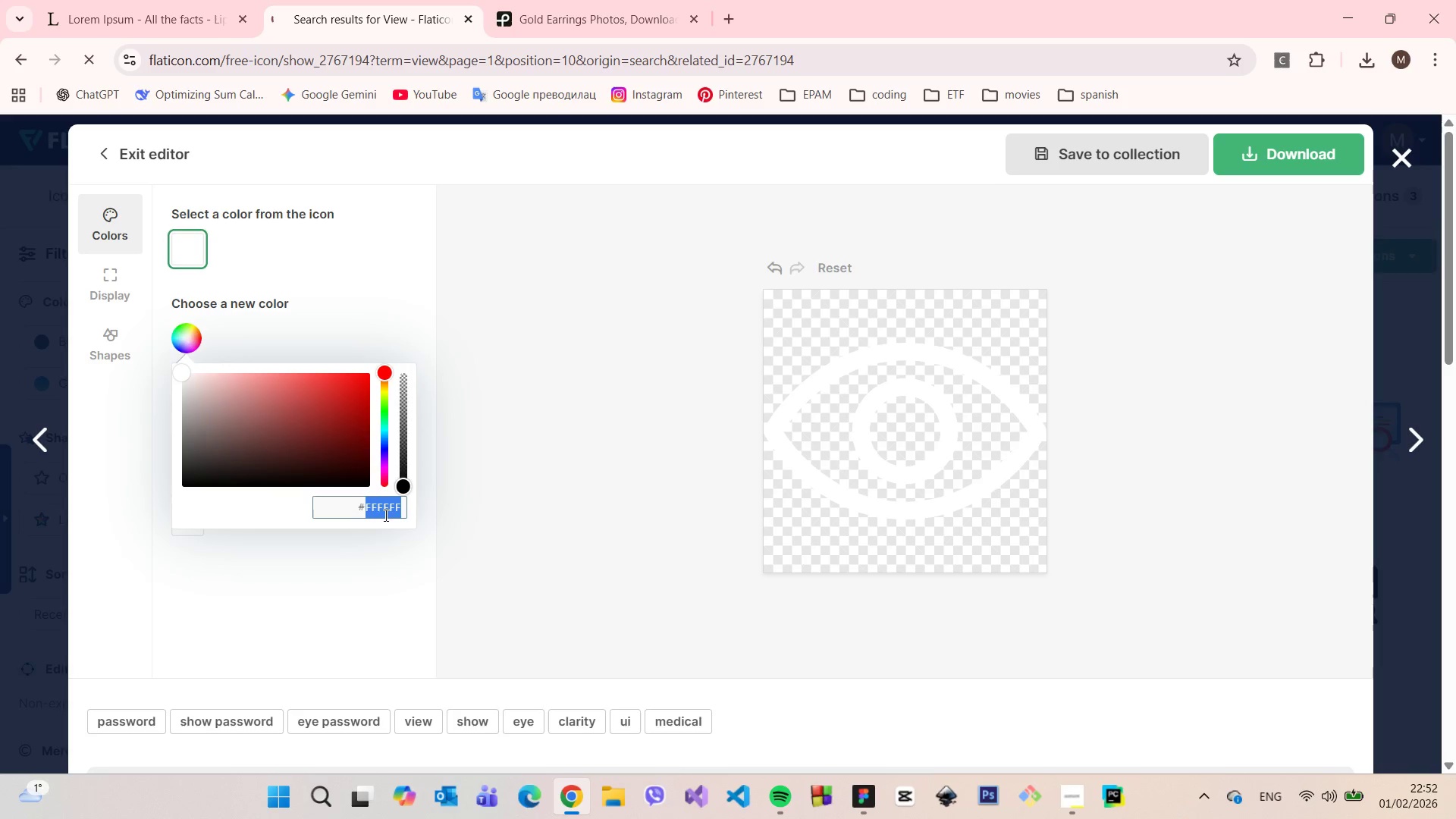 
key(Control+V)
 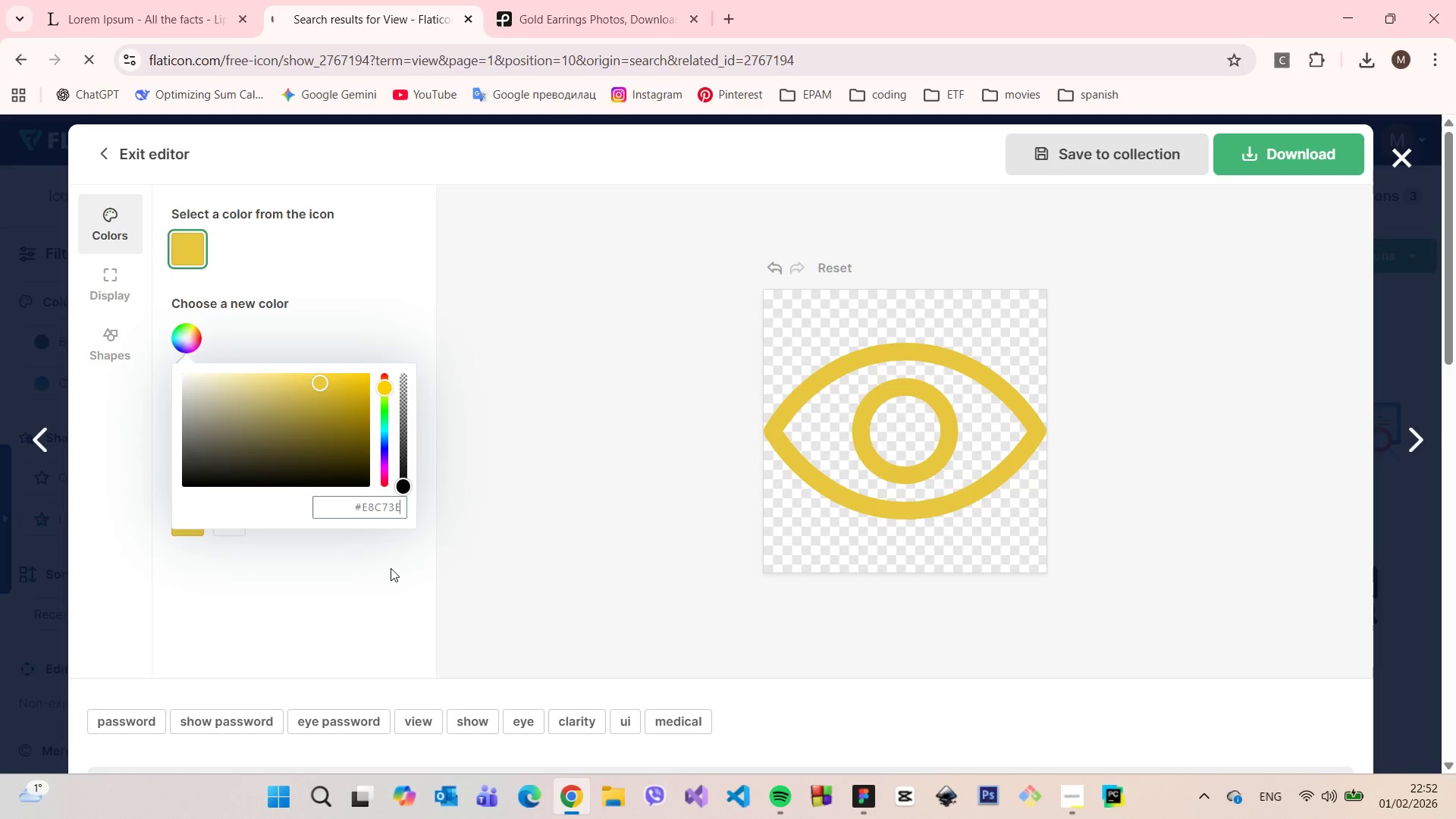 
left_click([391, 568])
 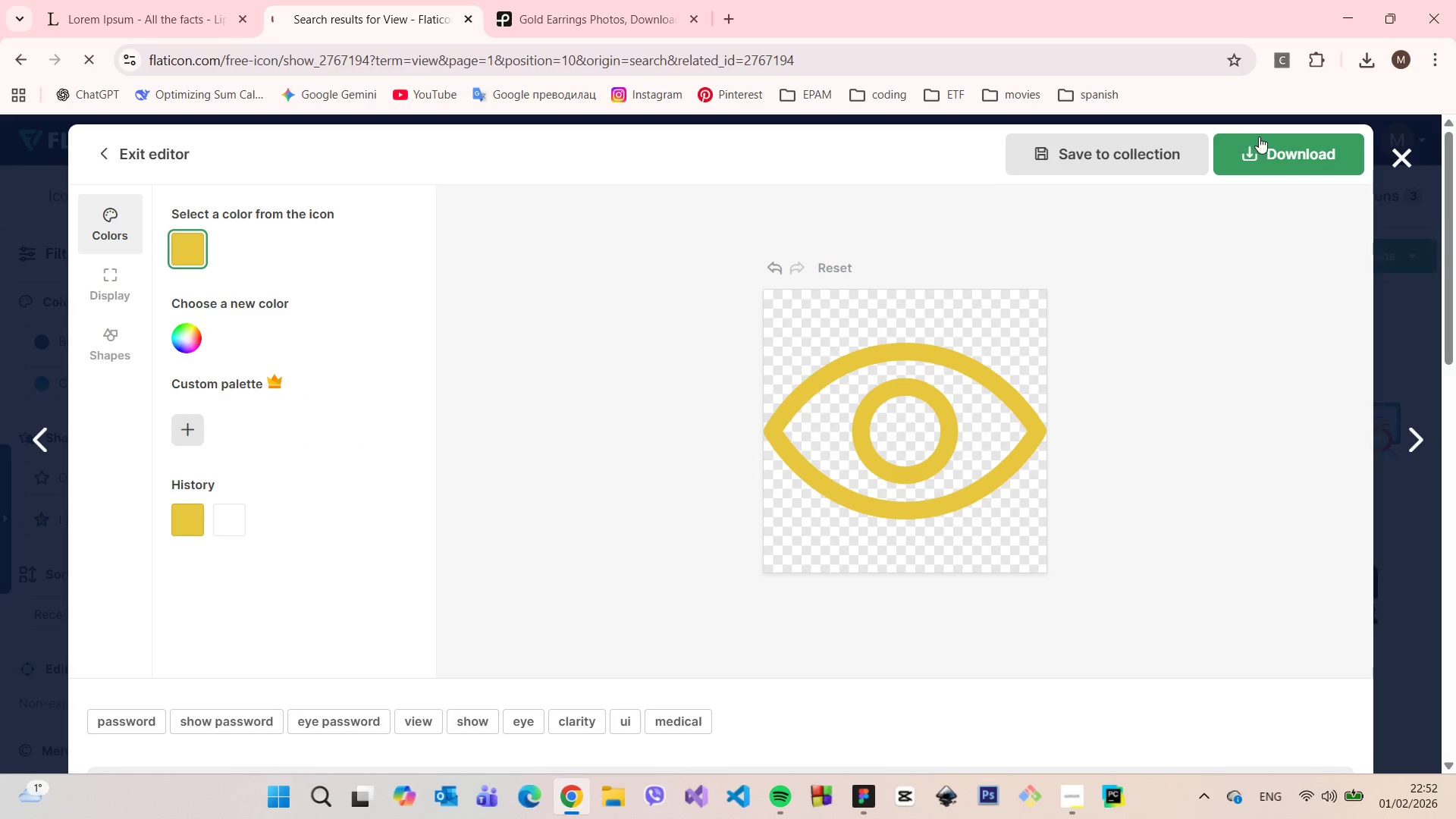 
left_click([1260, 142])
 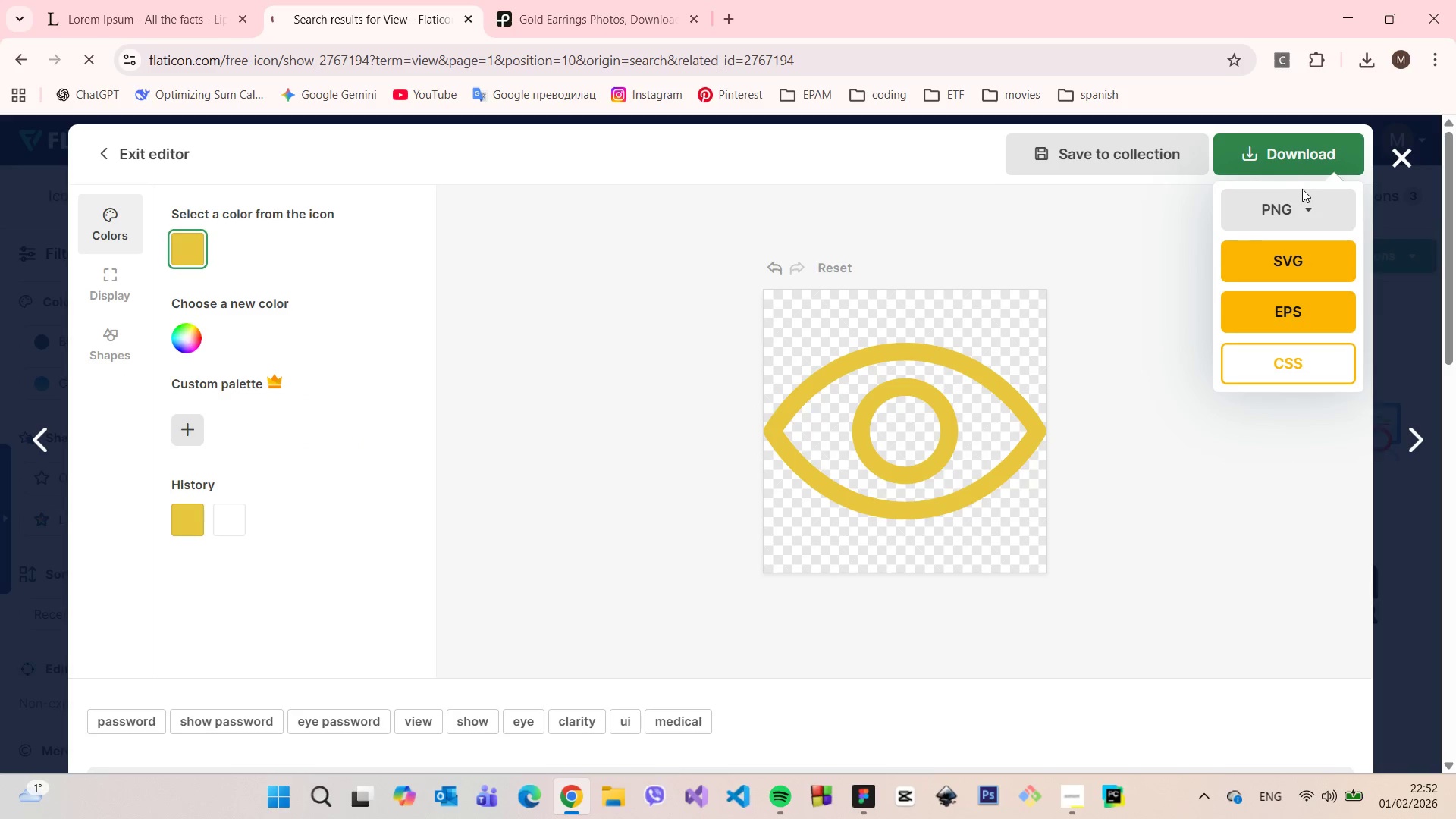 
left_click([1304, 192])
 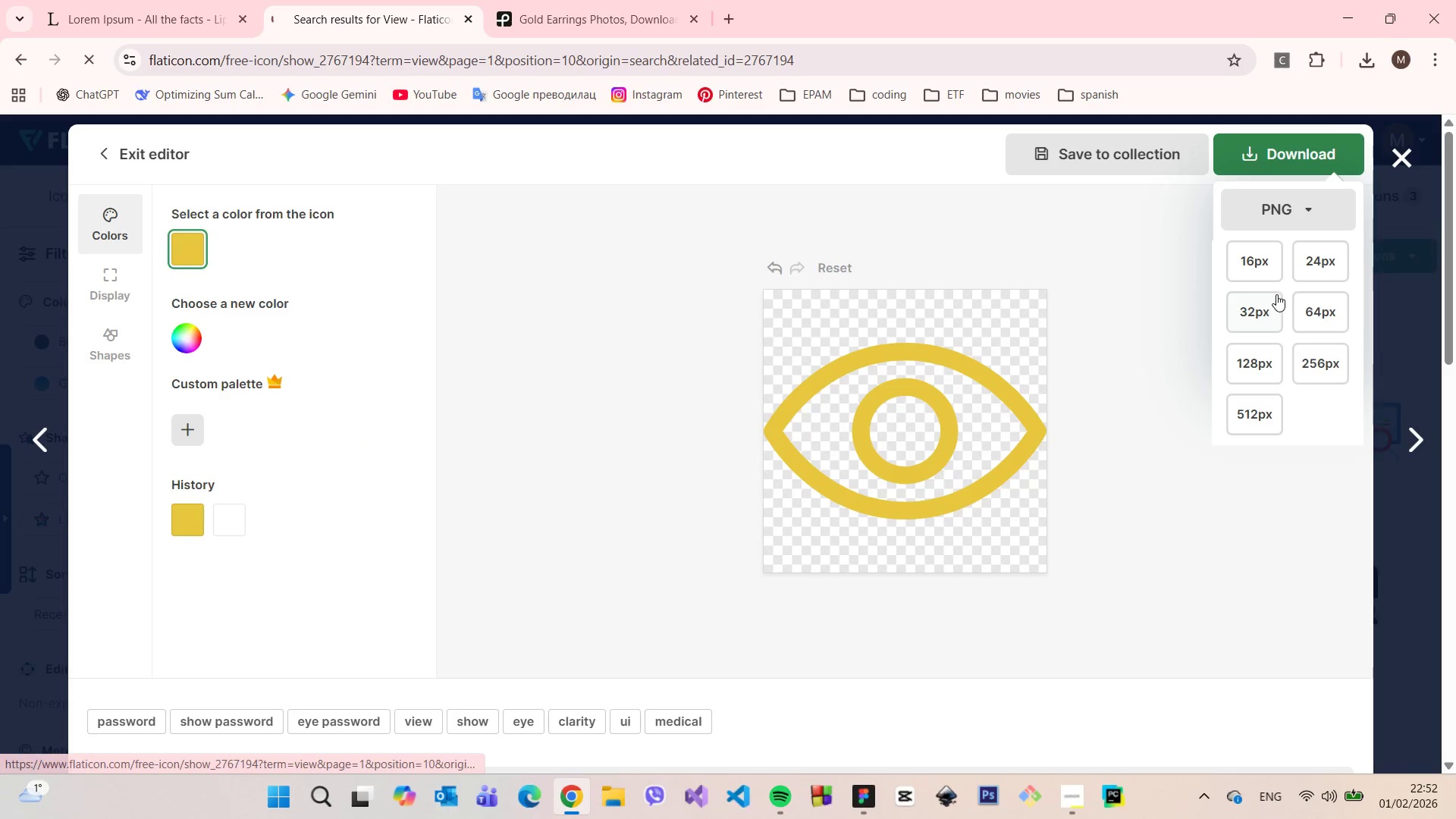 
left_click([1261, 306])
 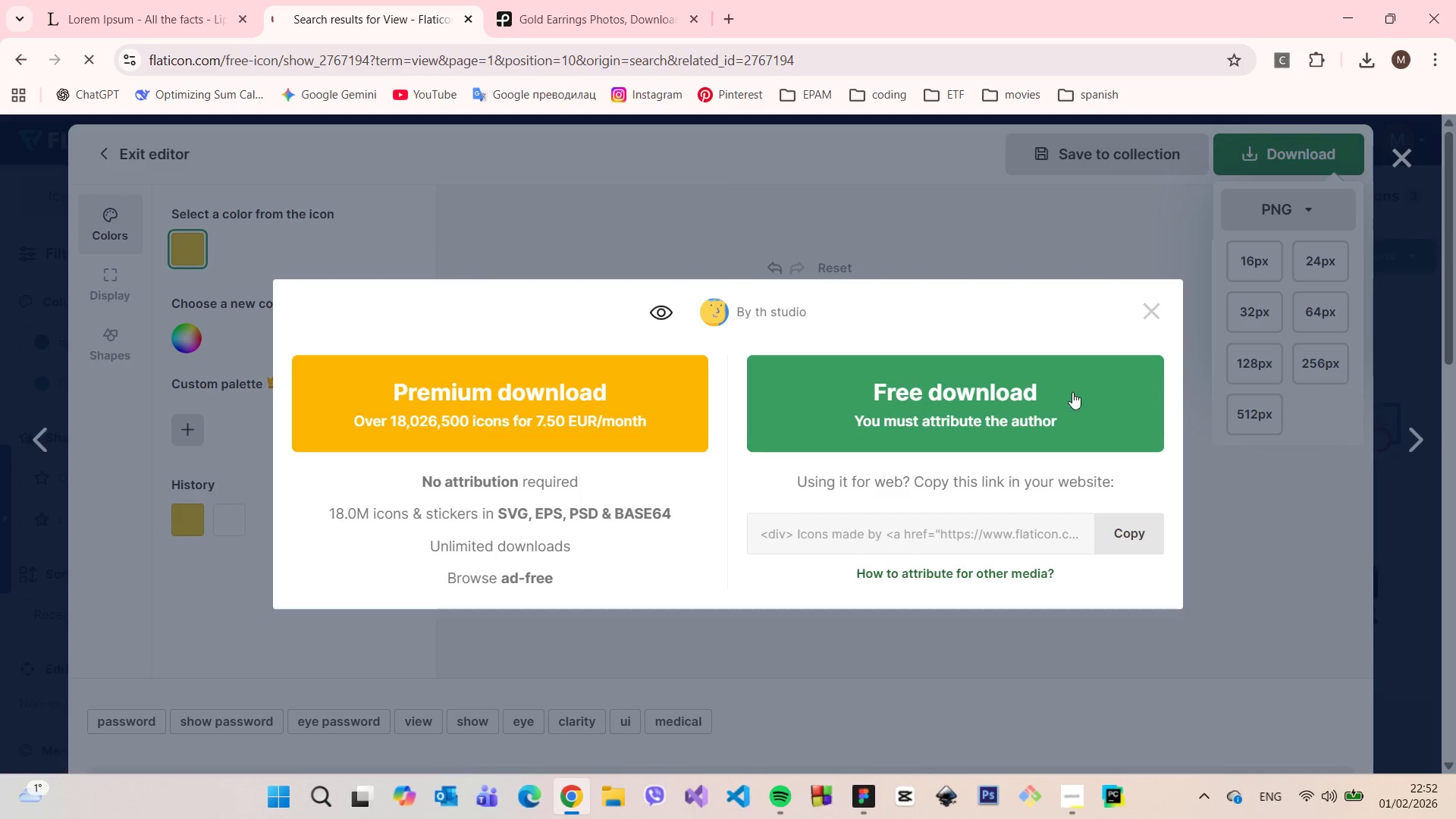 
left_click([1019, 394])
 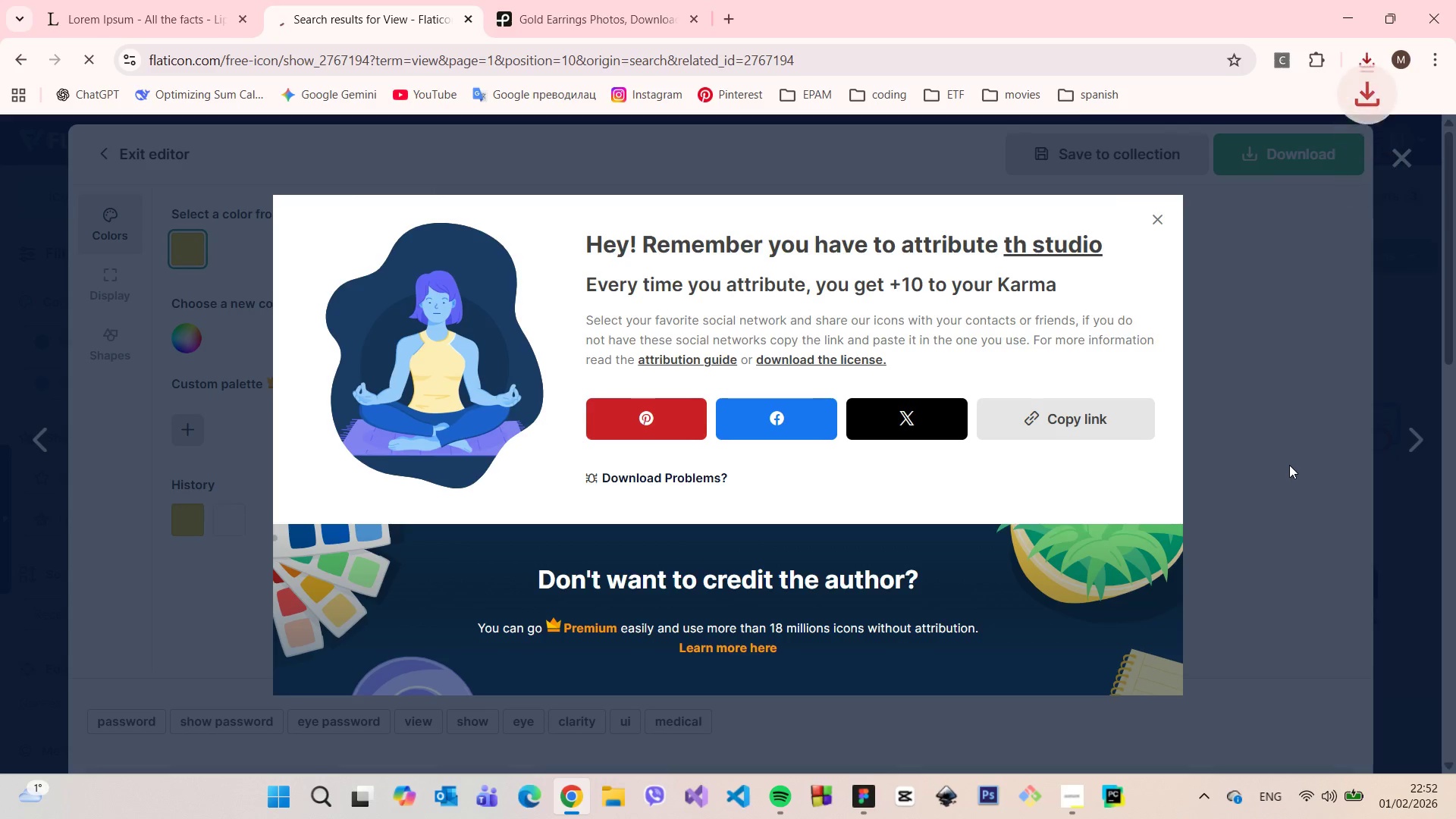 
left_click([1279, 526])
 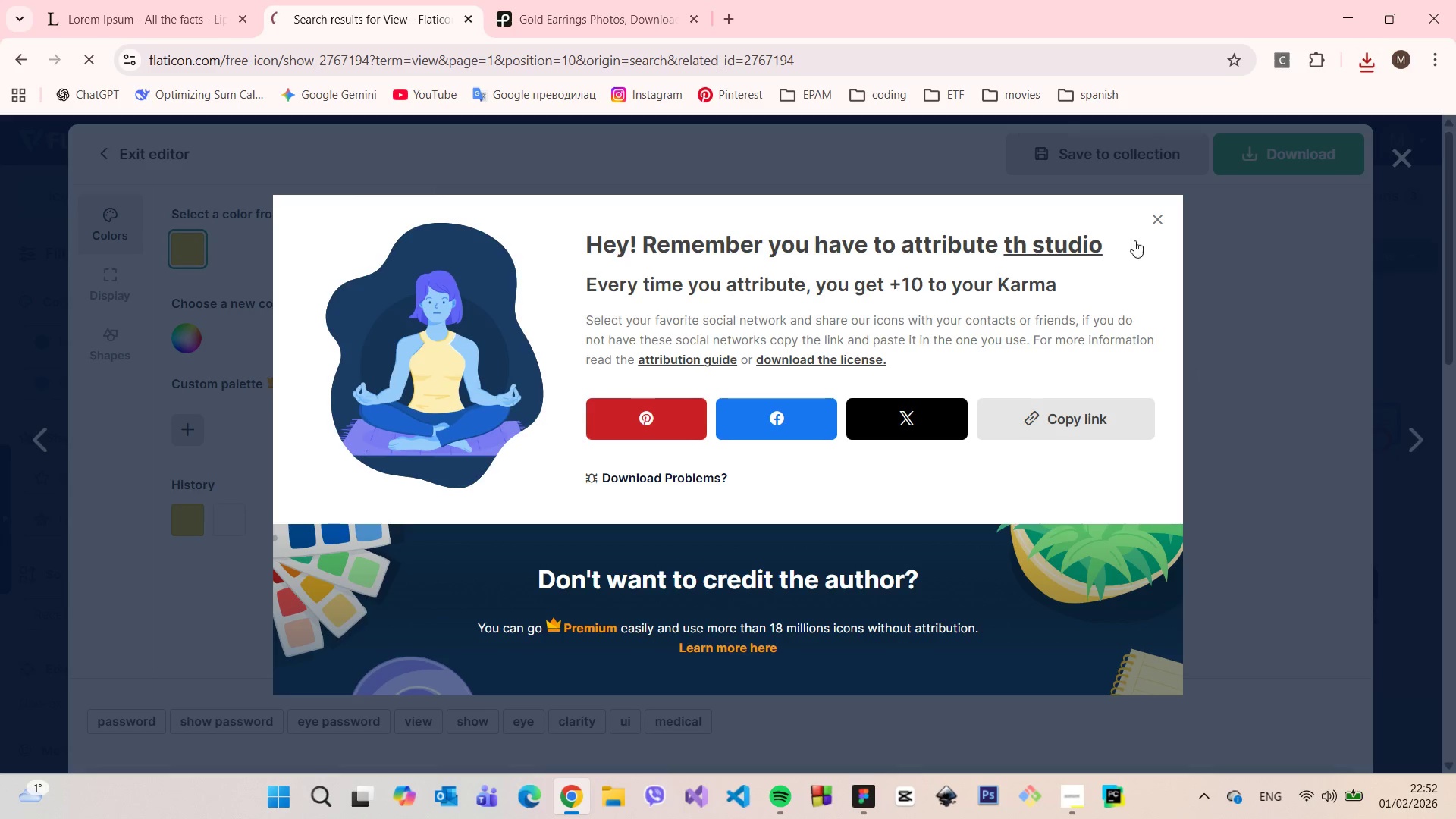 
left_click([1155, 225])
 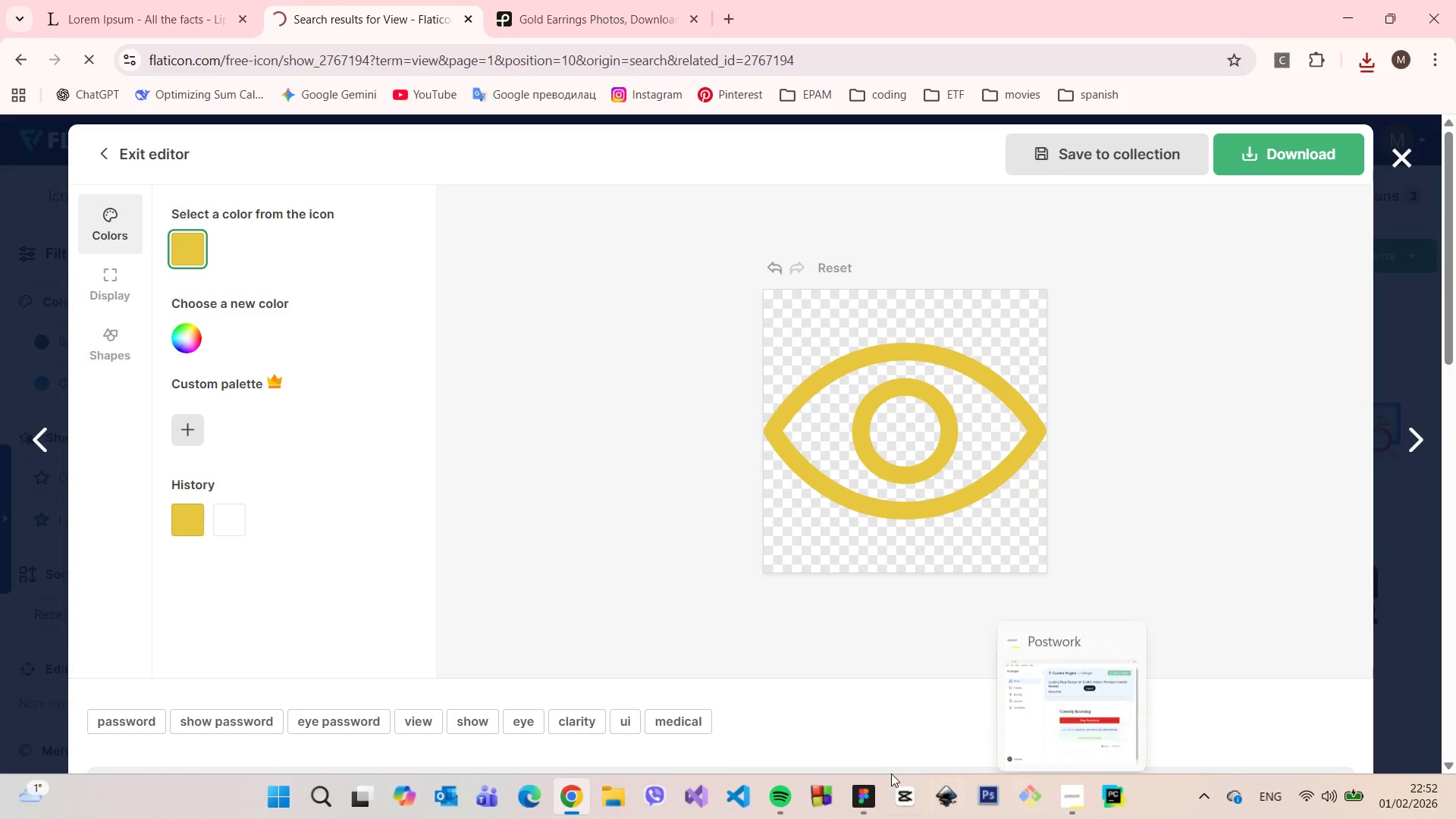 
left_click([861, 805])
 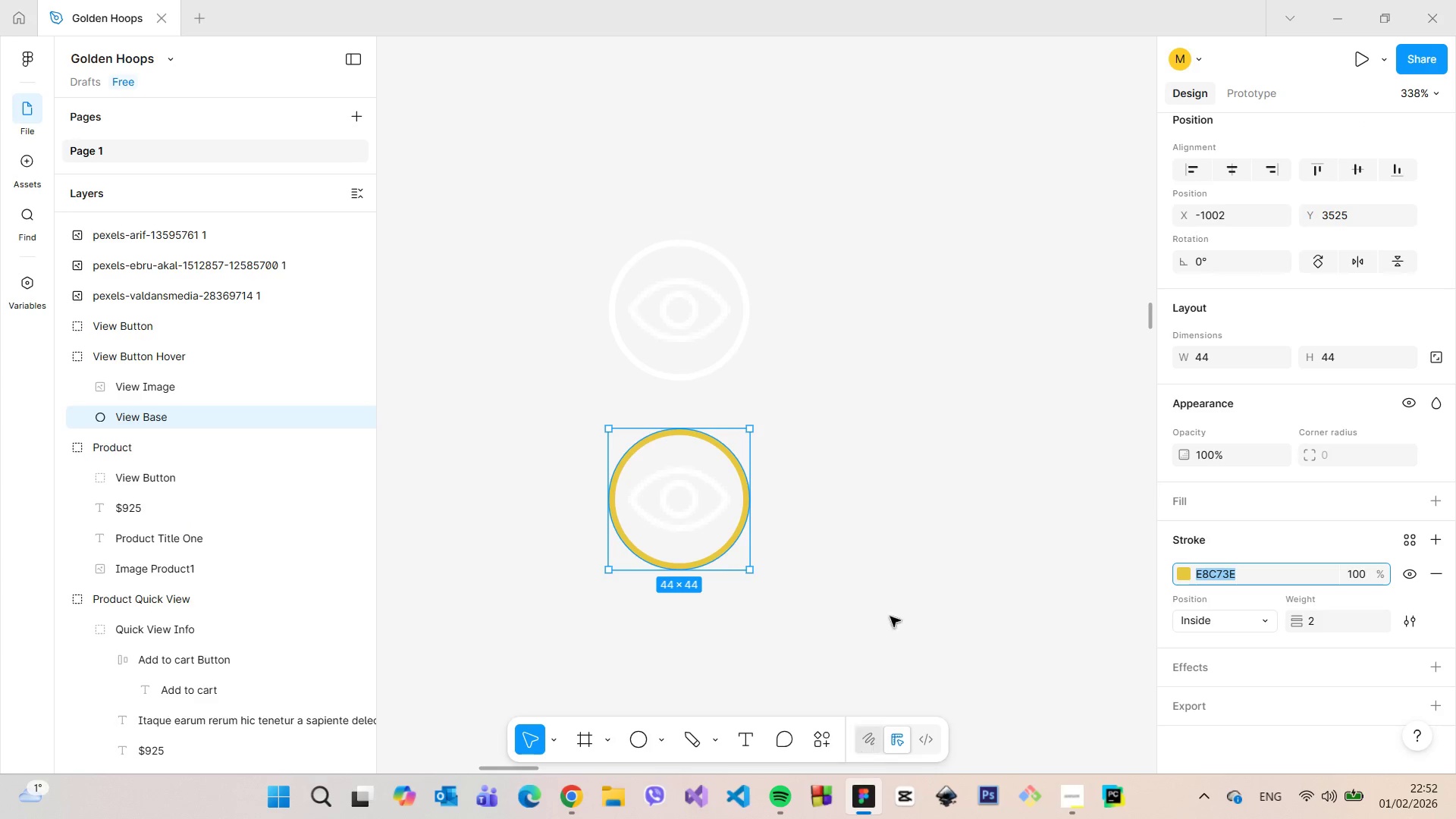 
left_click([903, 534])
 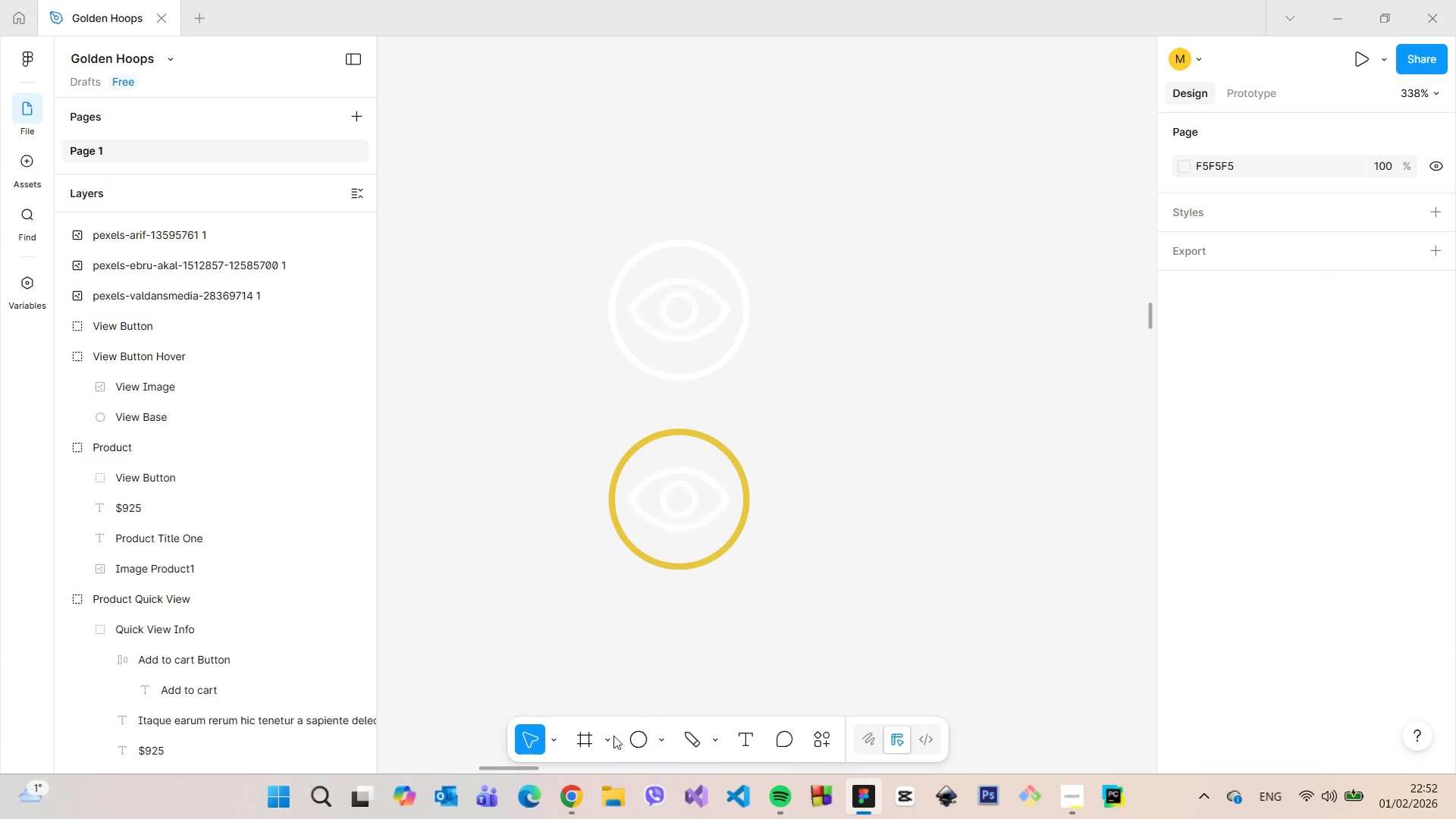 
left_click([610, 738])
 